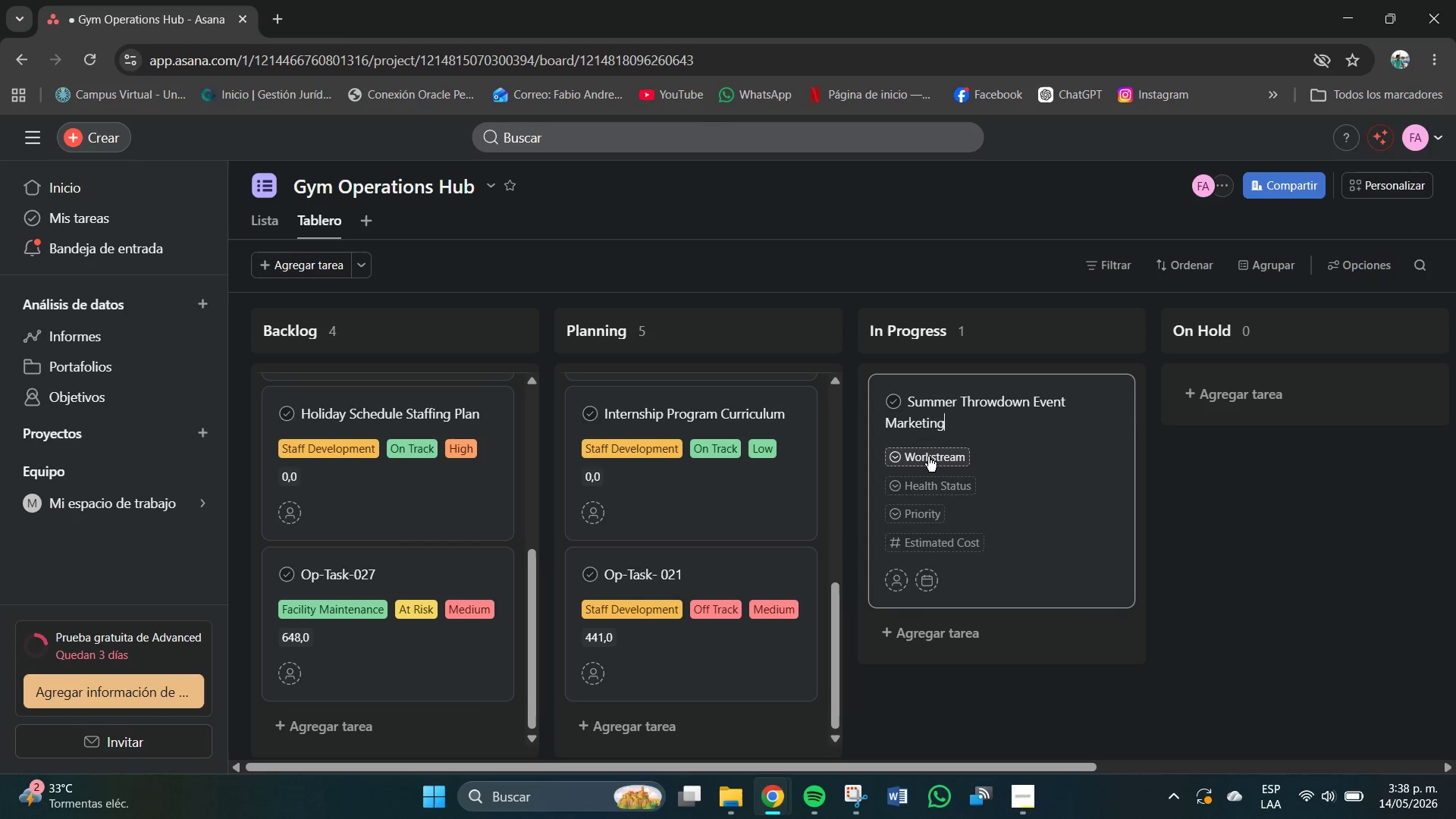 
left_click([911, 444])
 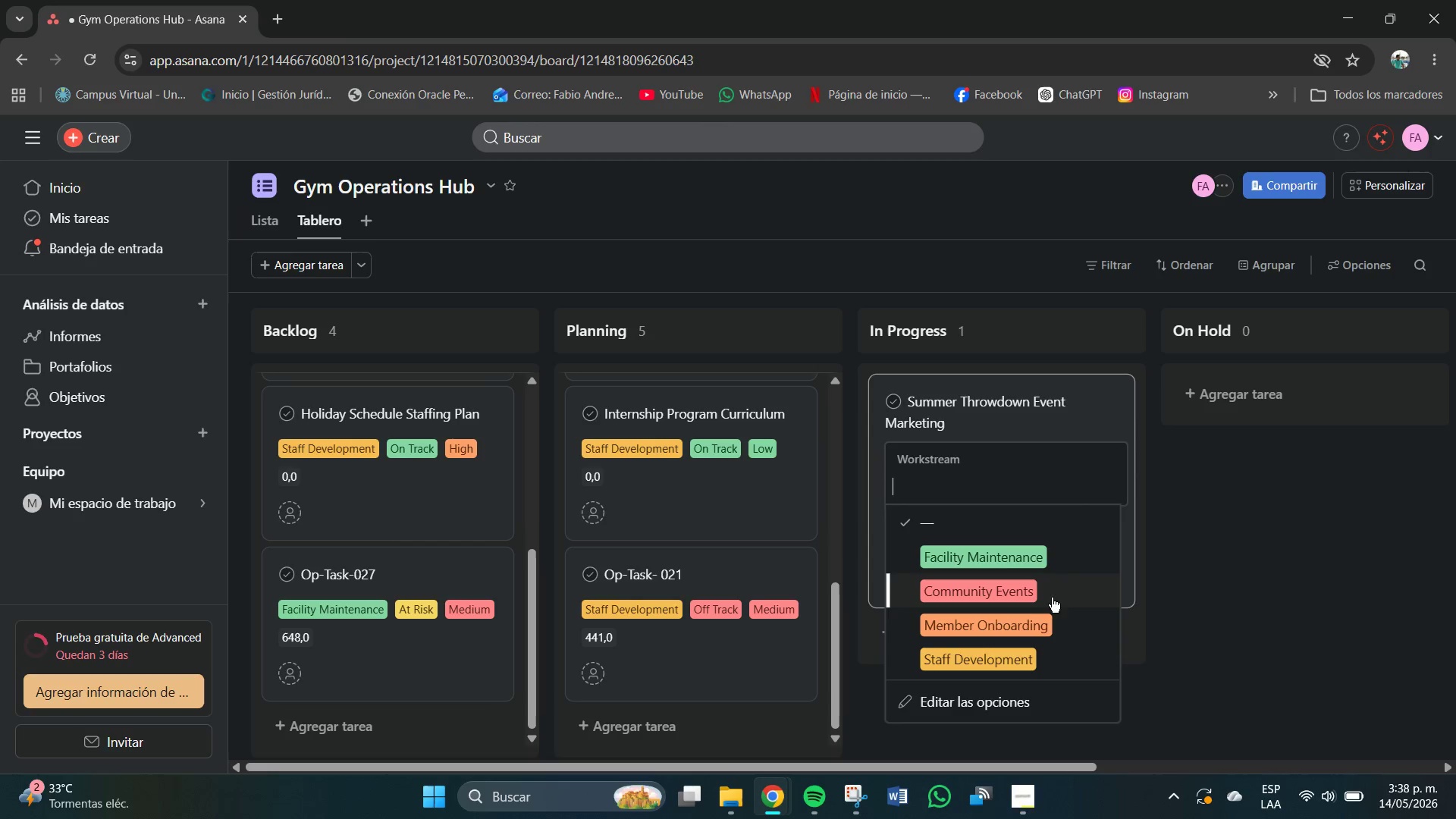 
left_click([999, 596])
 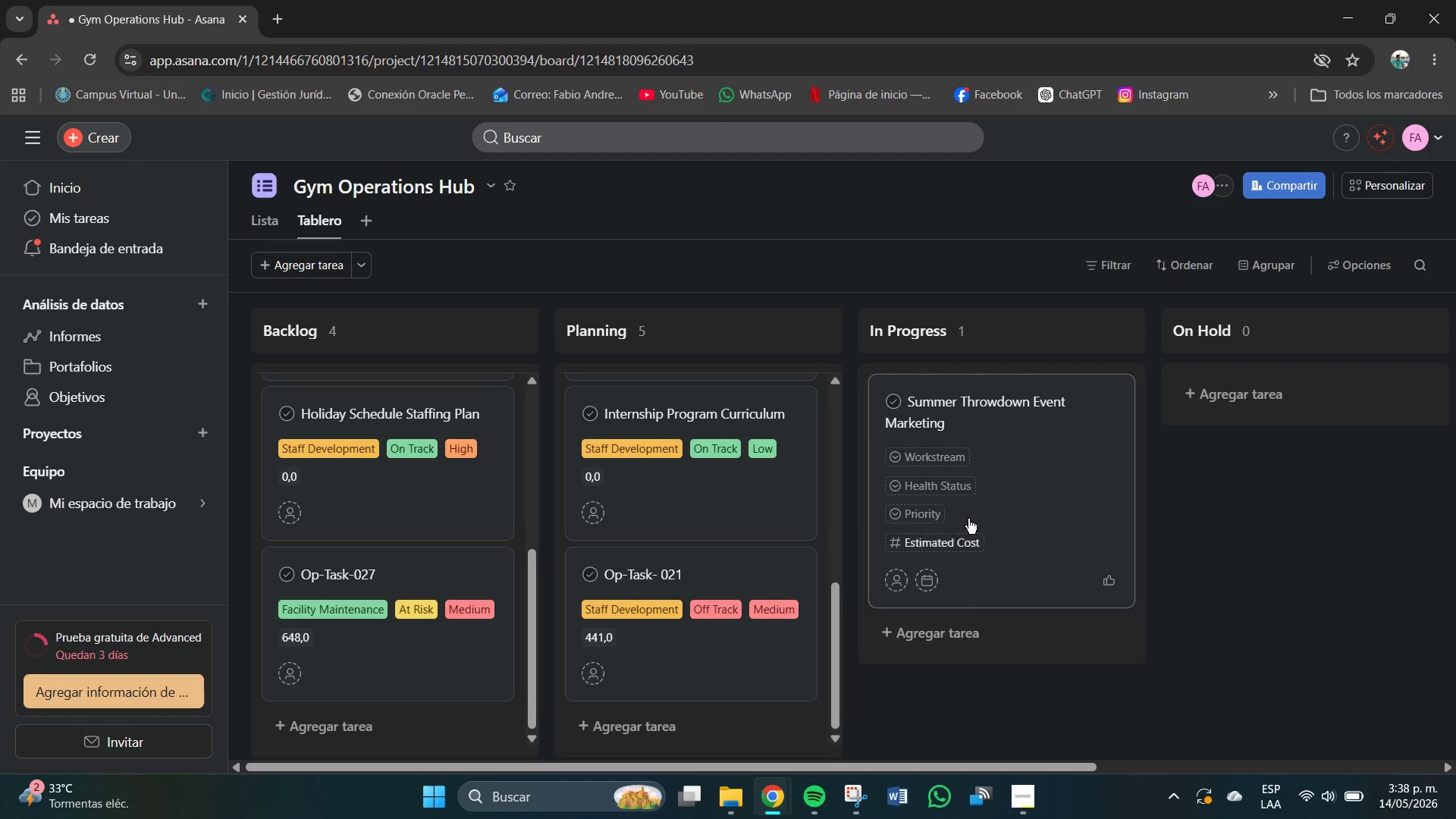 
mouse_move([968, 485])
 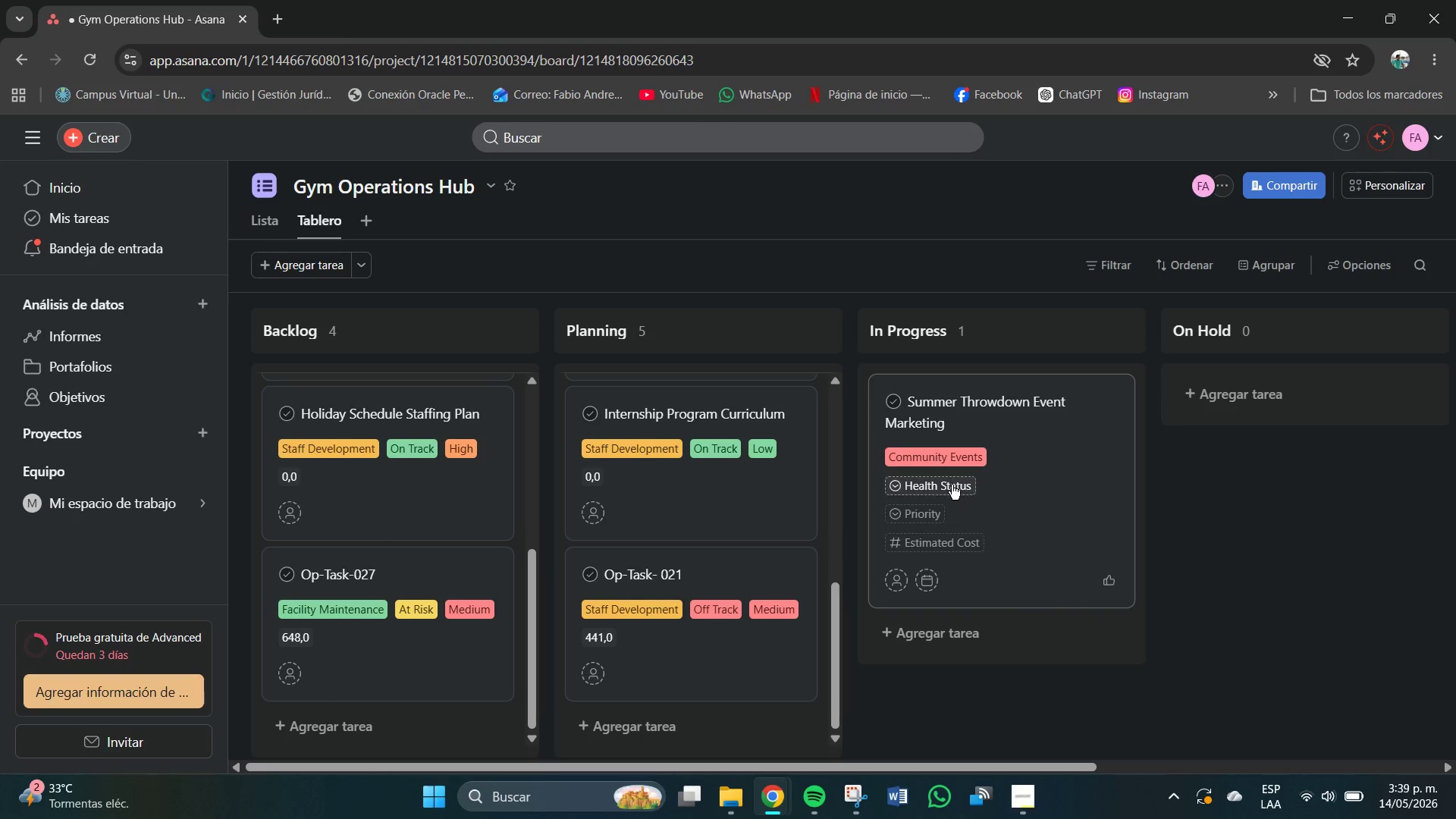 
left_click([952, 485])
 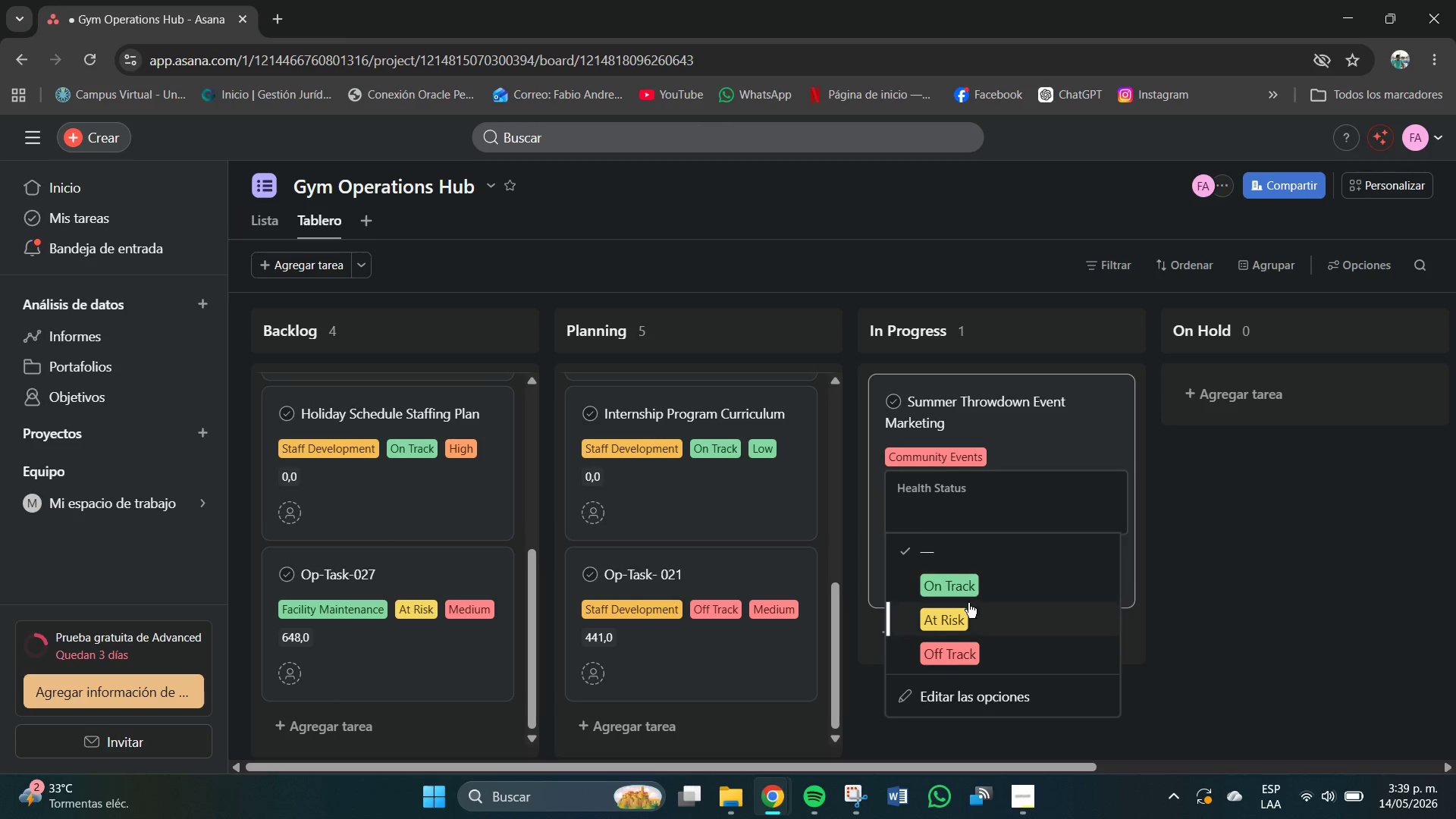 
left_click([946, 628])
 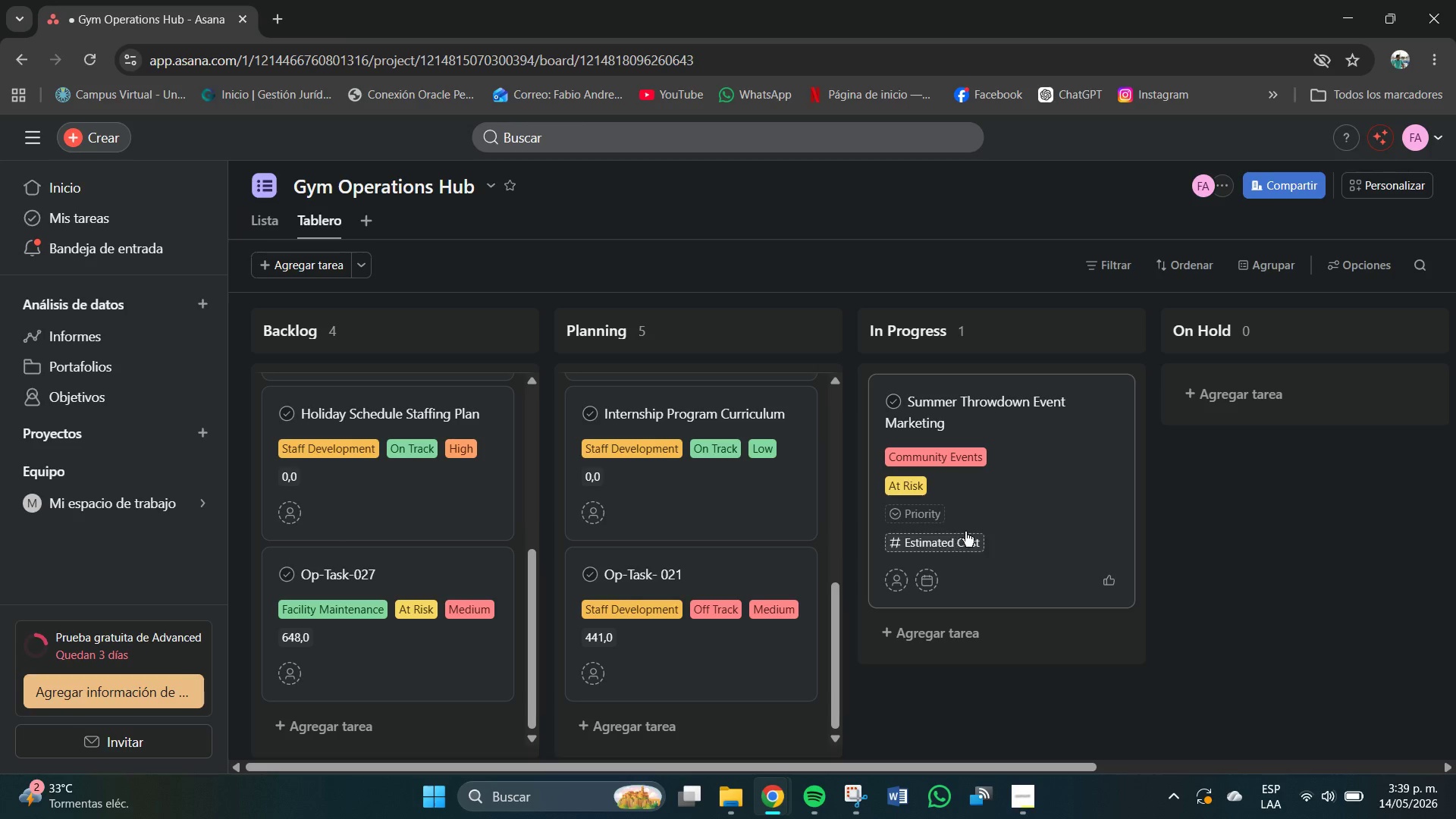 
left_click([934, 511])
 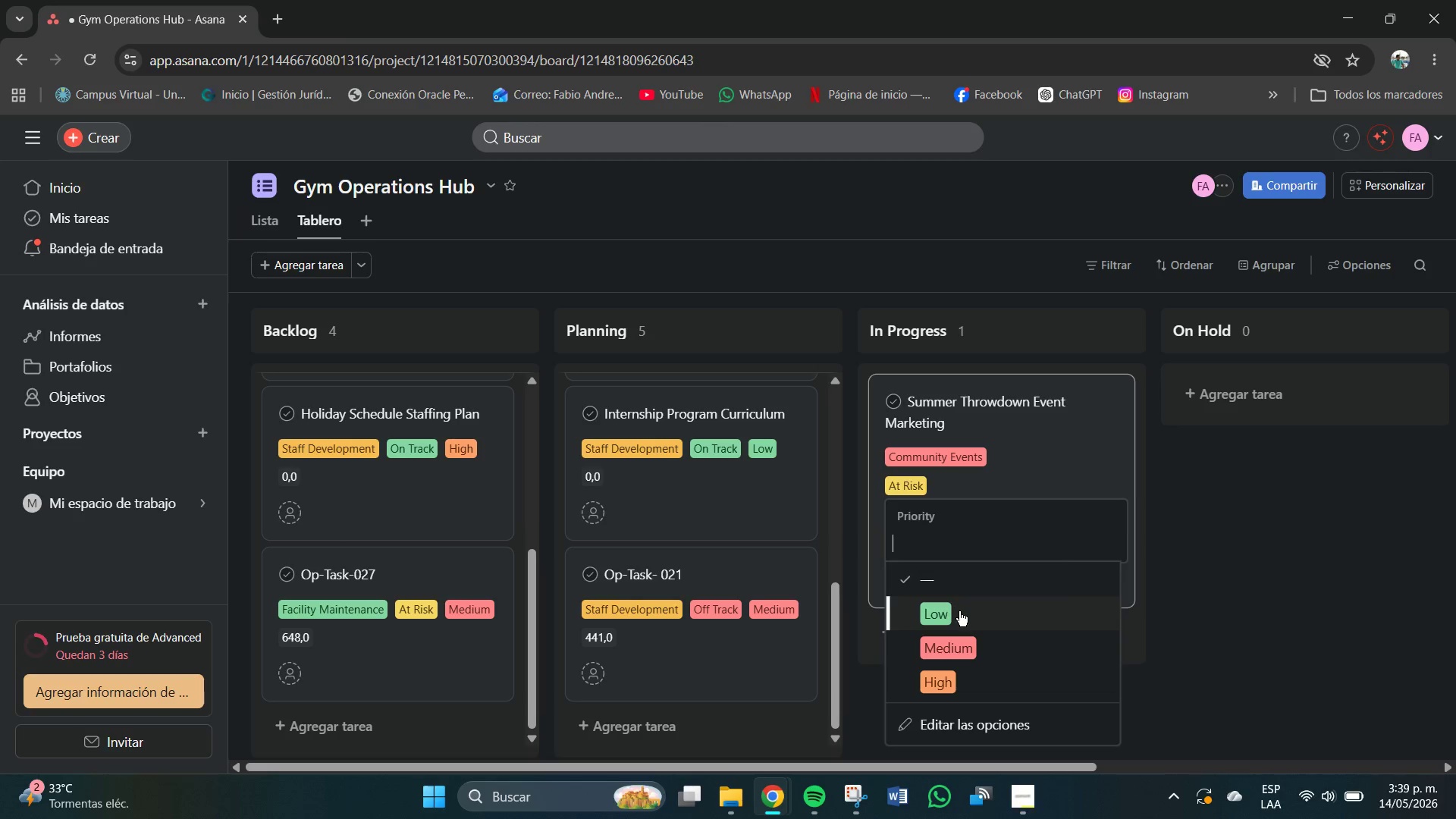 
left_click([941, 680])
 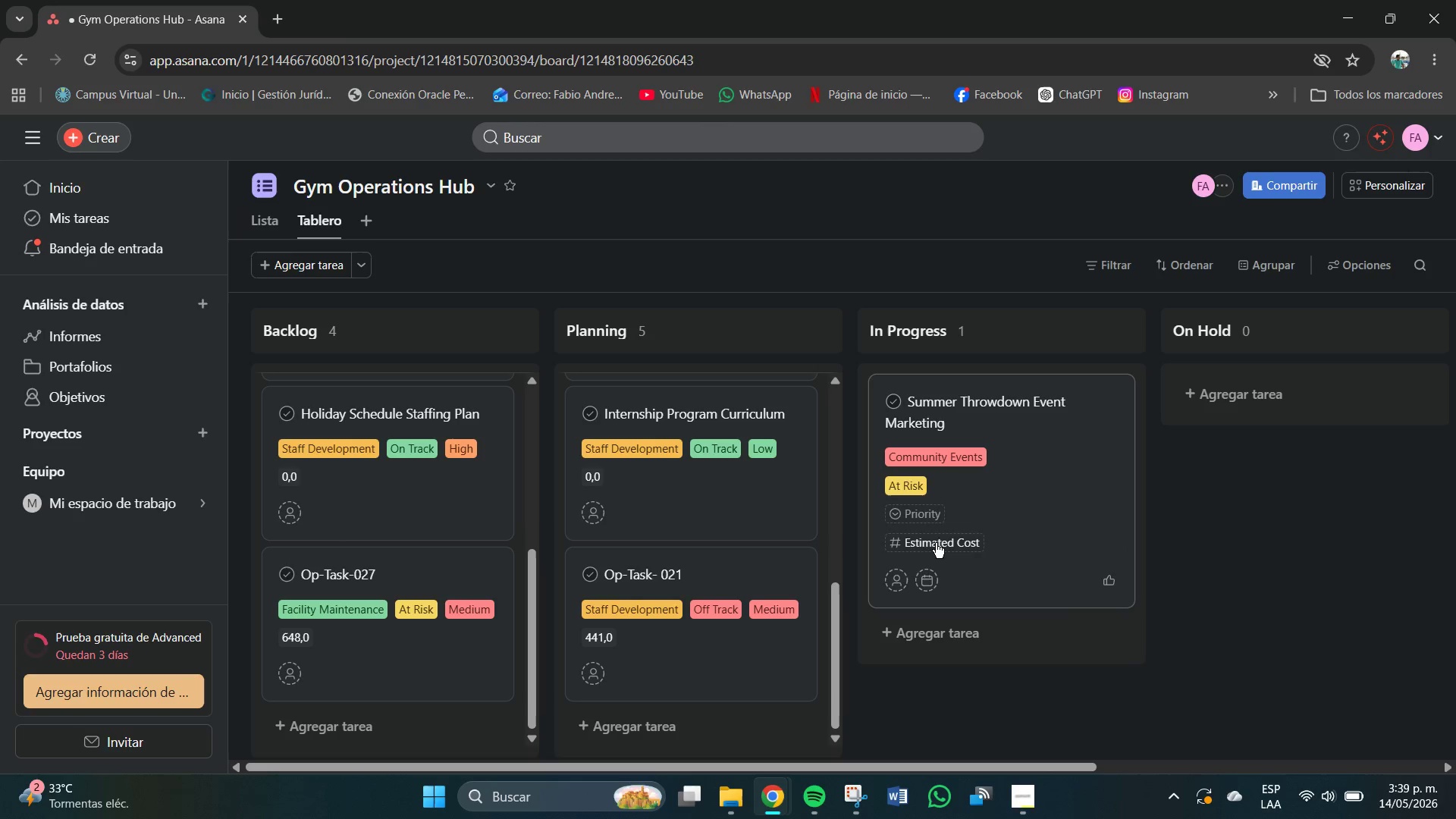 
left_click([936, 538])
 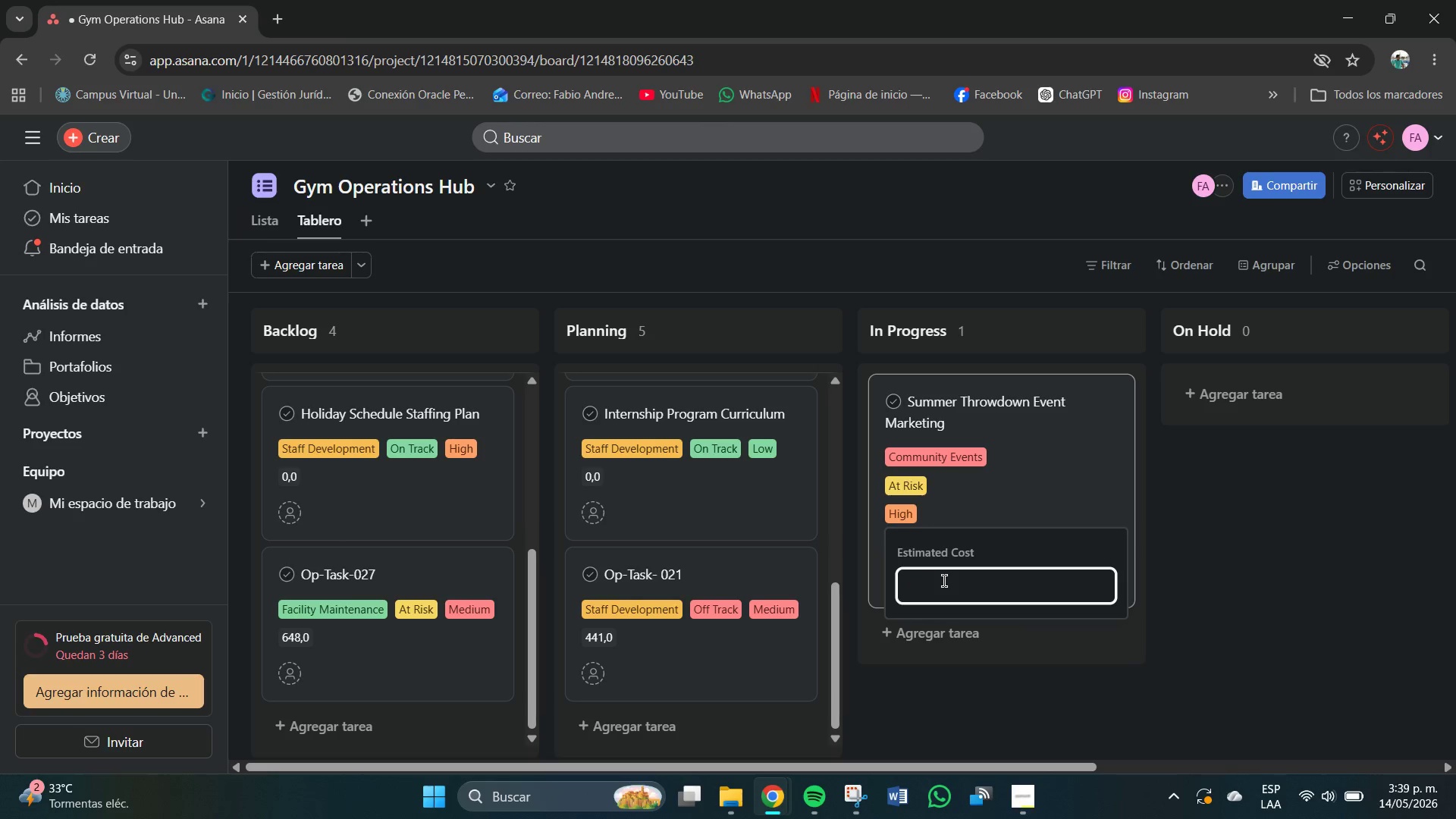 
left_click([944, 581])
 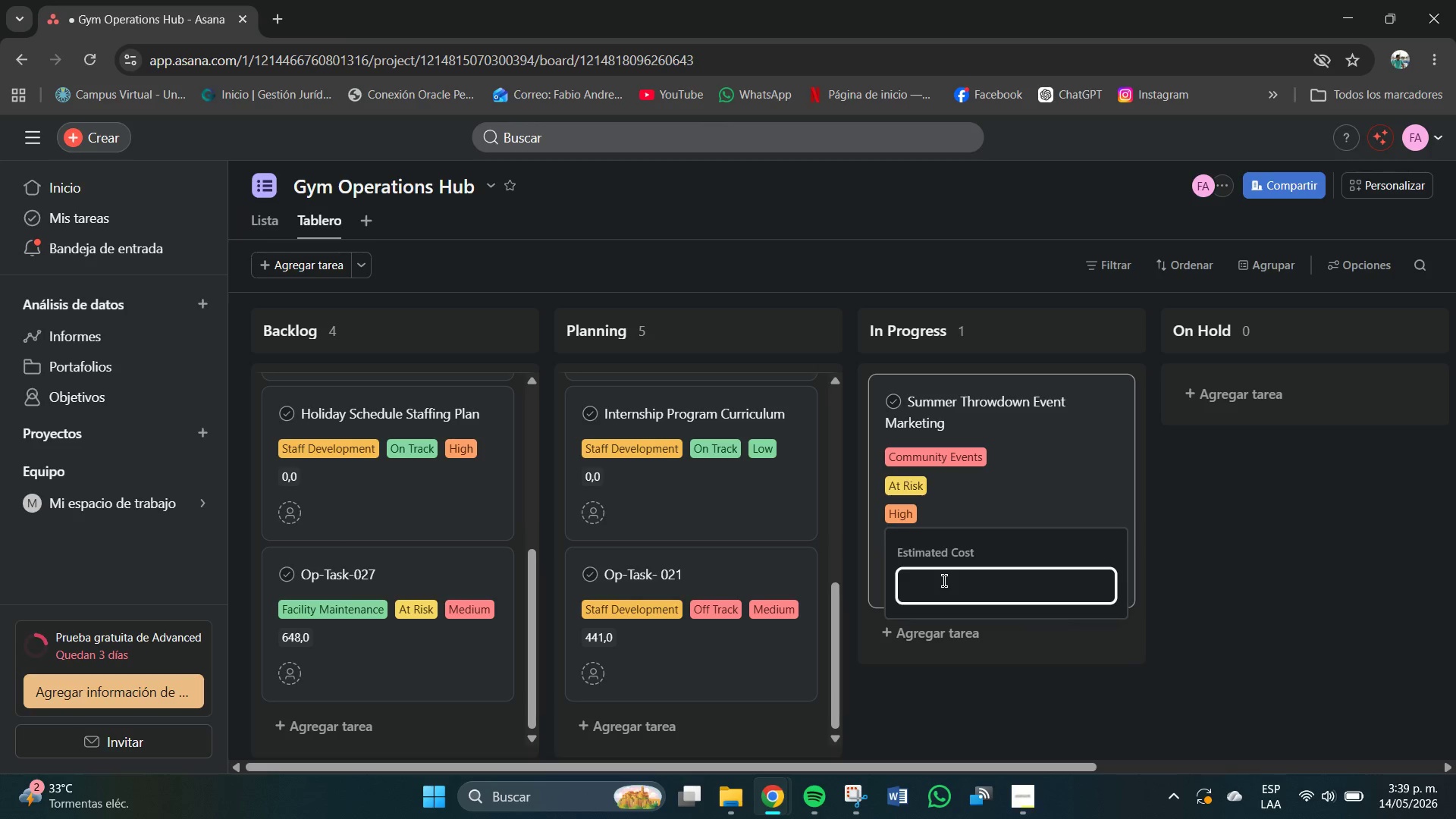 
key(Numpad1)
 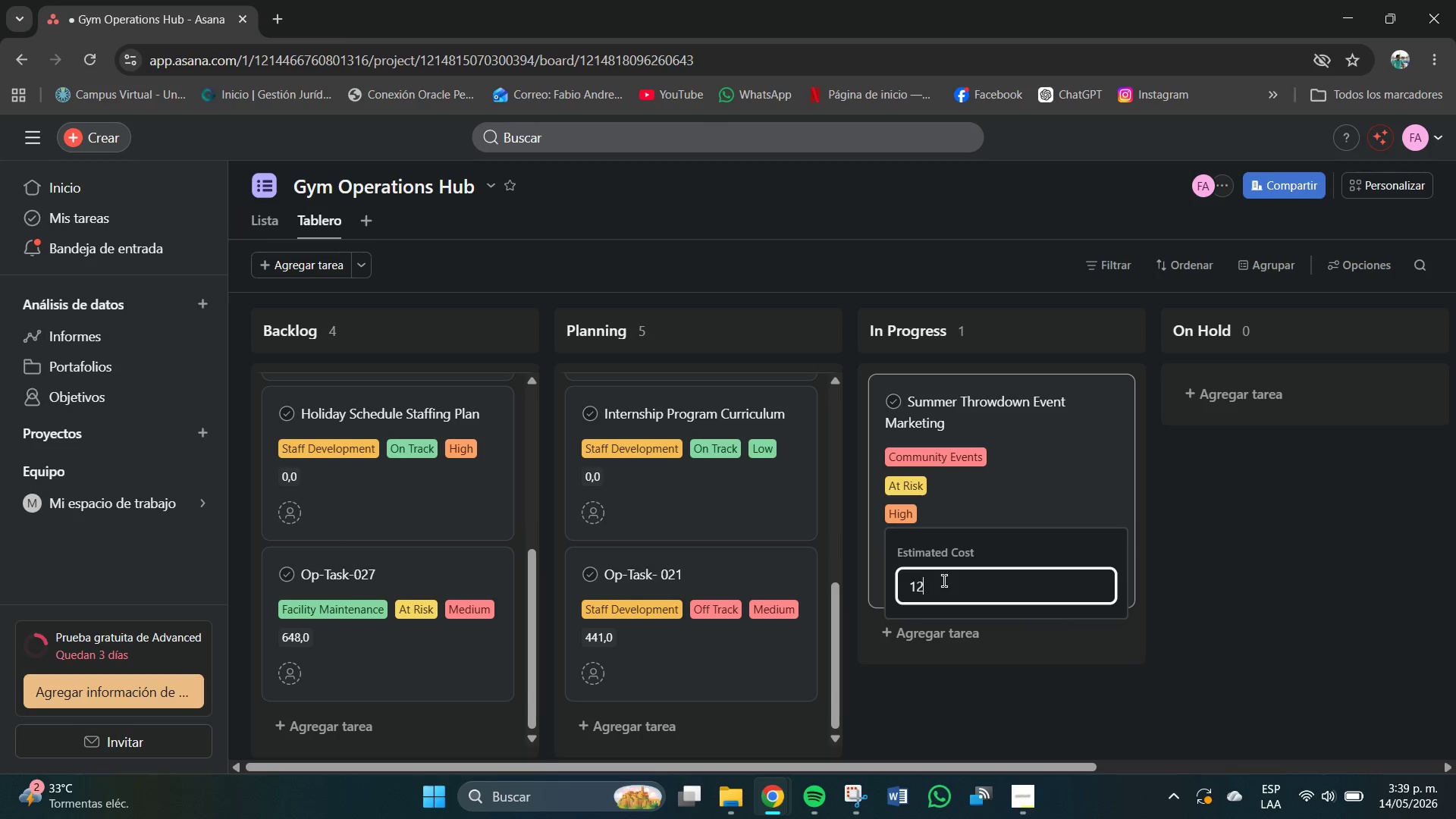 
key(Numpad2)
 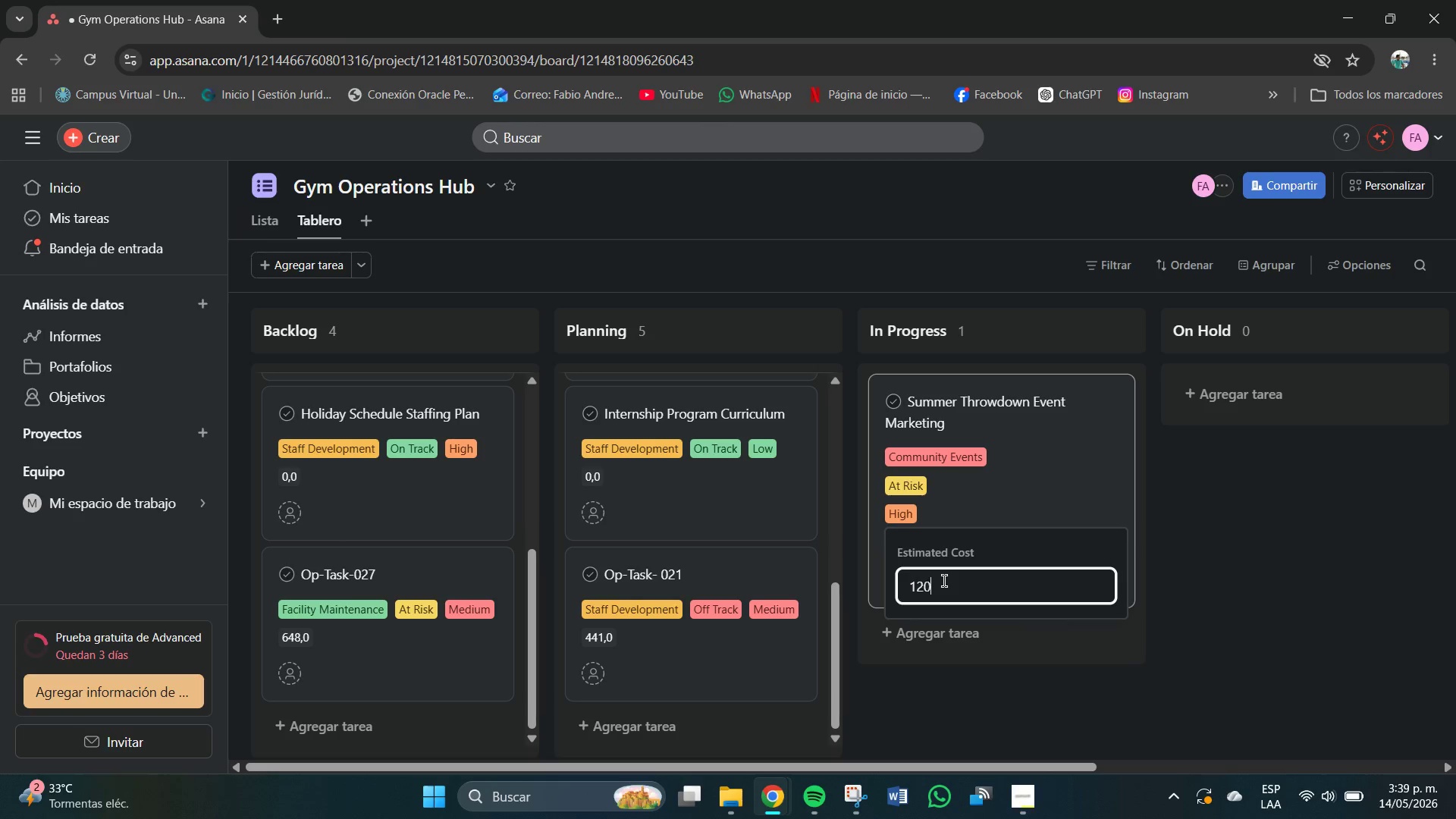 
key(Numpad0)
 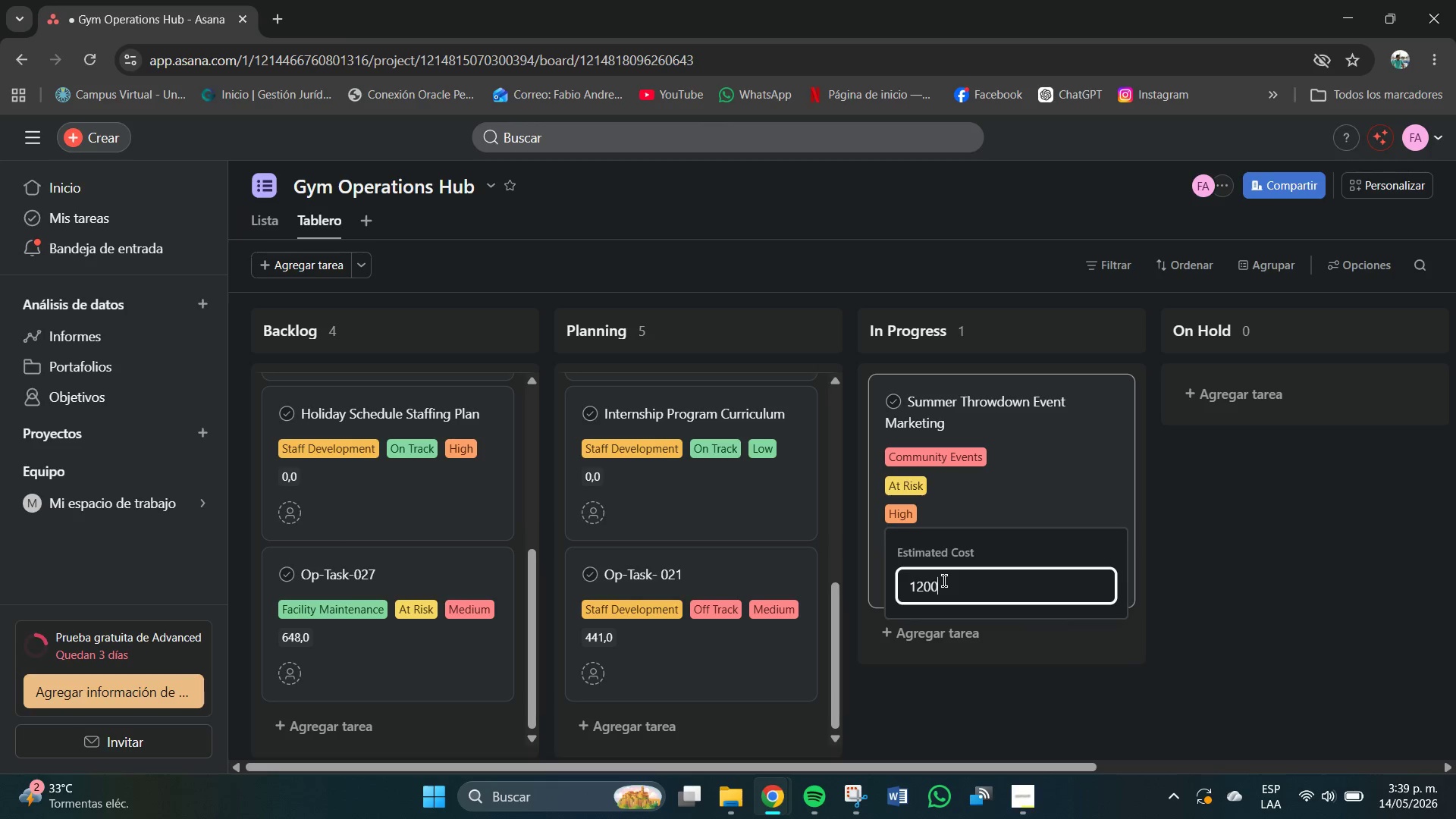 
key(Numpad0)
 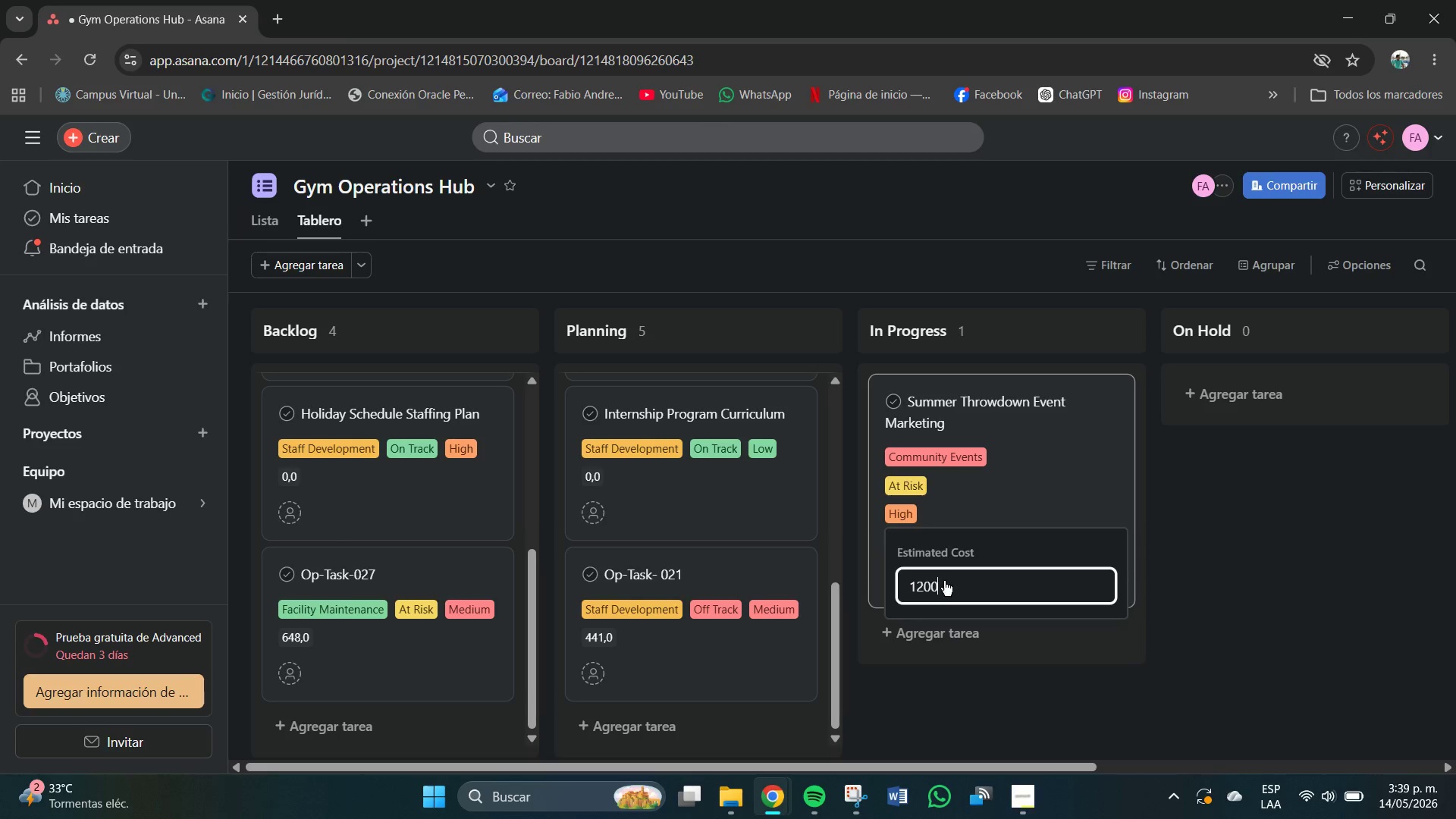 
key(NumpadEnter)
 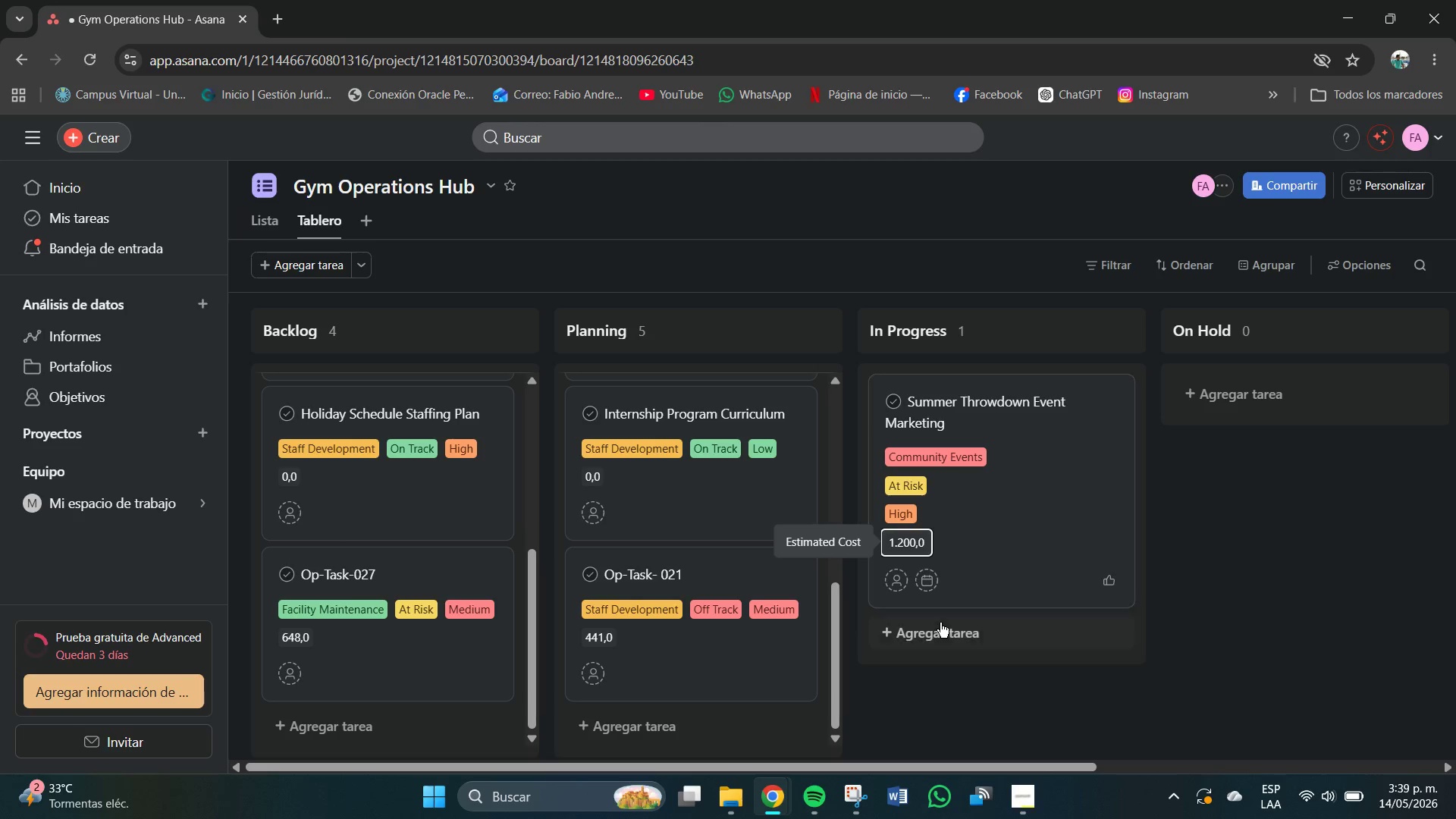 
left_click([942, 623])
 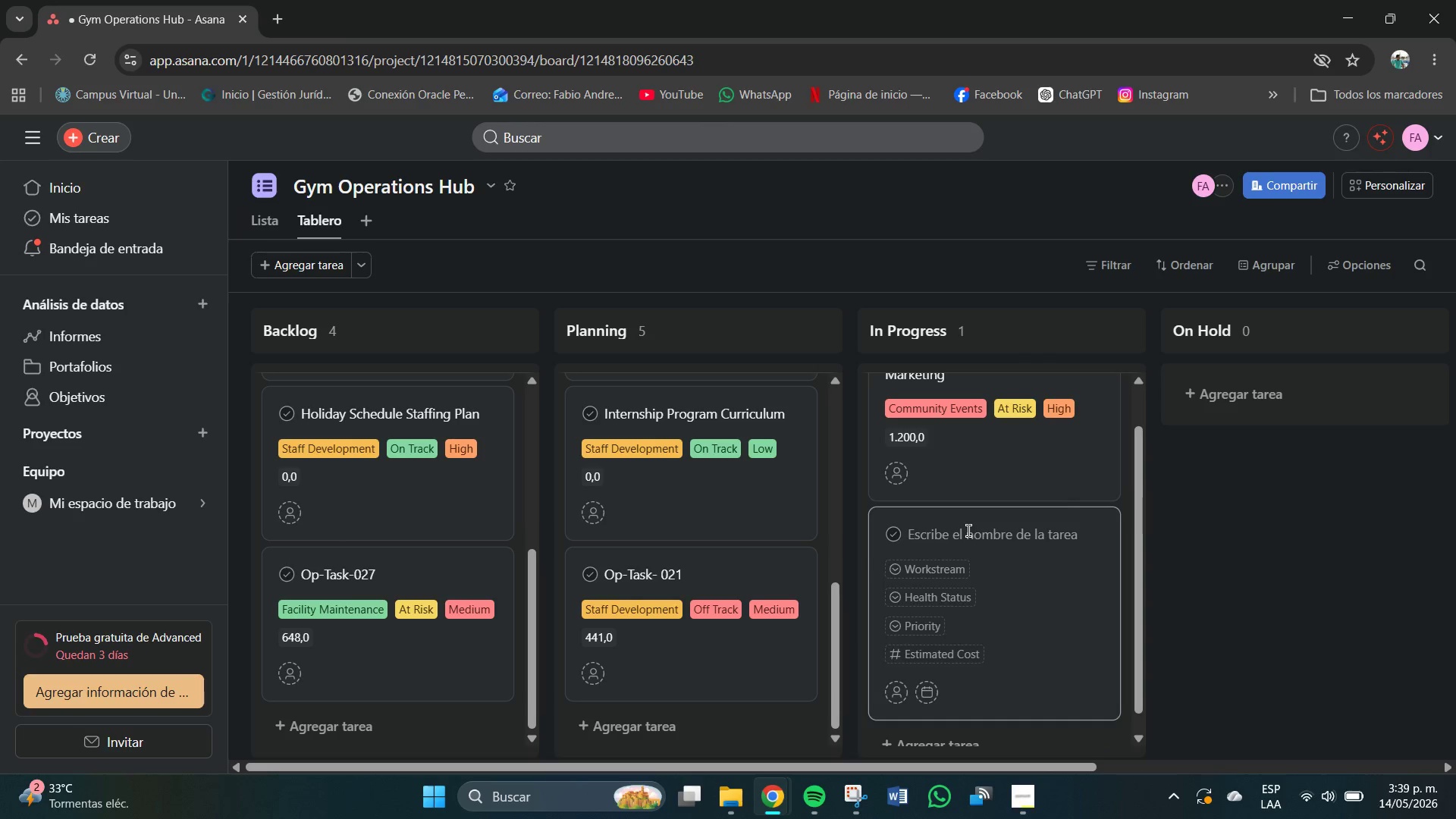 
left_click([968, 531])
 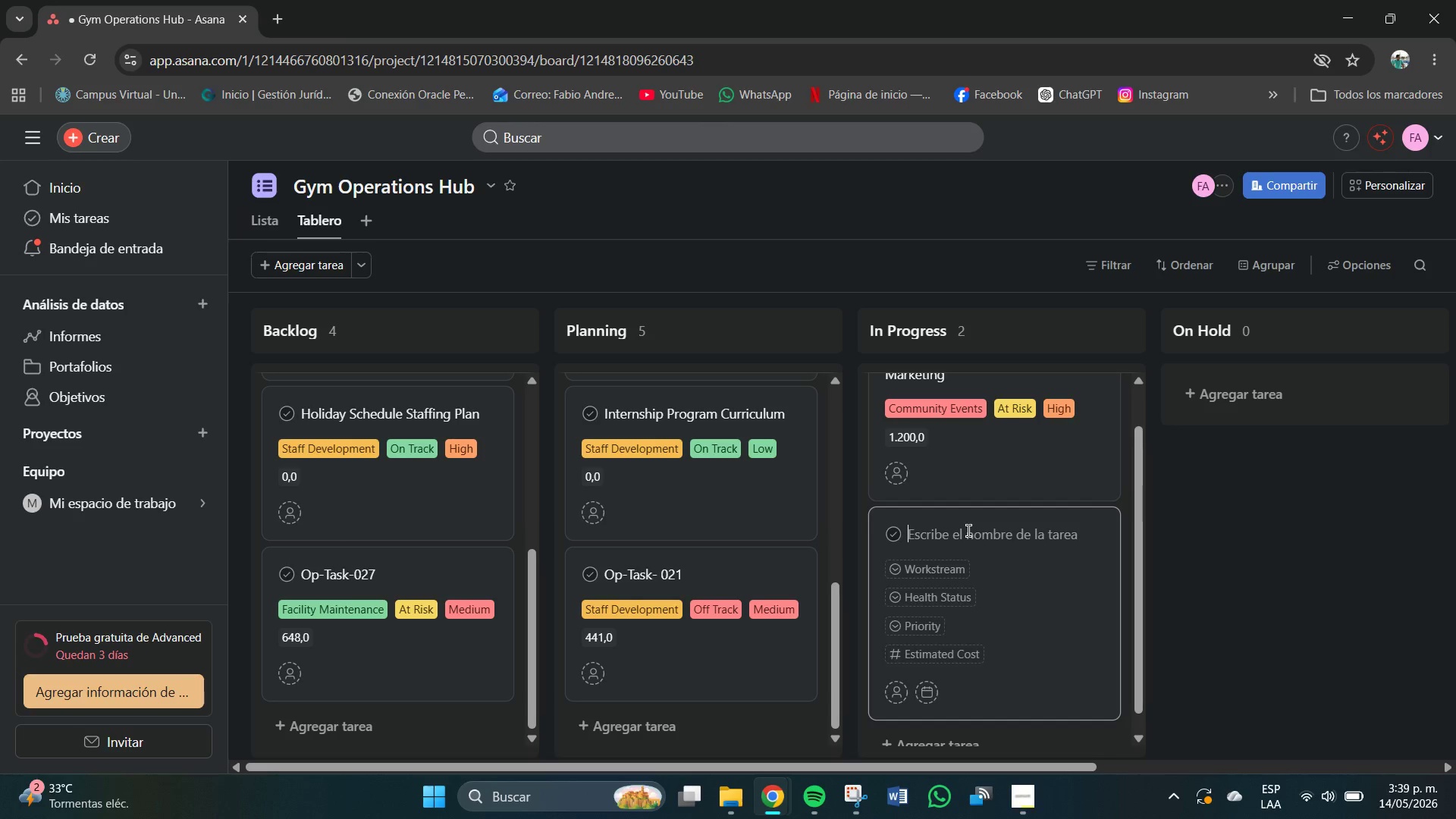 
type(HA)
key(Backspace)
type(VAC System)
 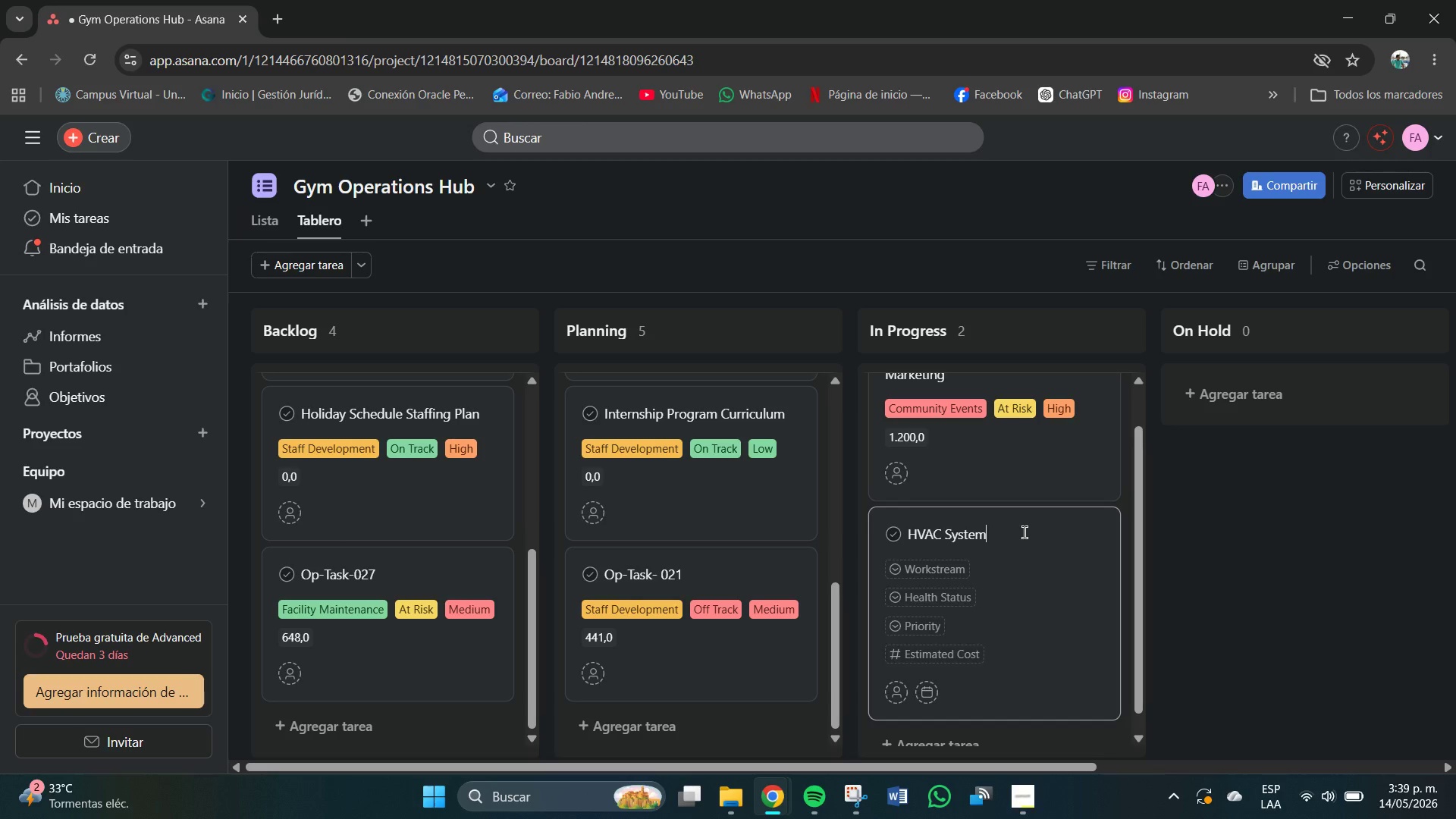 
type( Quarte)
 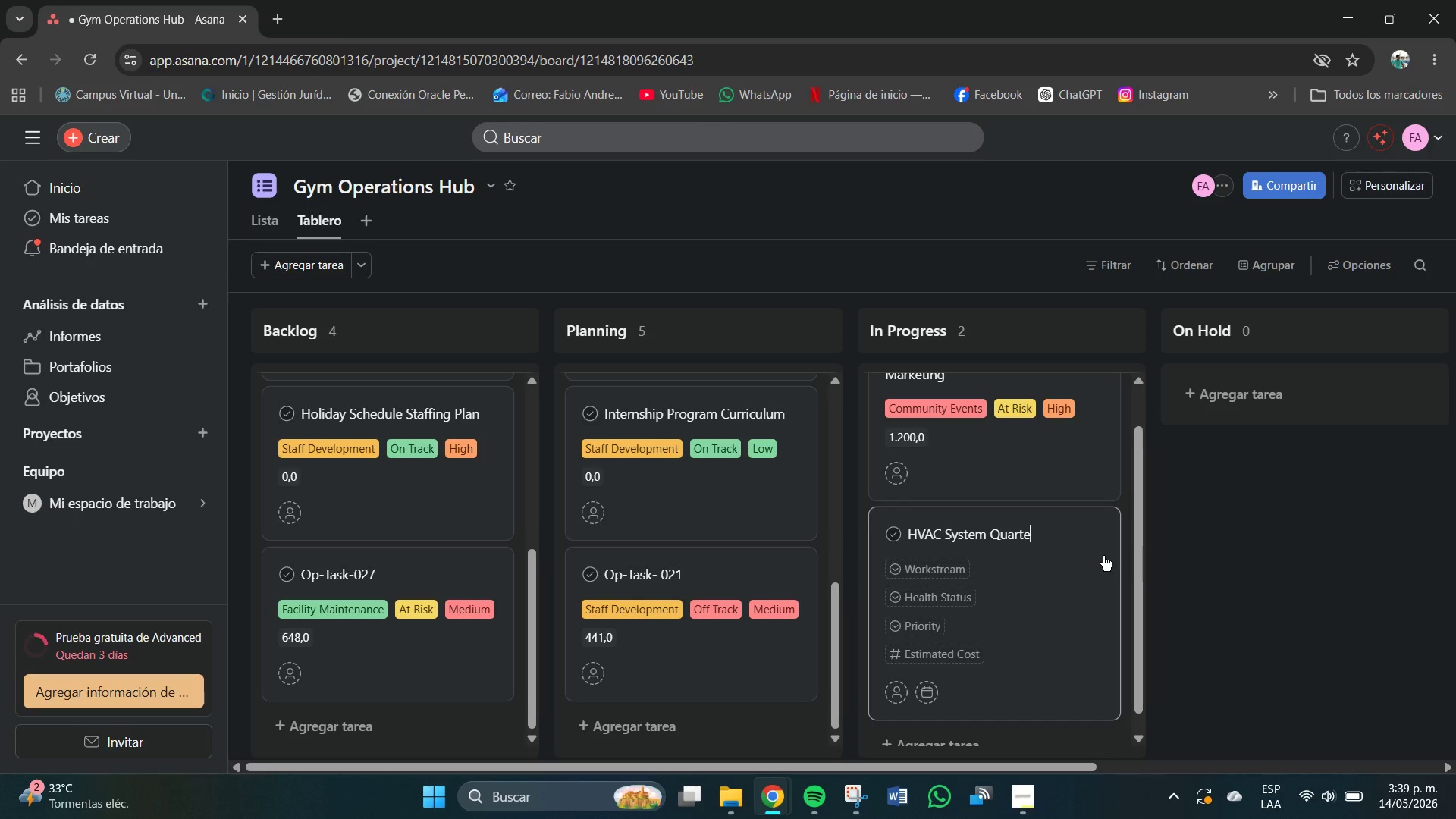 
type(ly Service)
 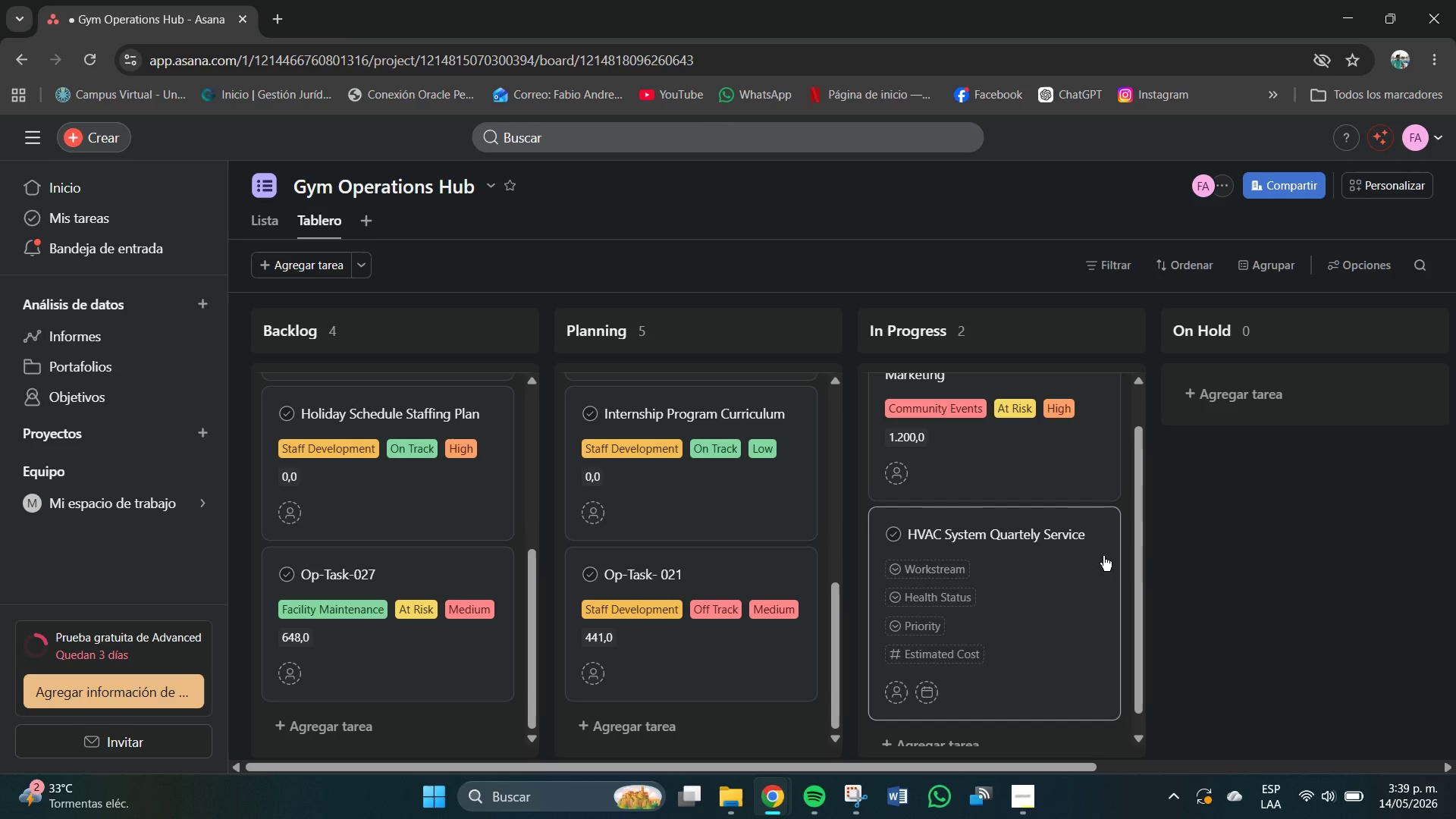 
left_click([910, 563])
 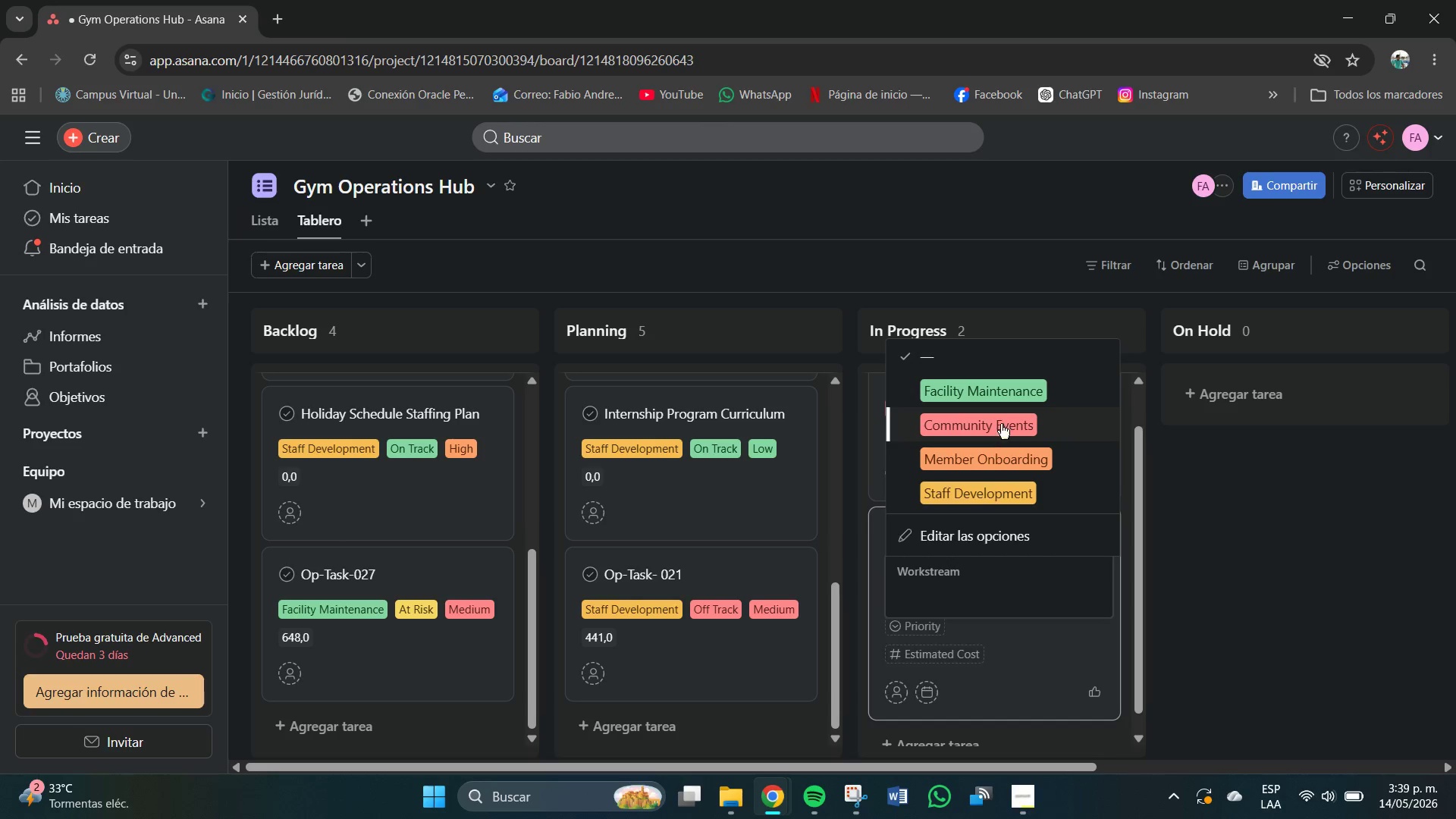 
left_click([978, 394])
 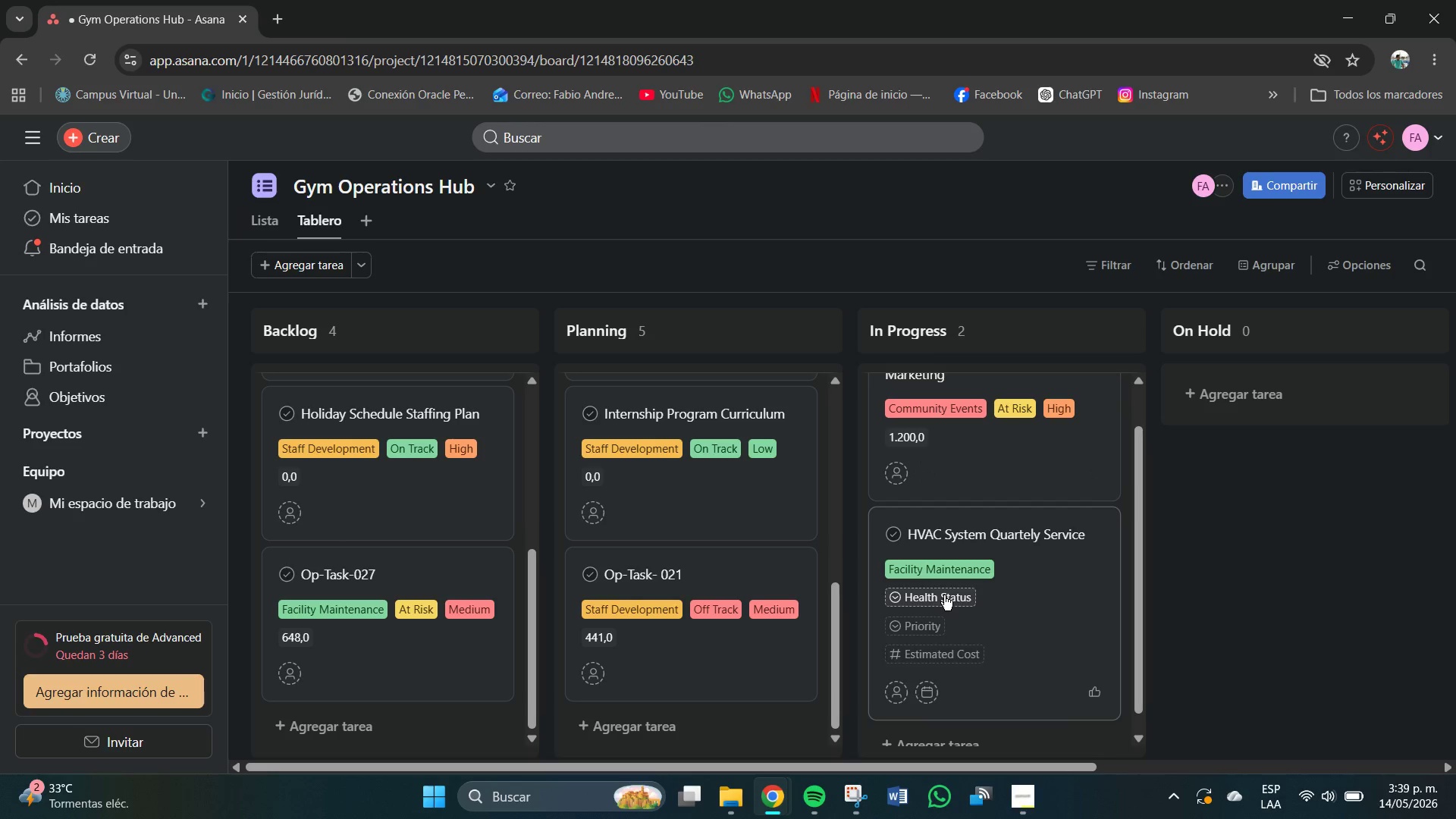 
left_click([944, 595])
 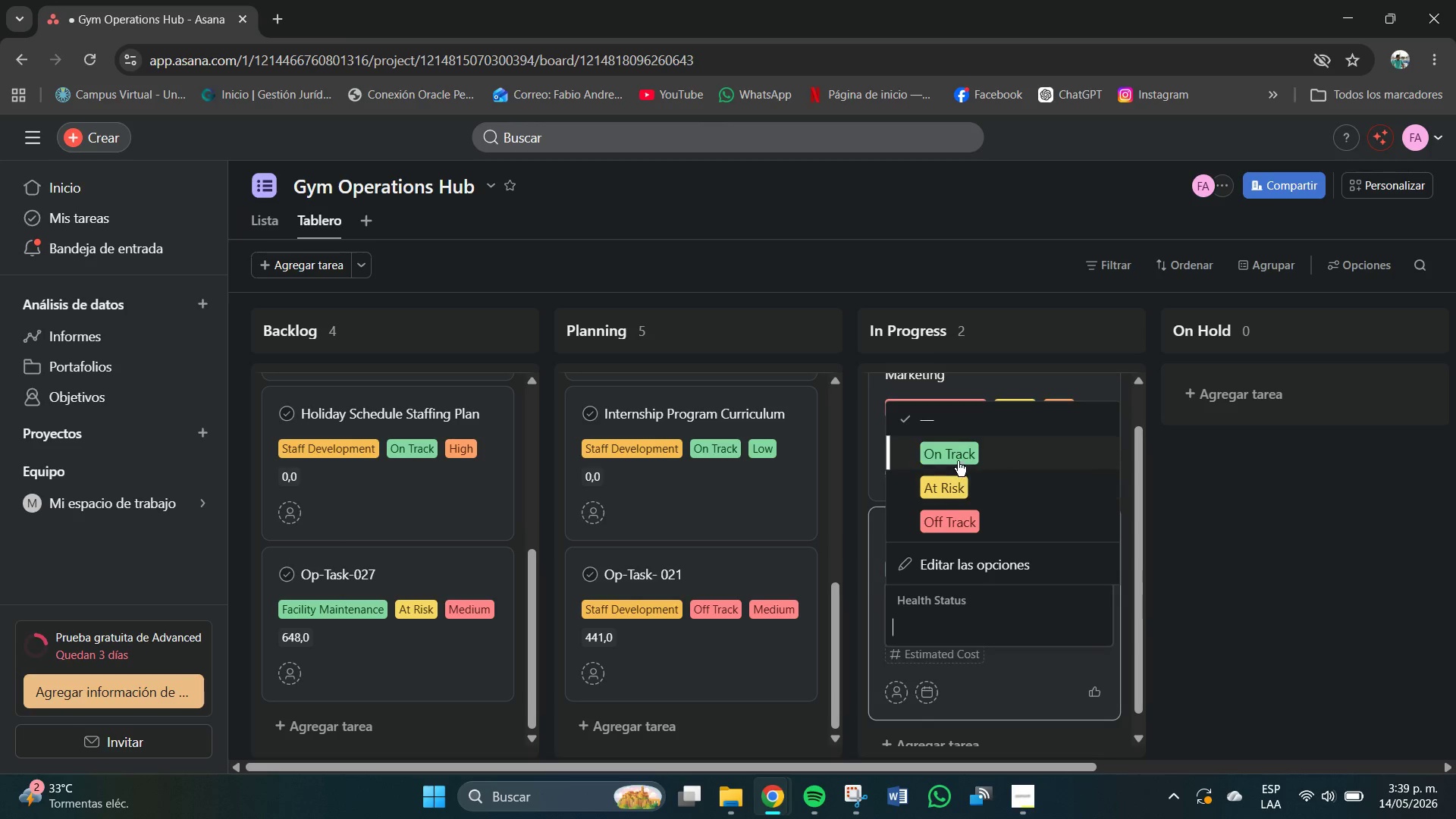 
left_click([956, 530])
 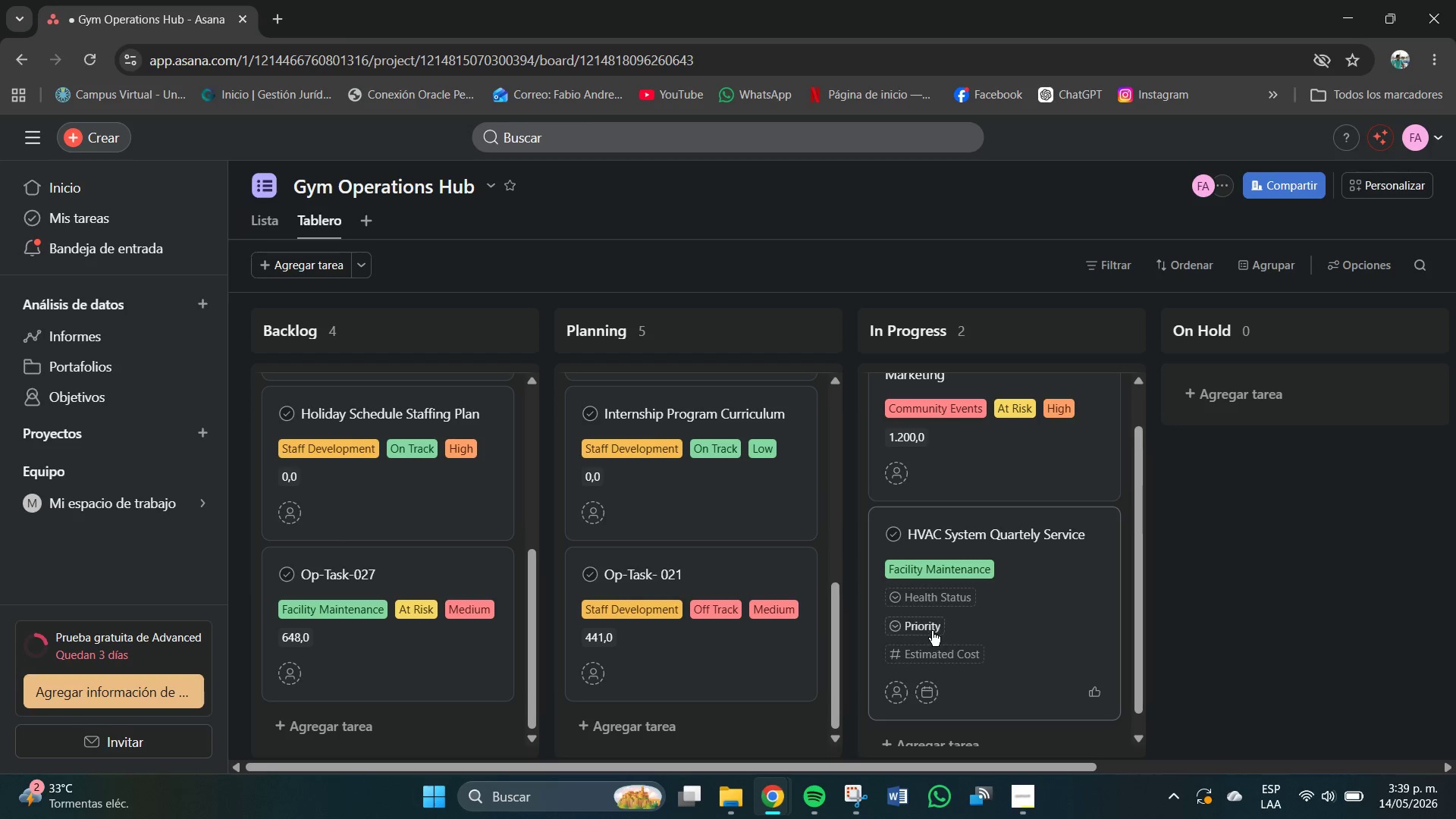 
left_click([930, 629])
 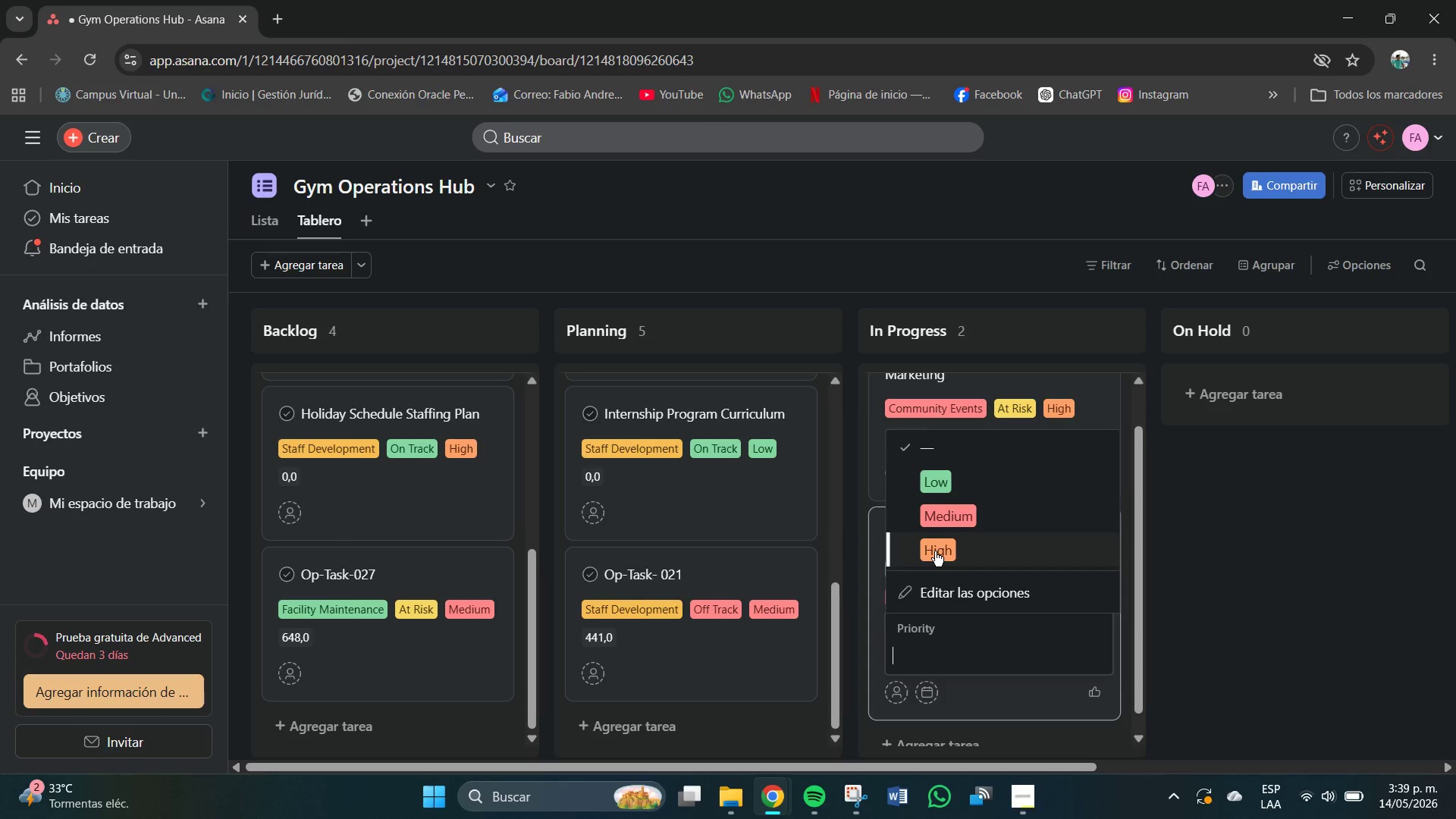 
scroll: coordinate [953, 640], scroll_direction: down, amount: 2.0
 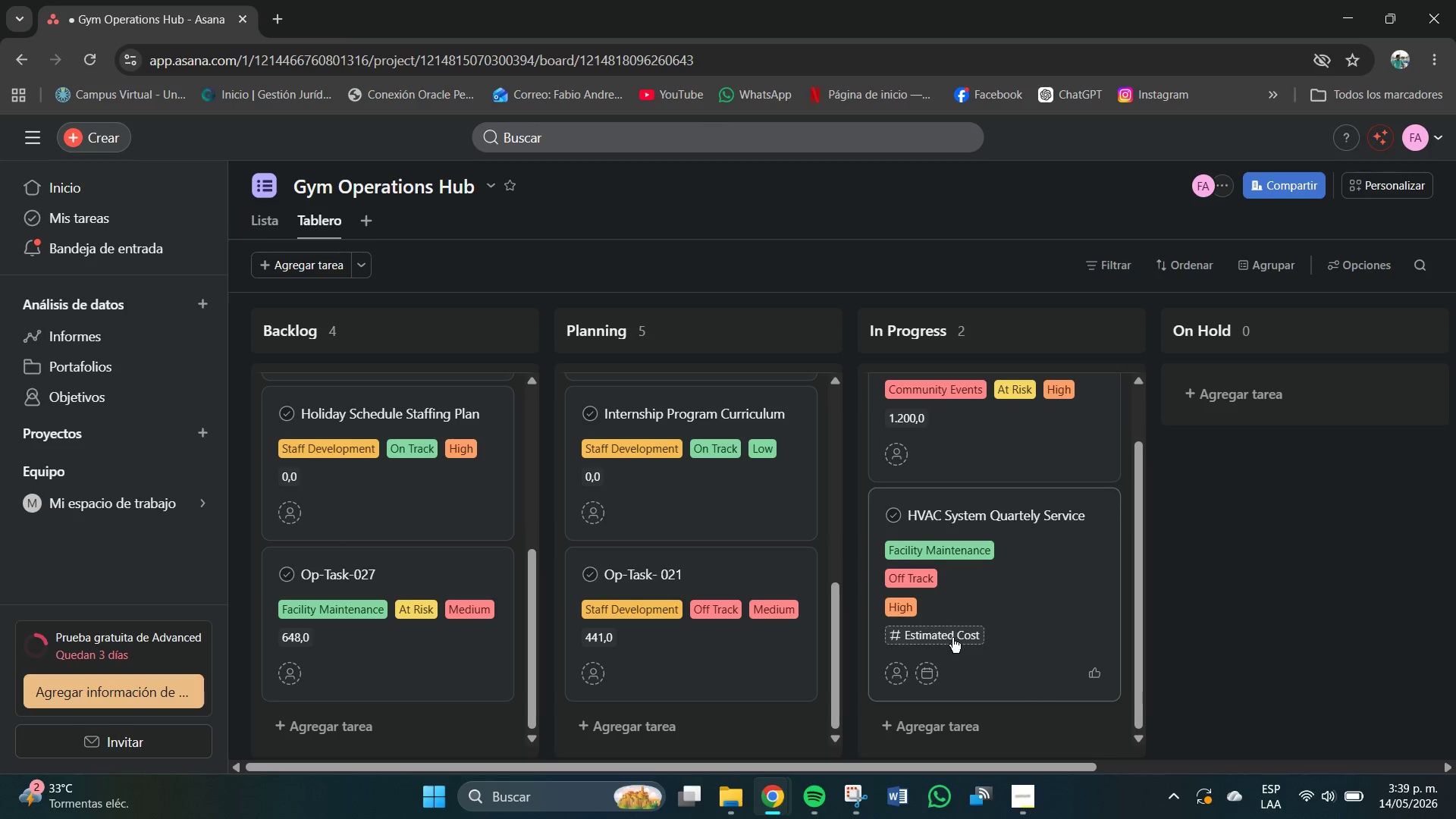 
left_click([952, 638])
 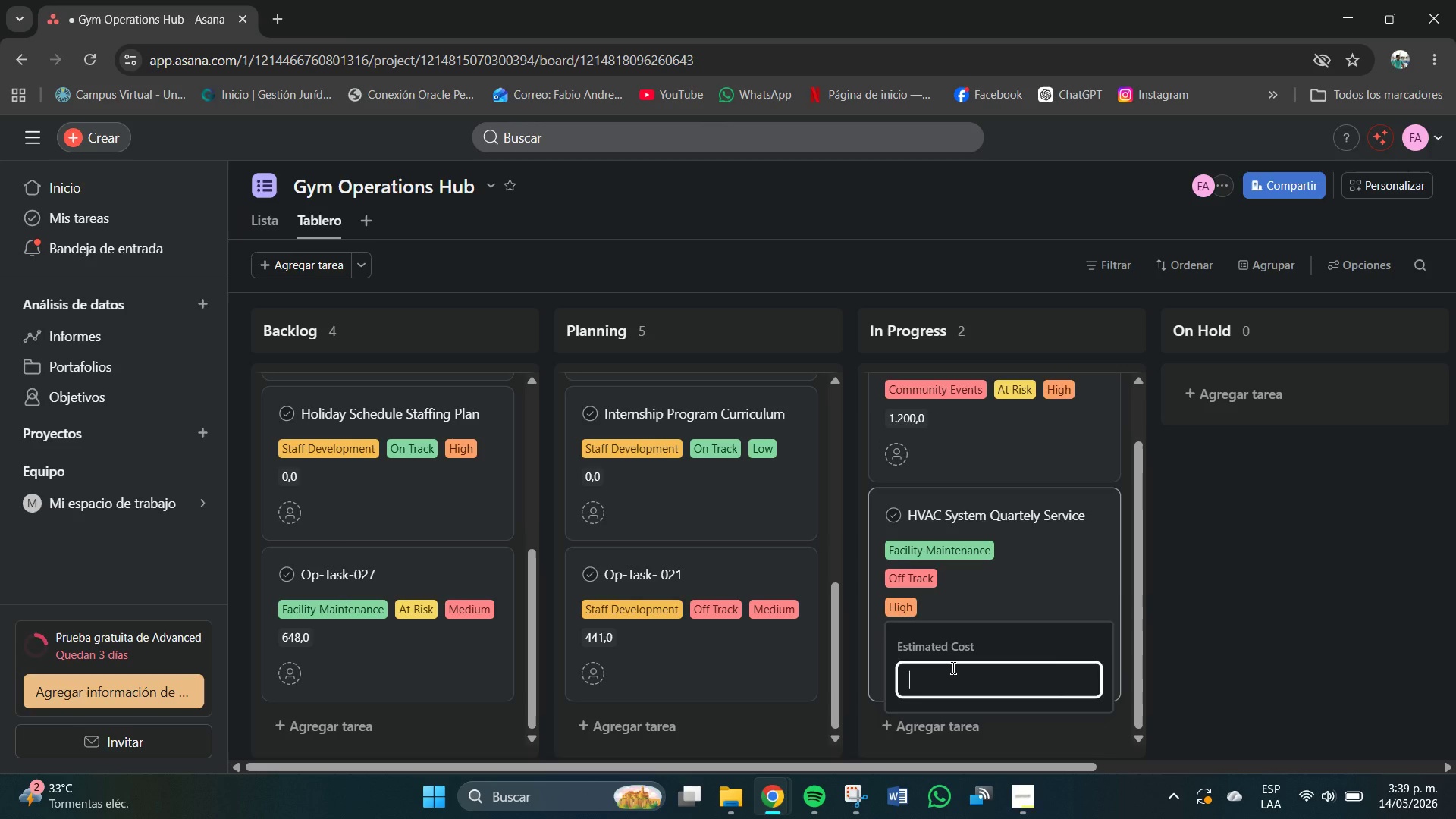 
left_click([953, 668])
 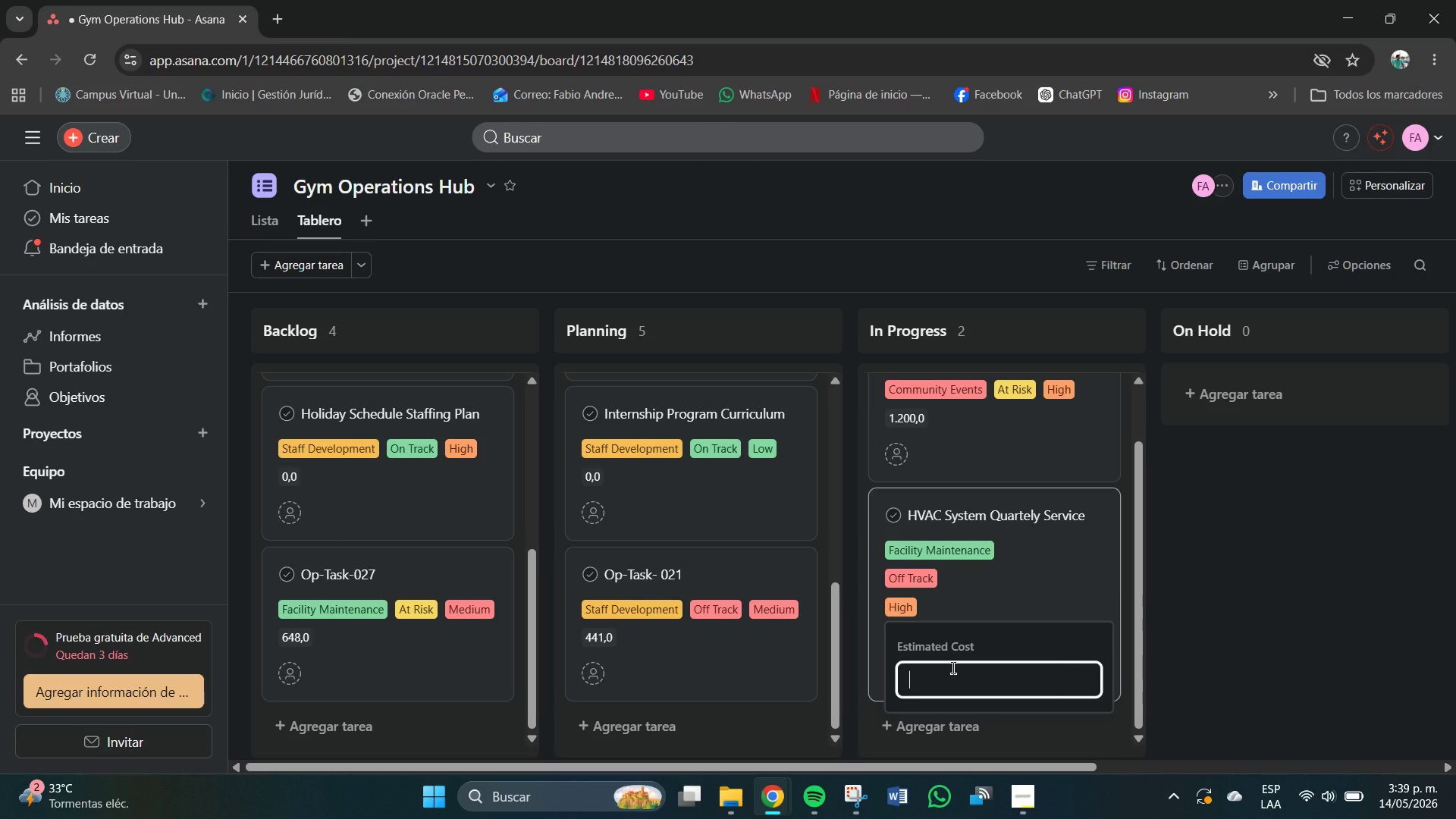 
key(Numpad1)
 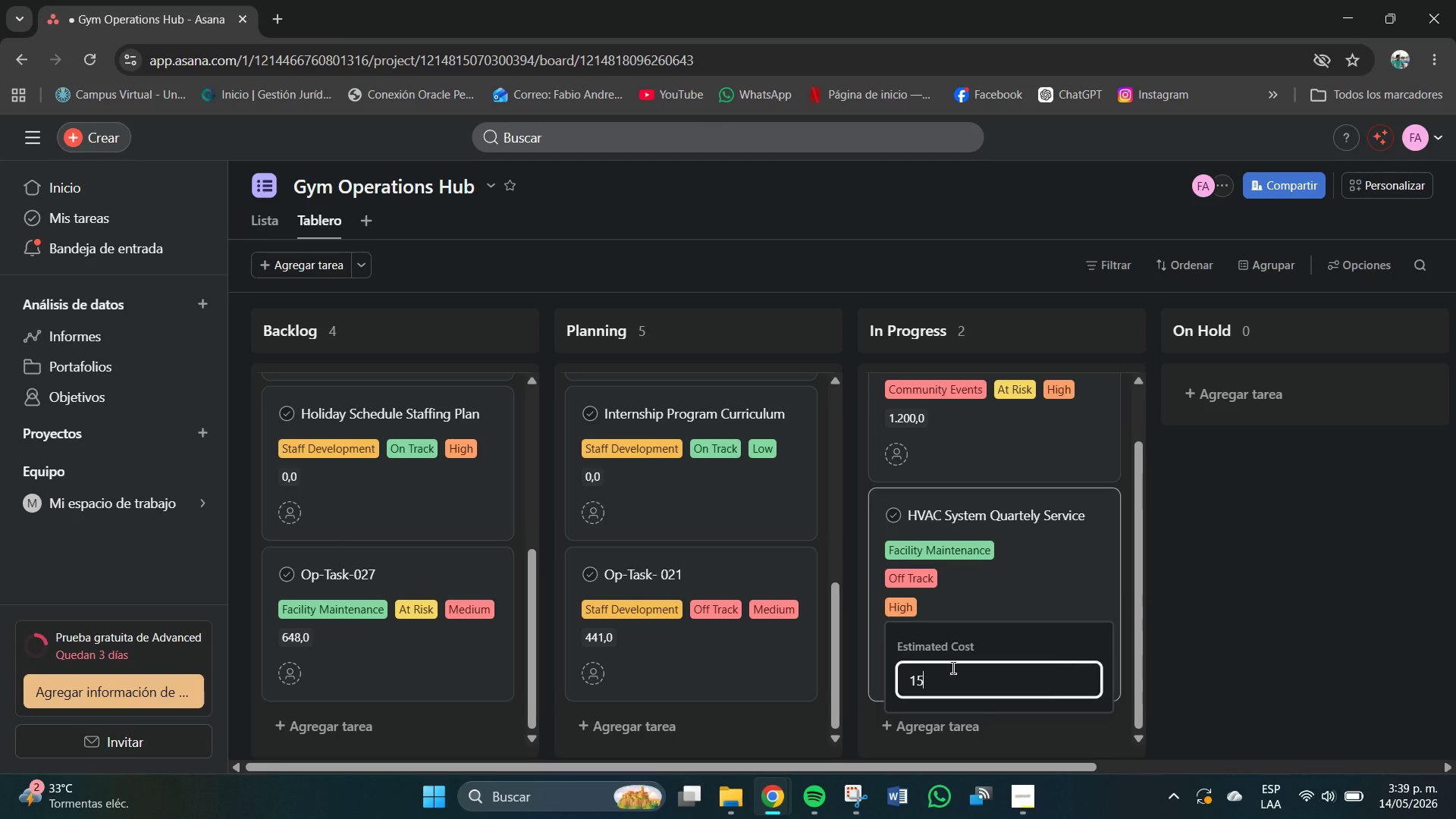 
key(Numpad5)
 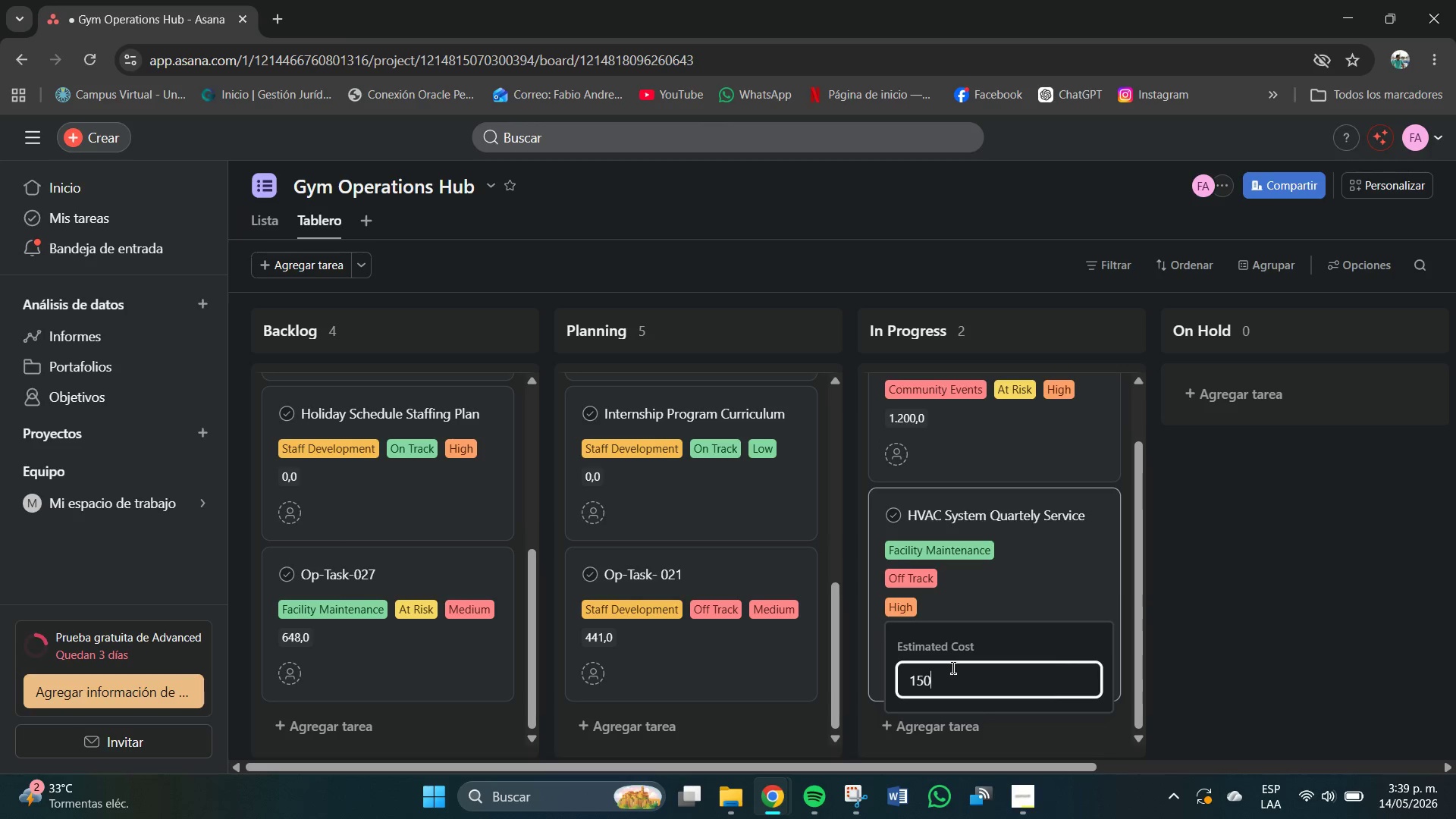 
key(Numpad0)
 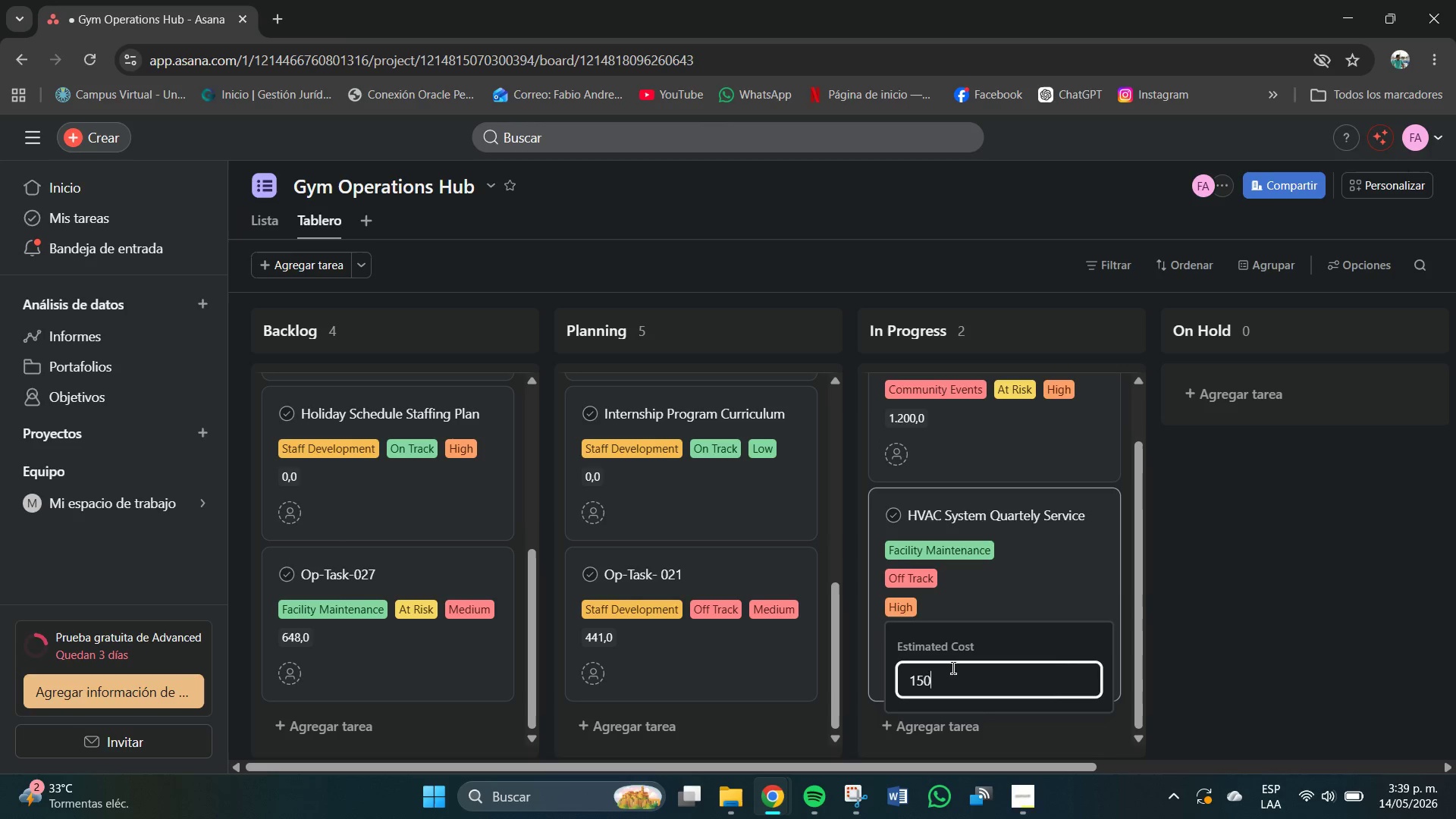 
key(Numpad0)
 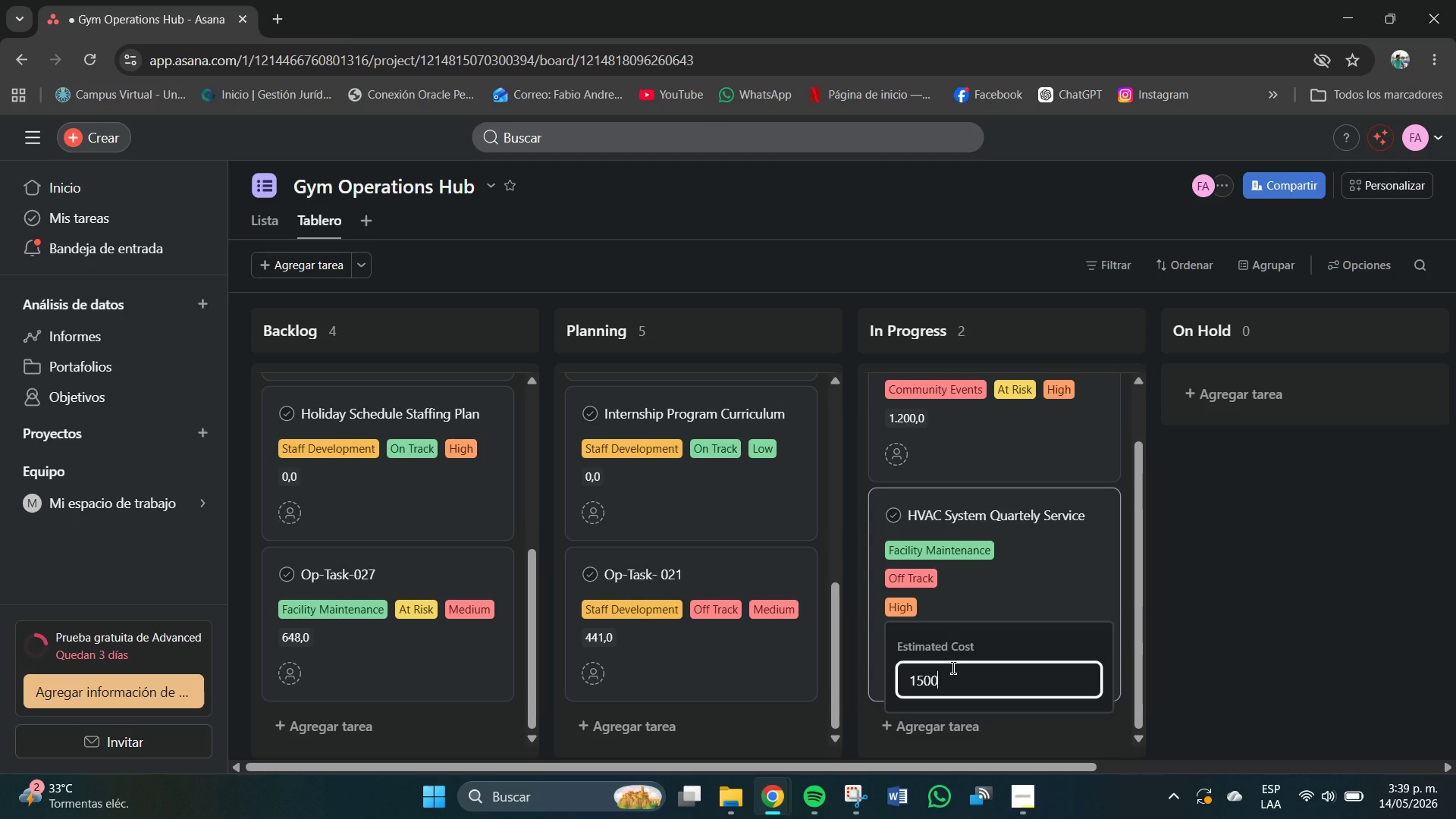 
key(NumpadEnter)
 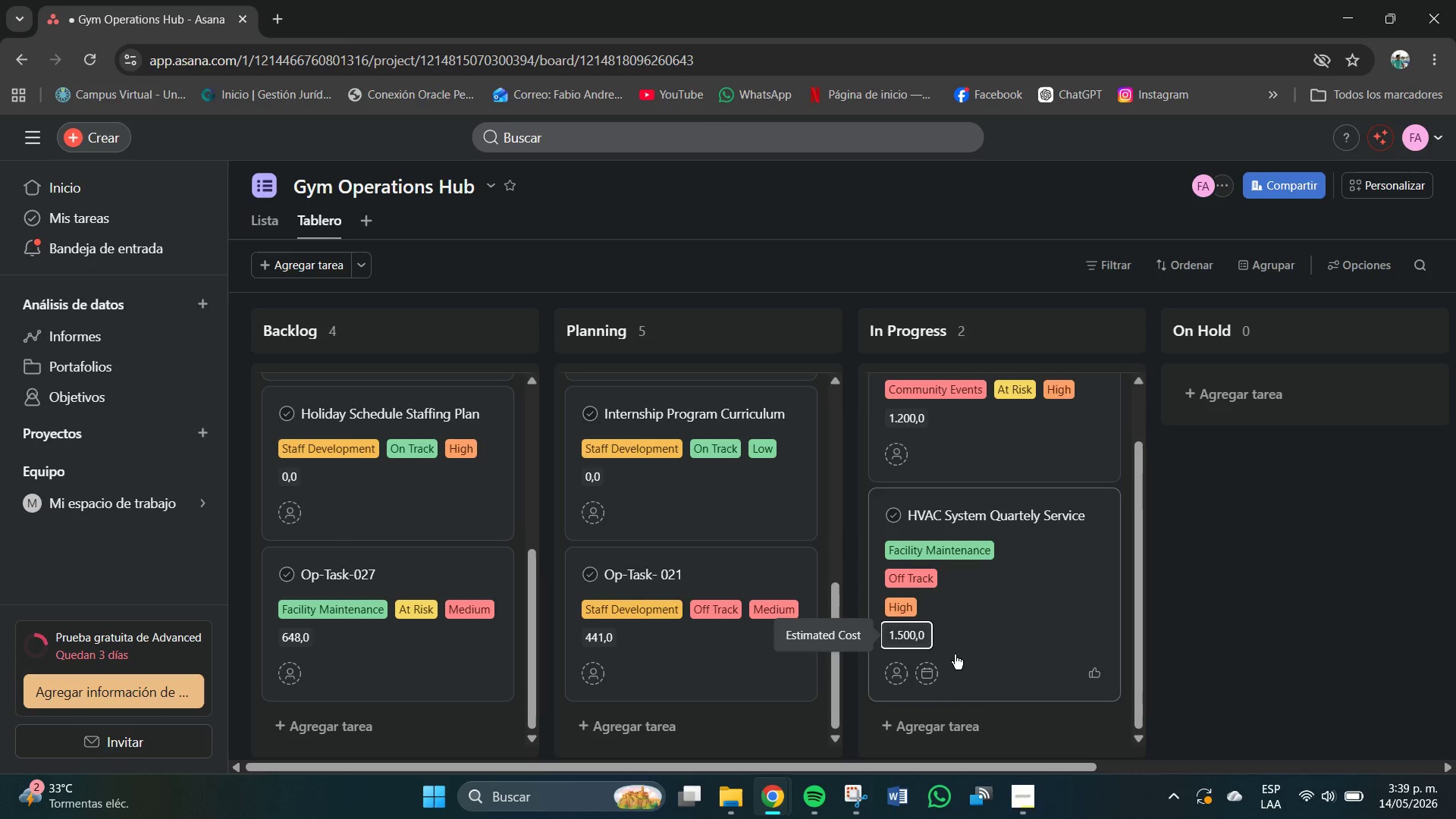 
scroll: coordinate [957, 625], scroll_direction: down, amount: 3.0
 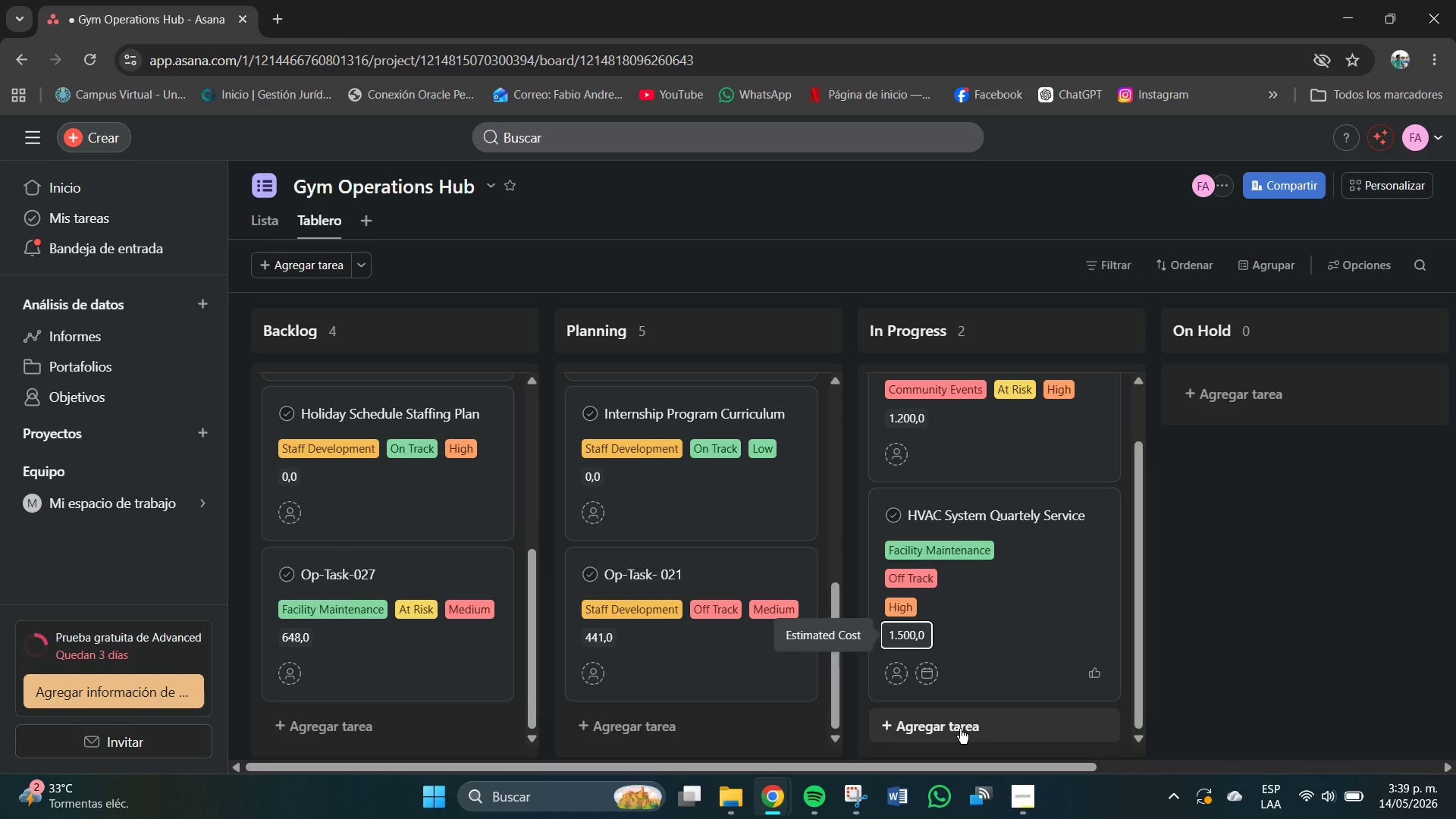 
left_click([960, 729])
 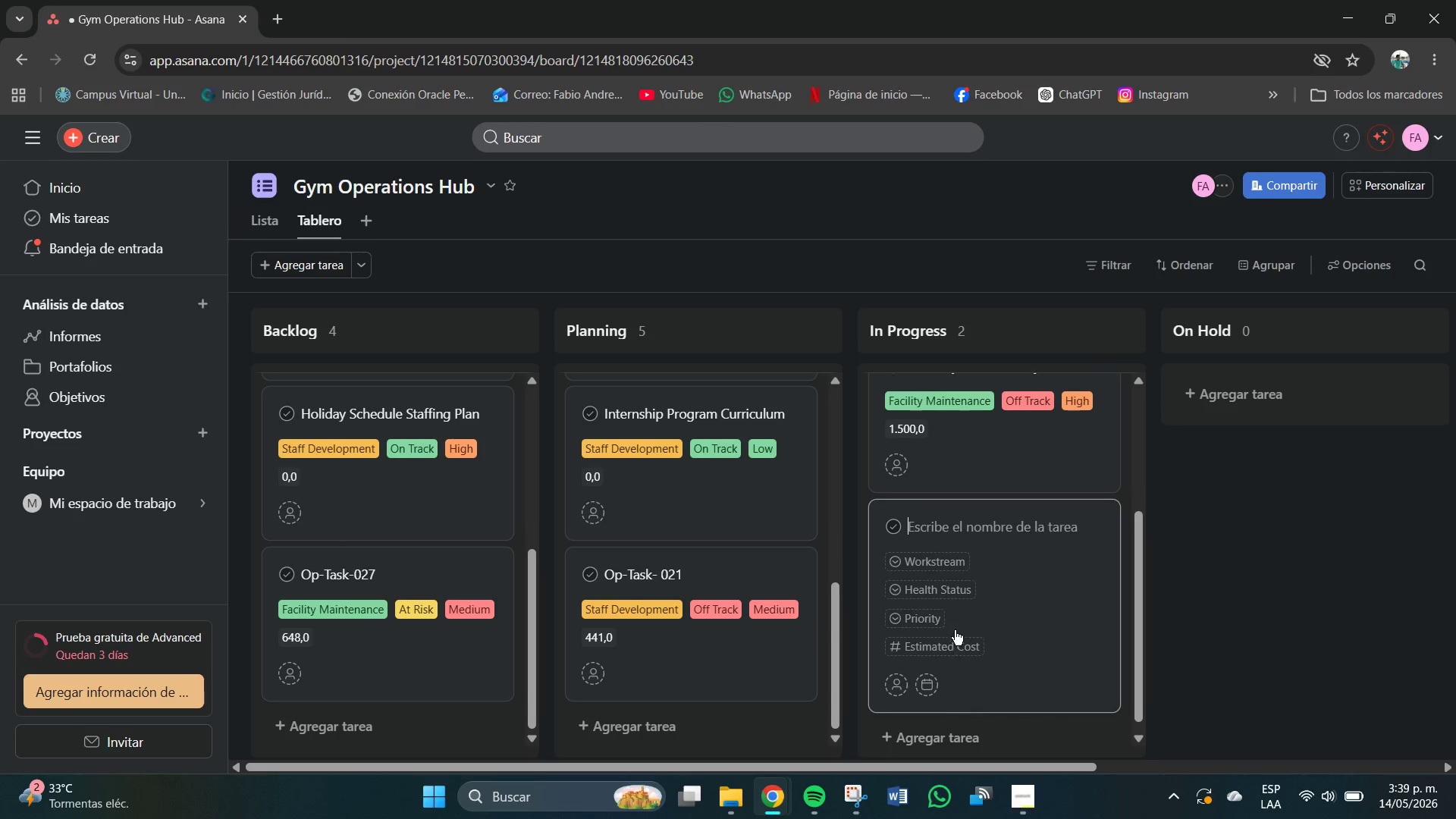 
scroll: coordinate [955, 630], scroll_direction: down, amount: 4.0
 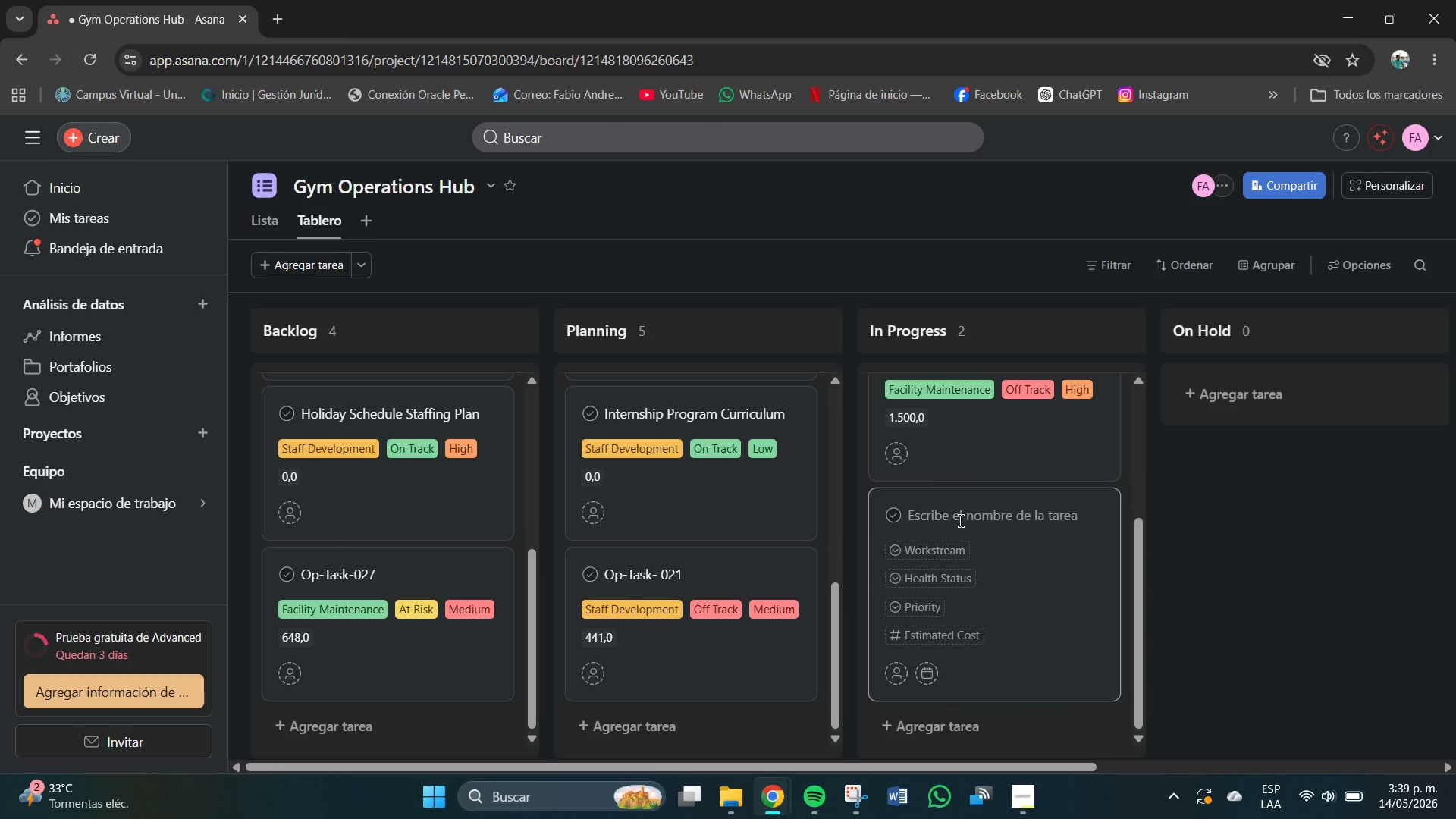 
left_click([961, 521])
 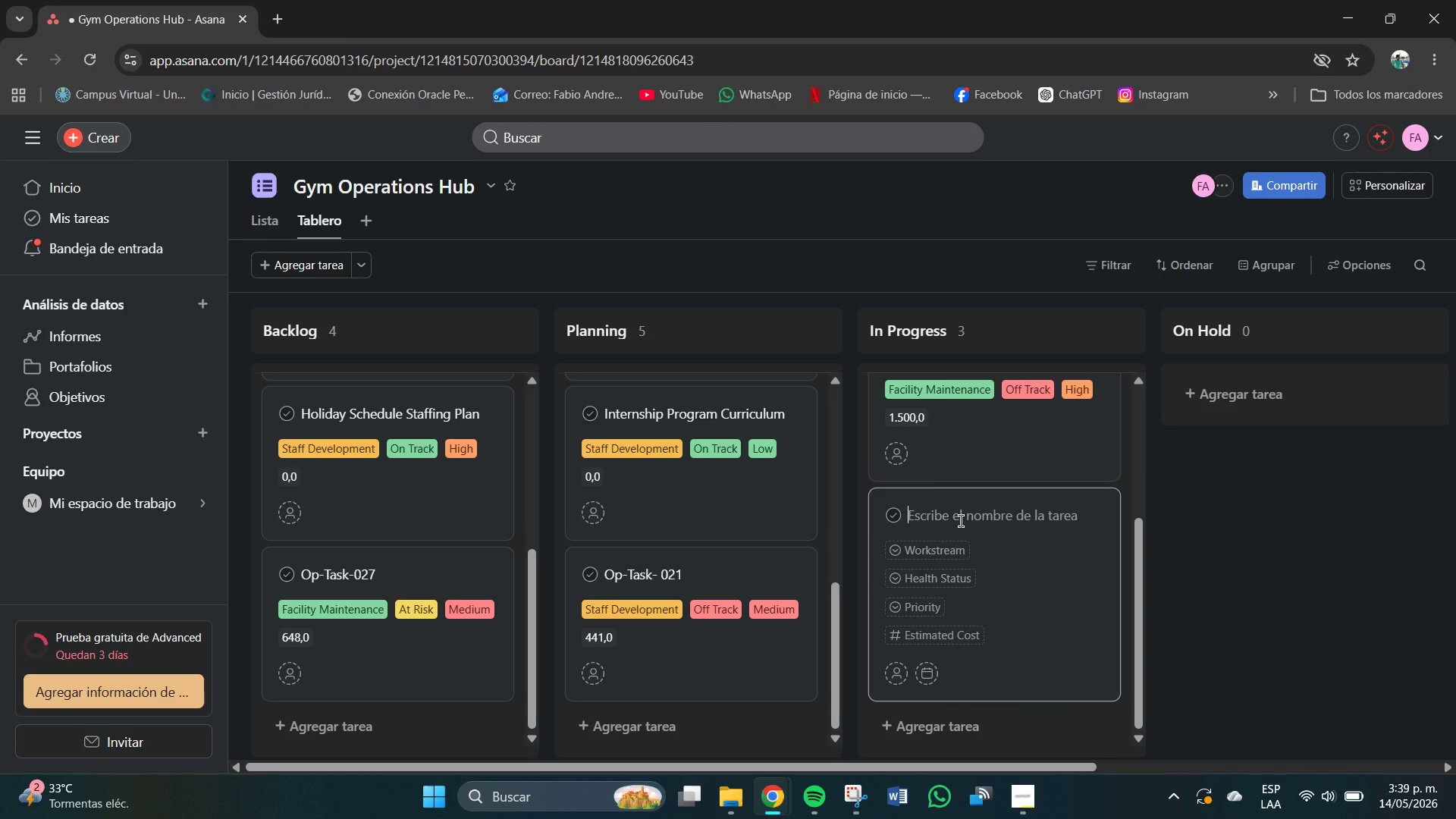 
type(Staff Perfo)
 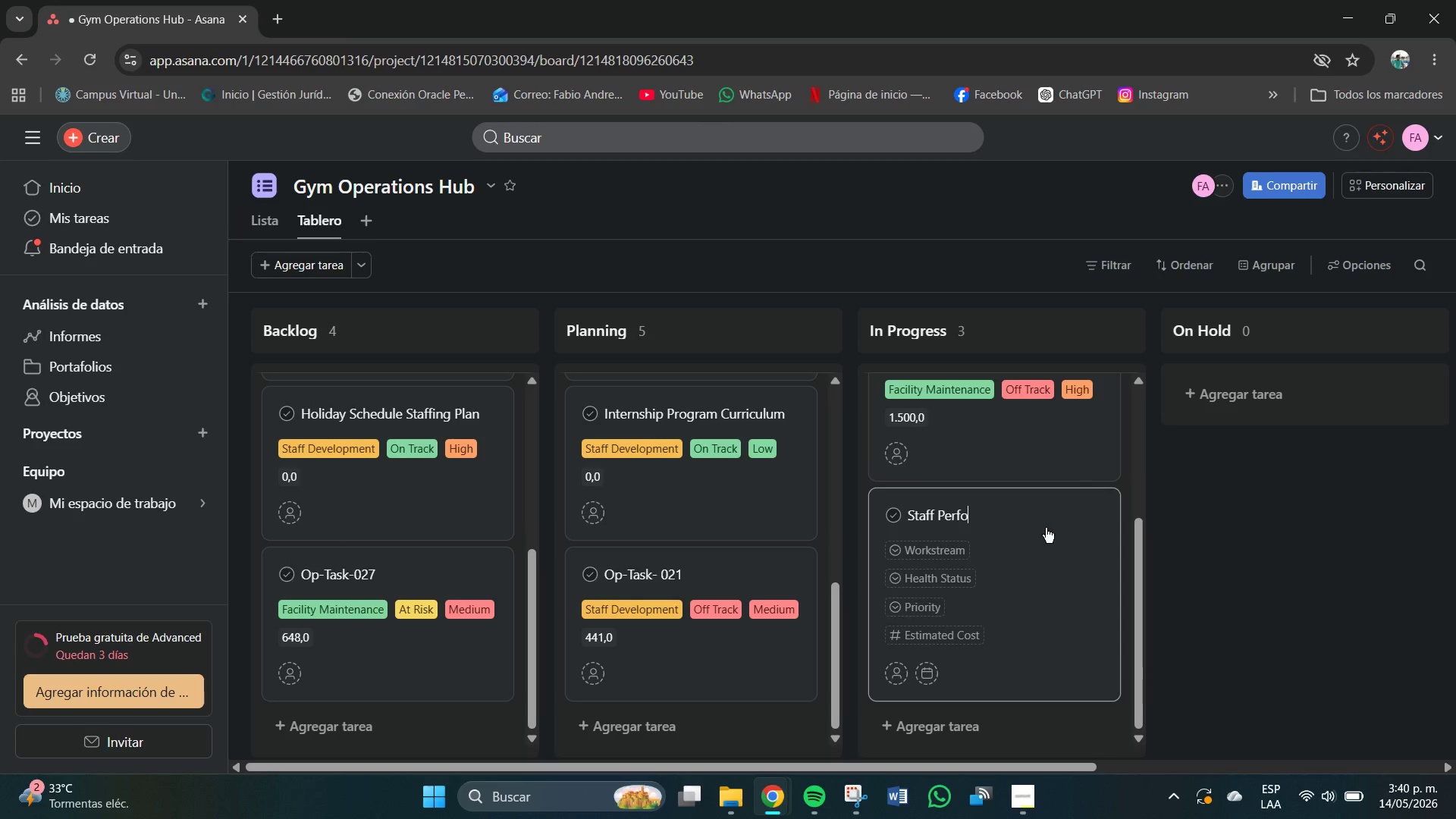 
type(rmance Review Clyc)
key(Backspace)
key(Backspace)
key(Backspace)
type(ycle)
 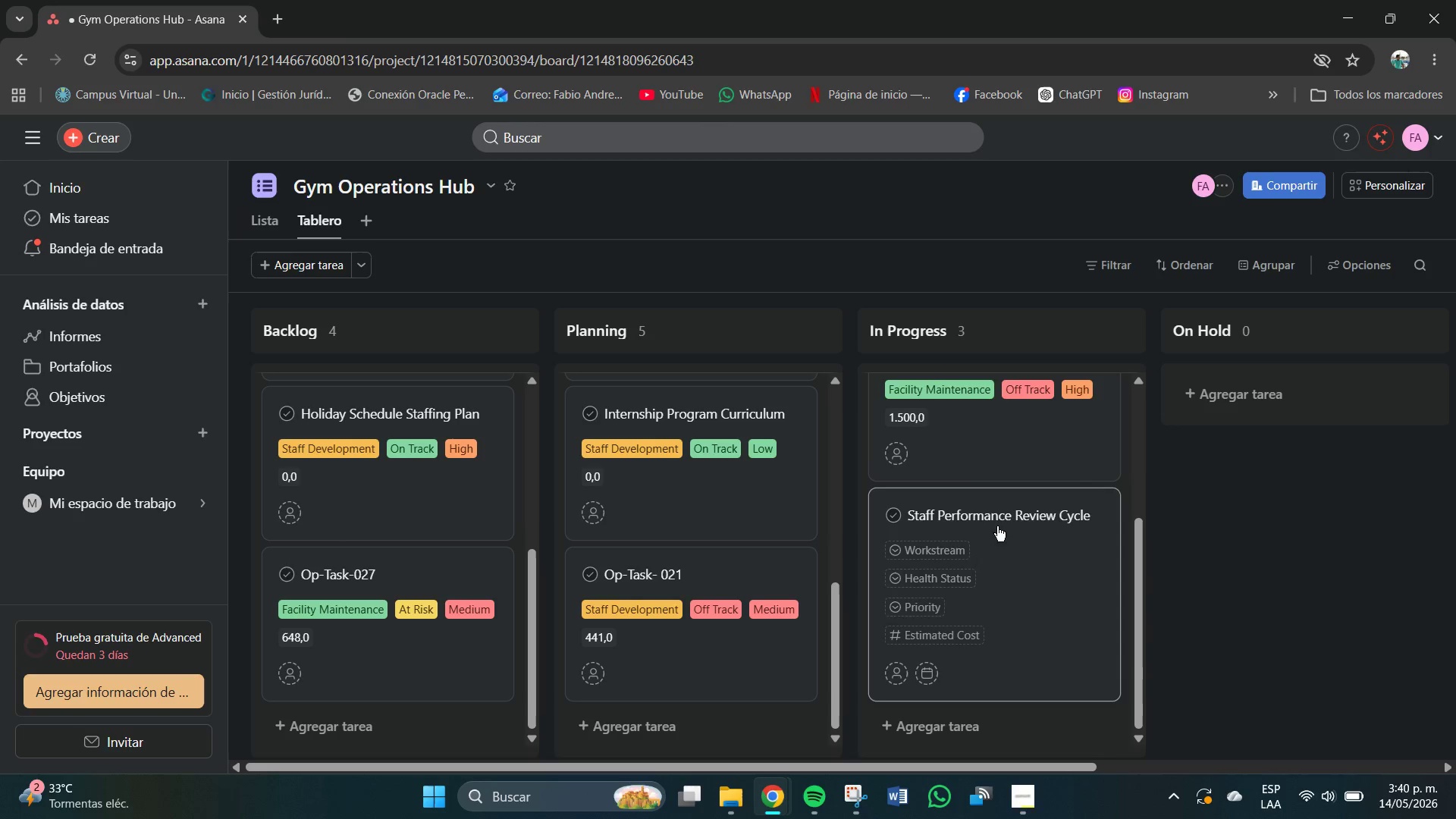 
left_click([943, 547])
 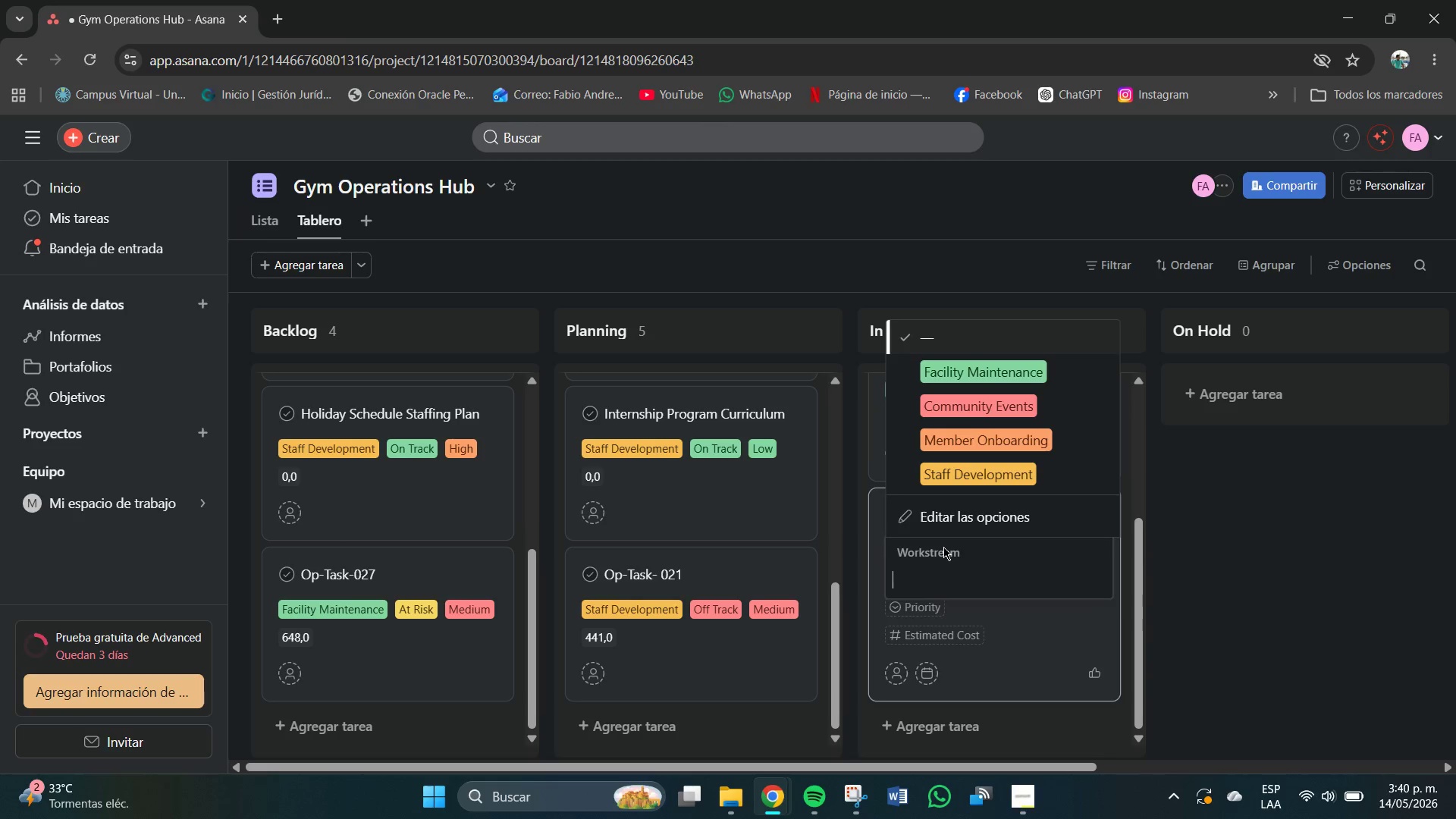 
key(CapsLock)
 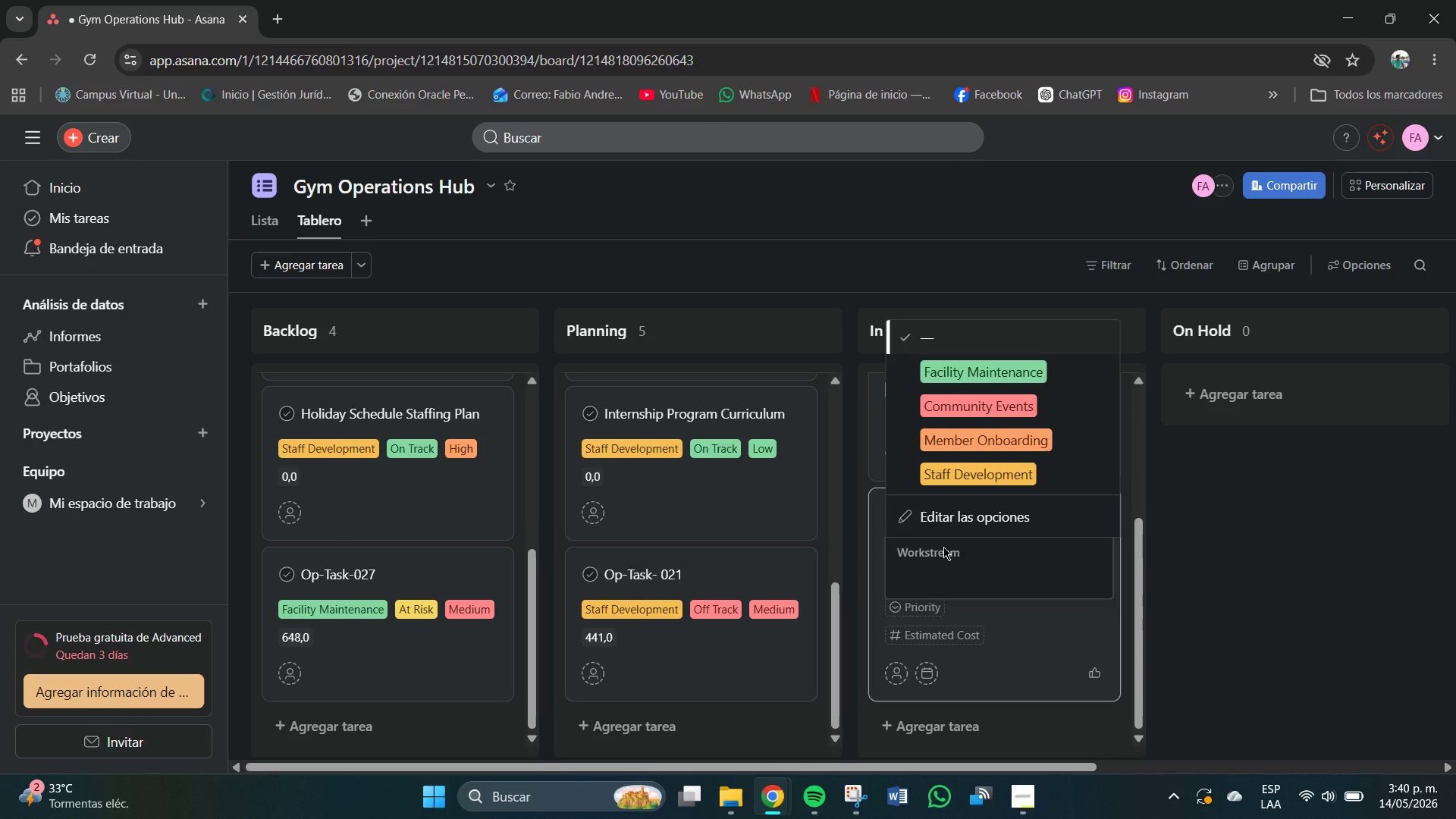 
key(CapsLock)
 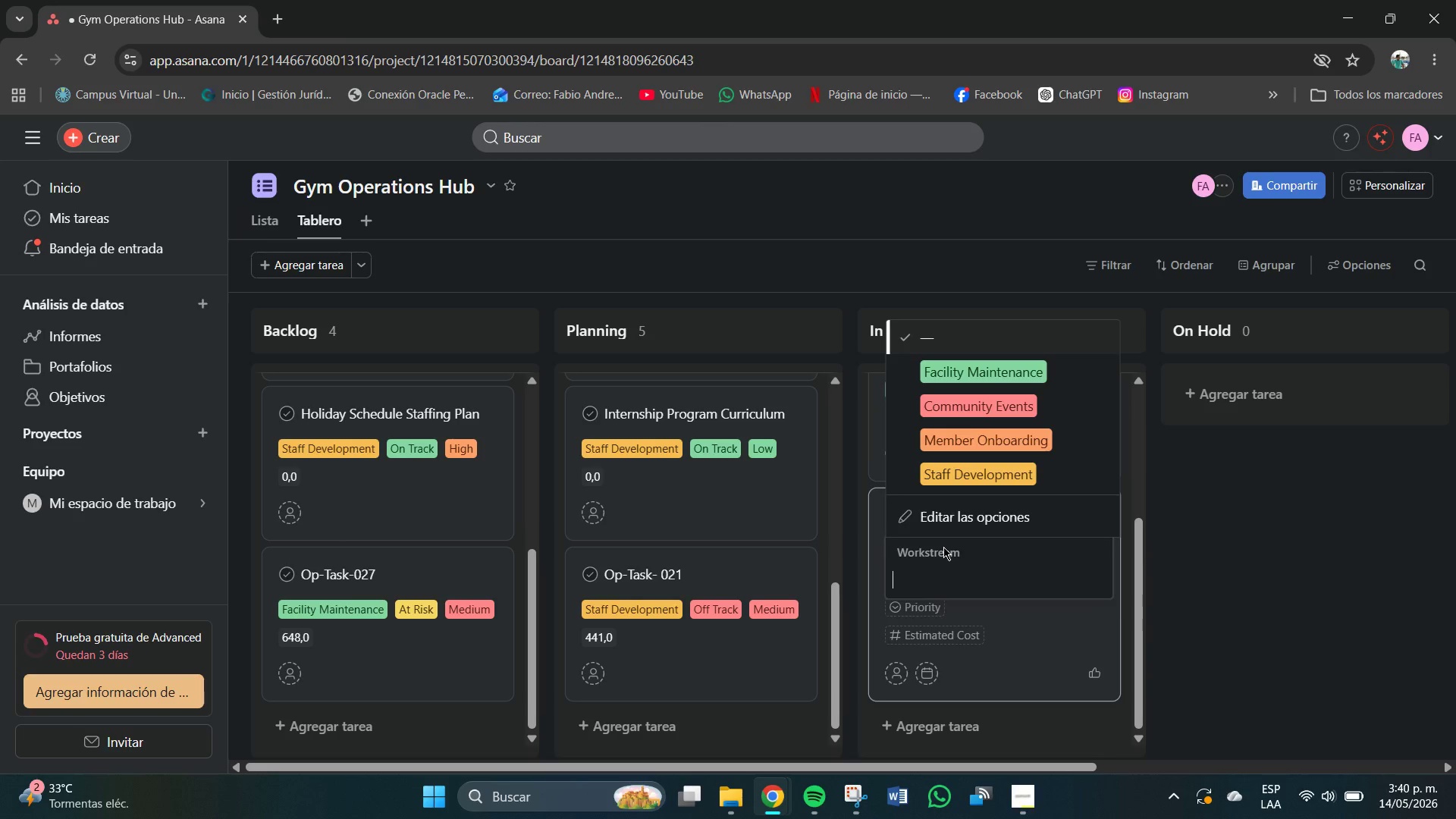 
key(CapsLock)
 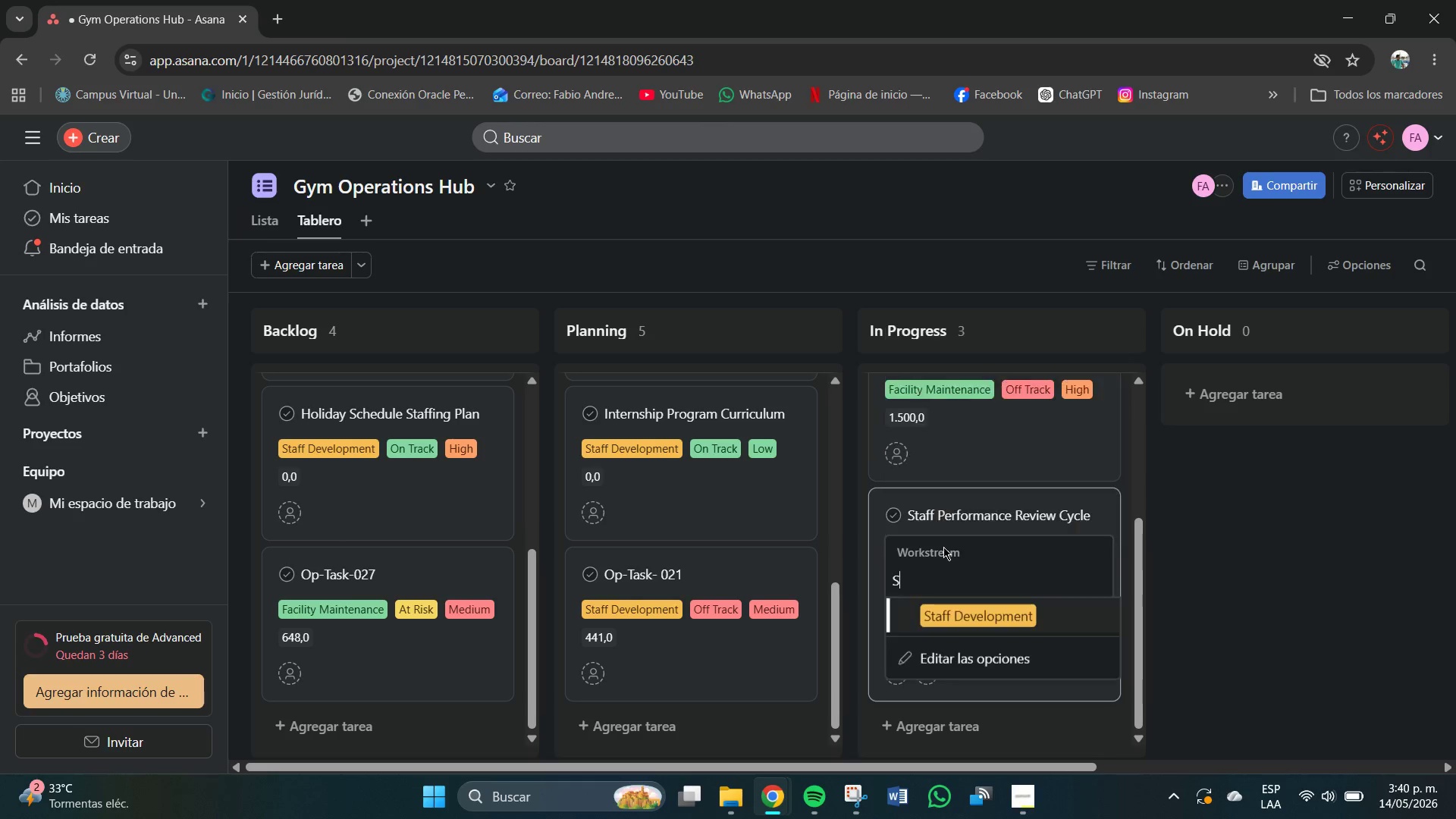 
key(S)
 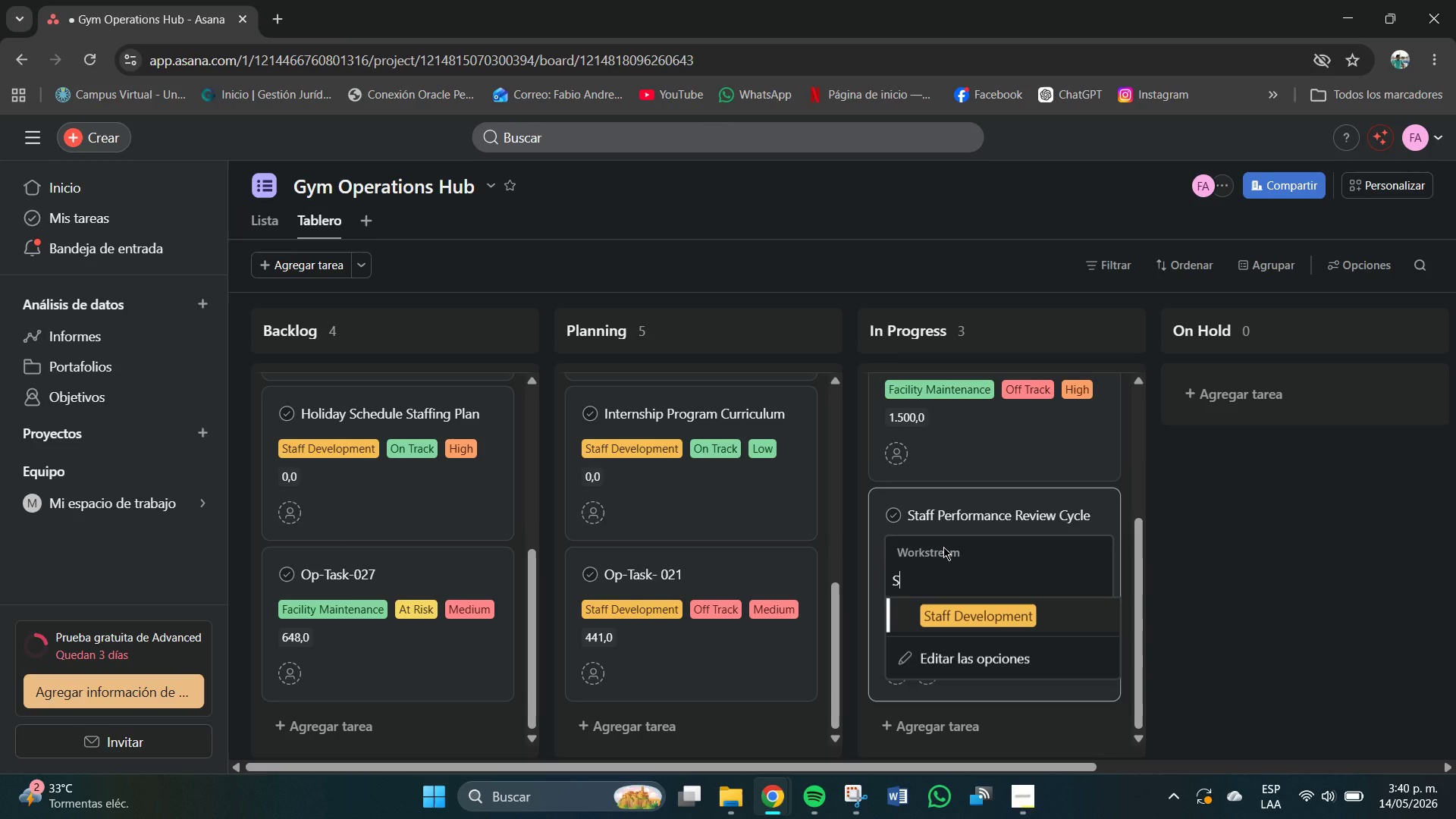 
key(CapsLock)
 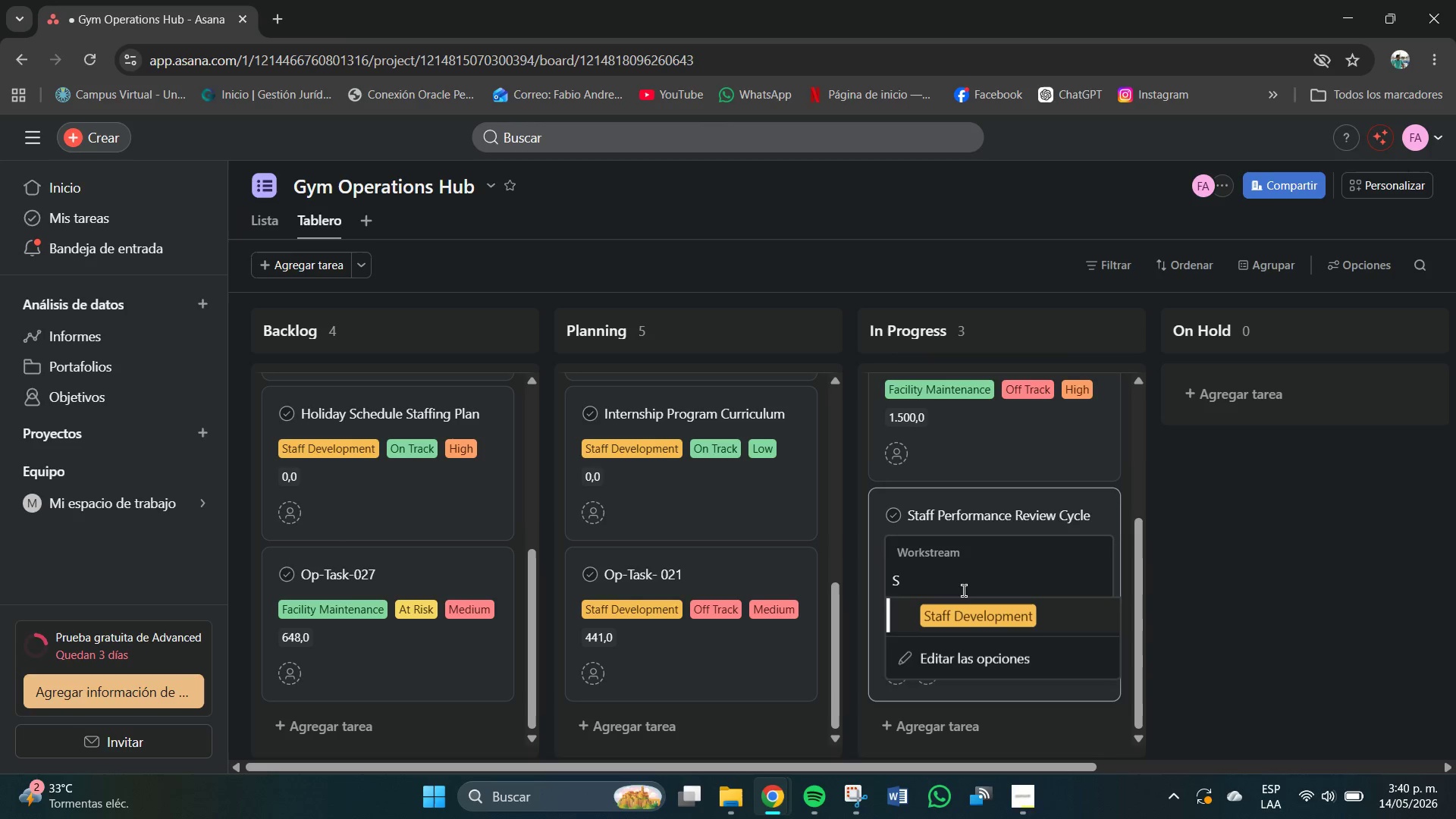 
left_click([978, 608])
 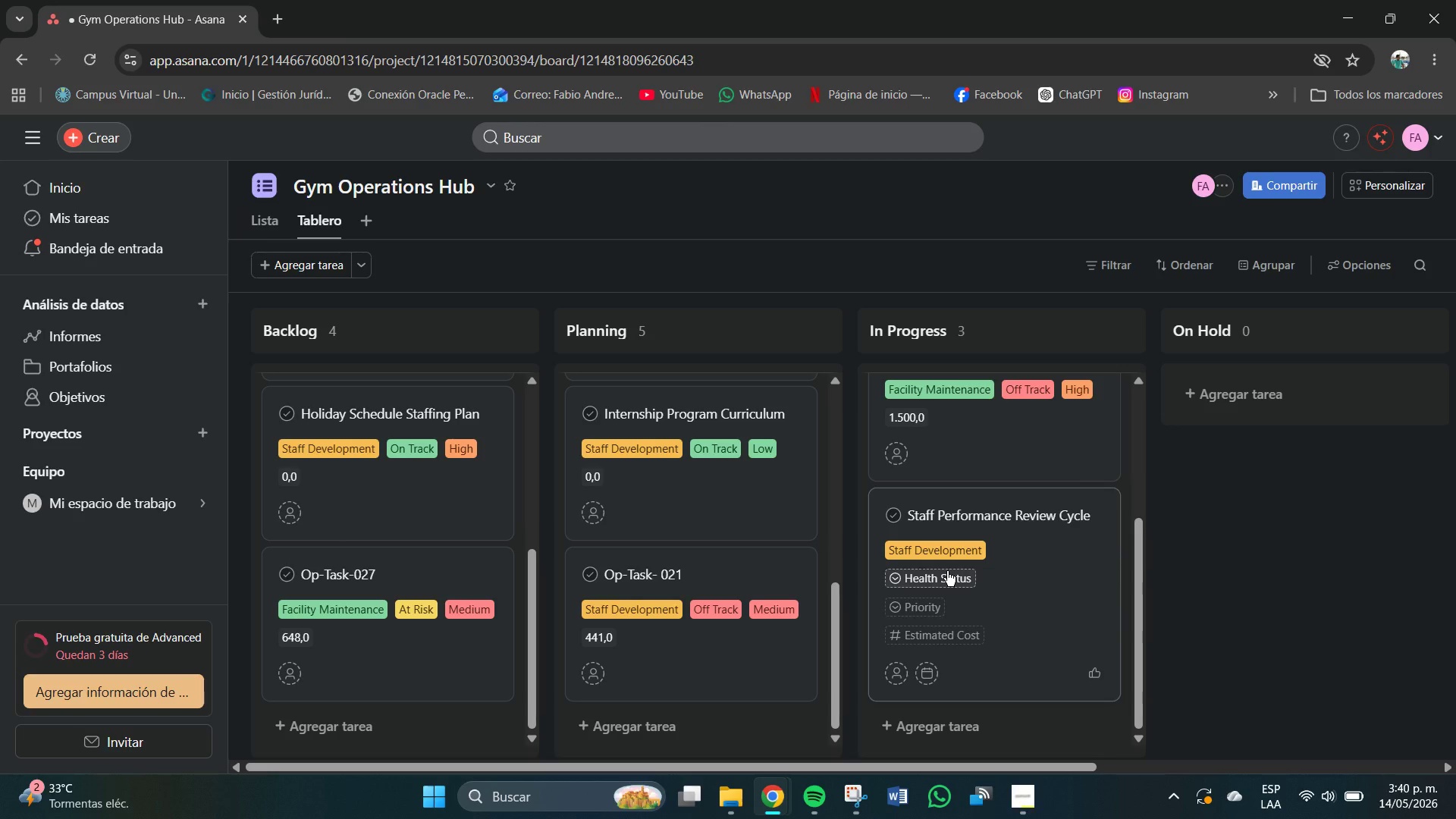 
left_click([947, 573])
 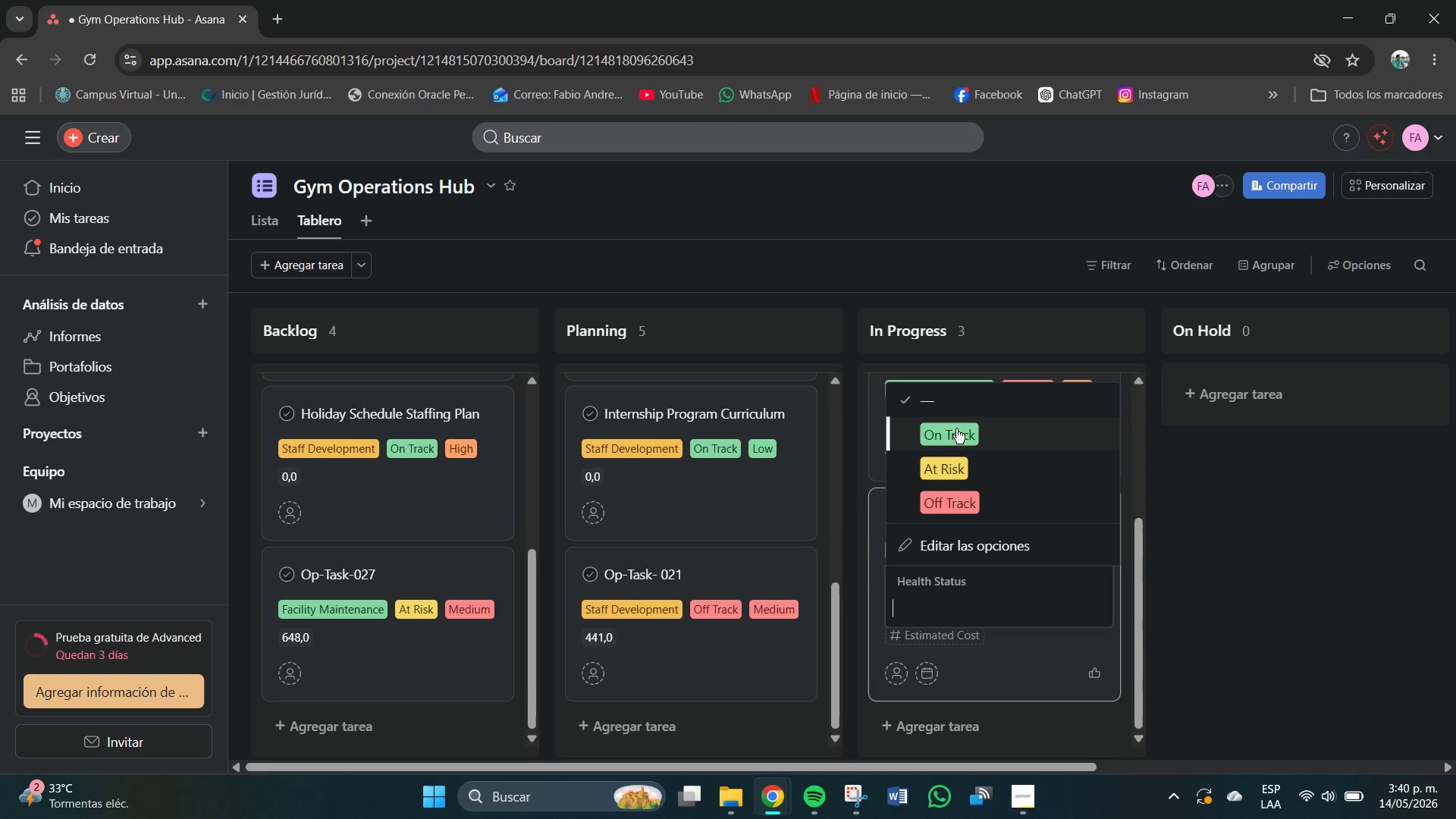 
left_click([957, 429])
 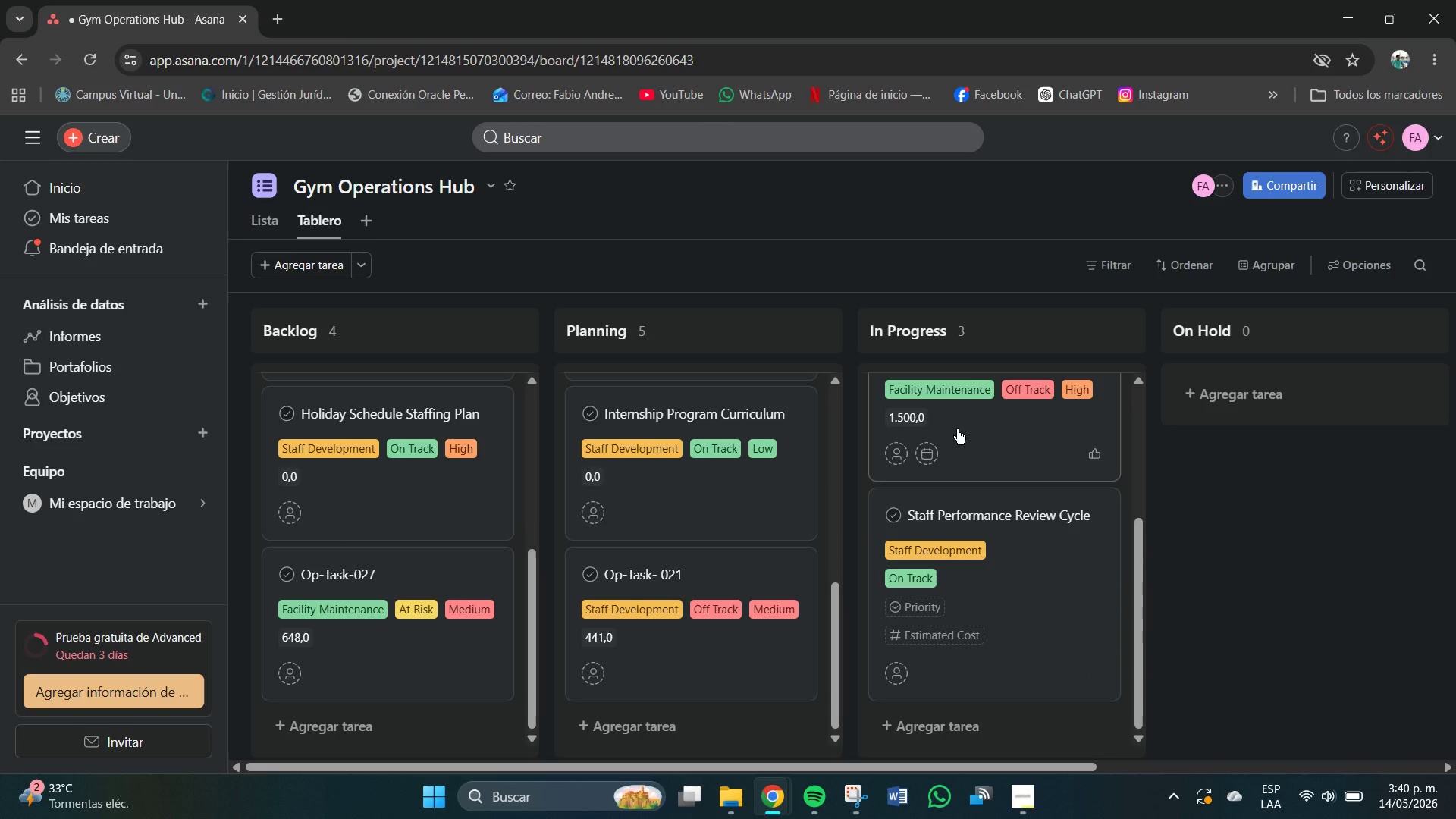 
left_click([920, 603])
 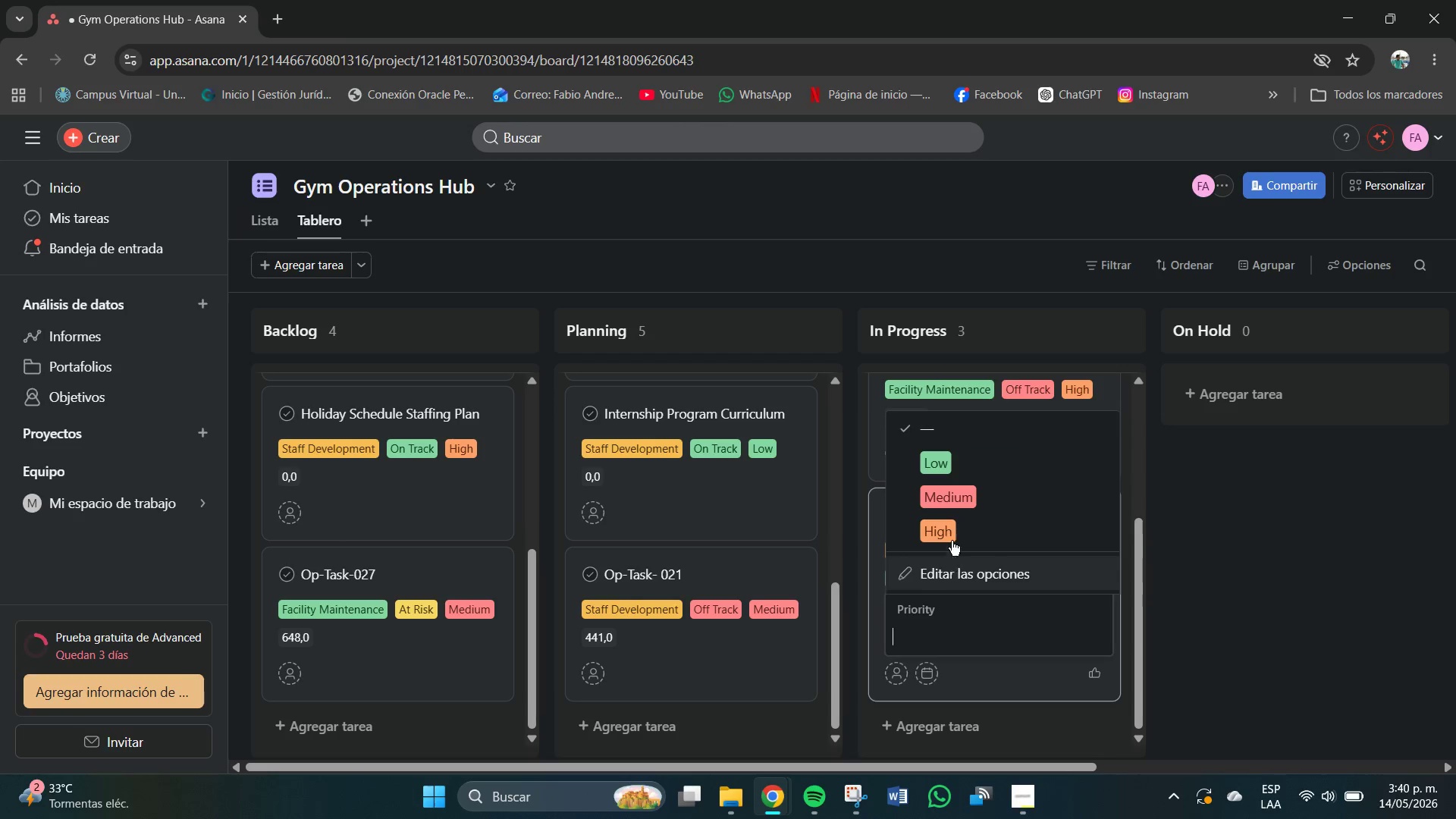 
left_click([953, 494])
 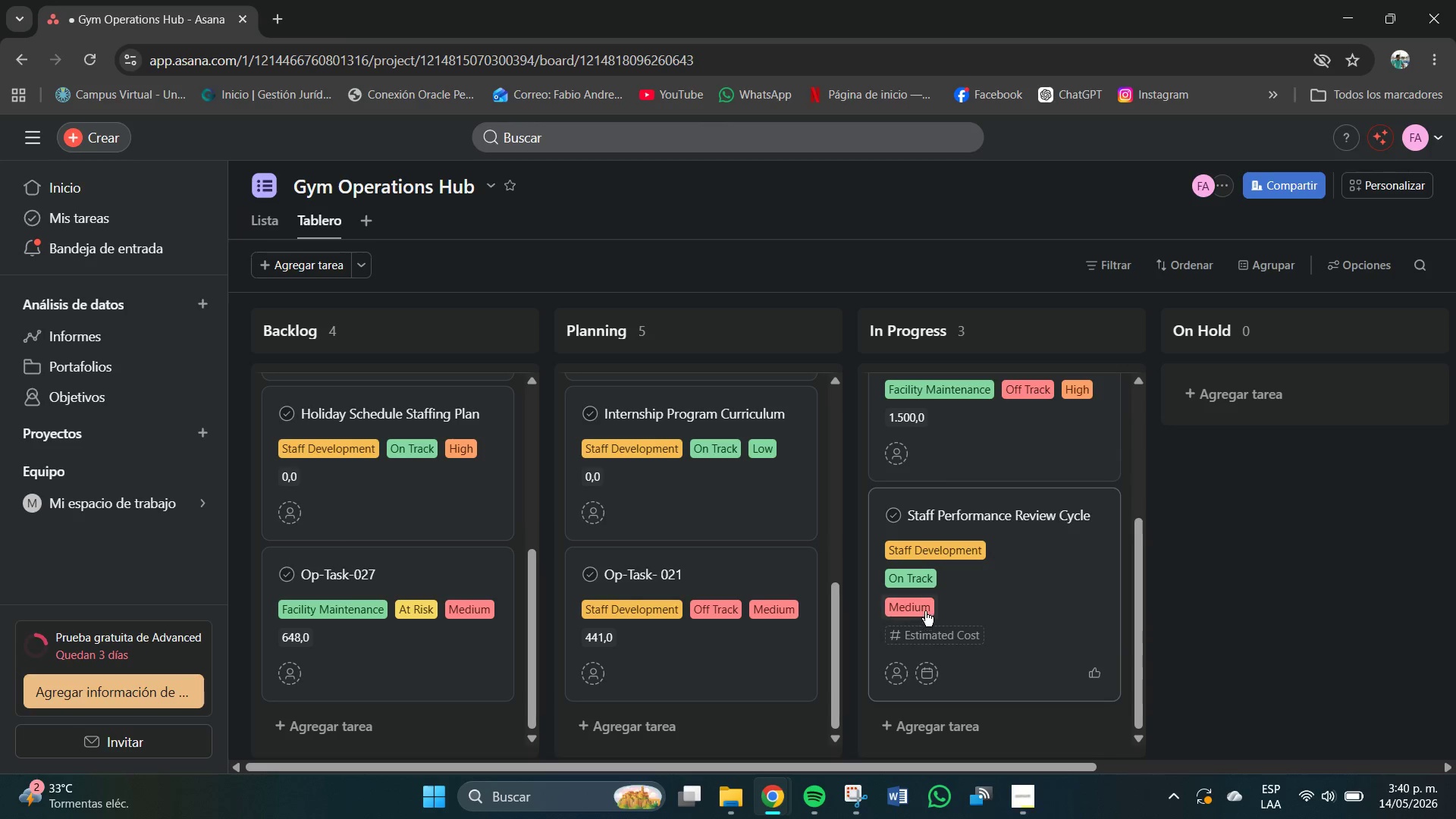 
mouse_move([936, 645])
 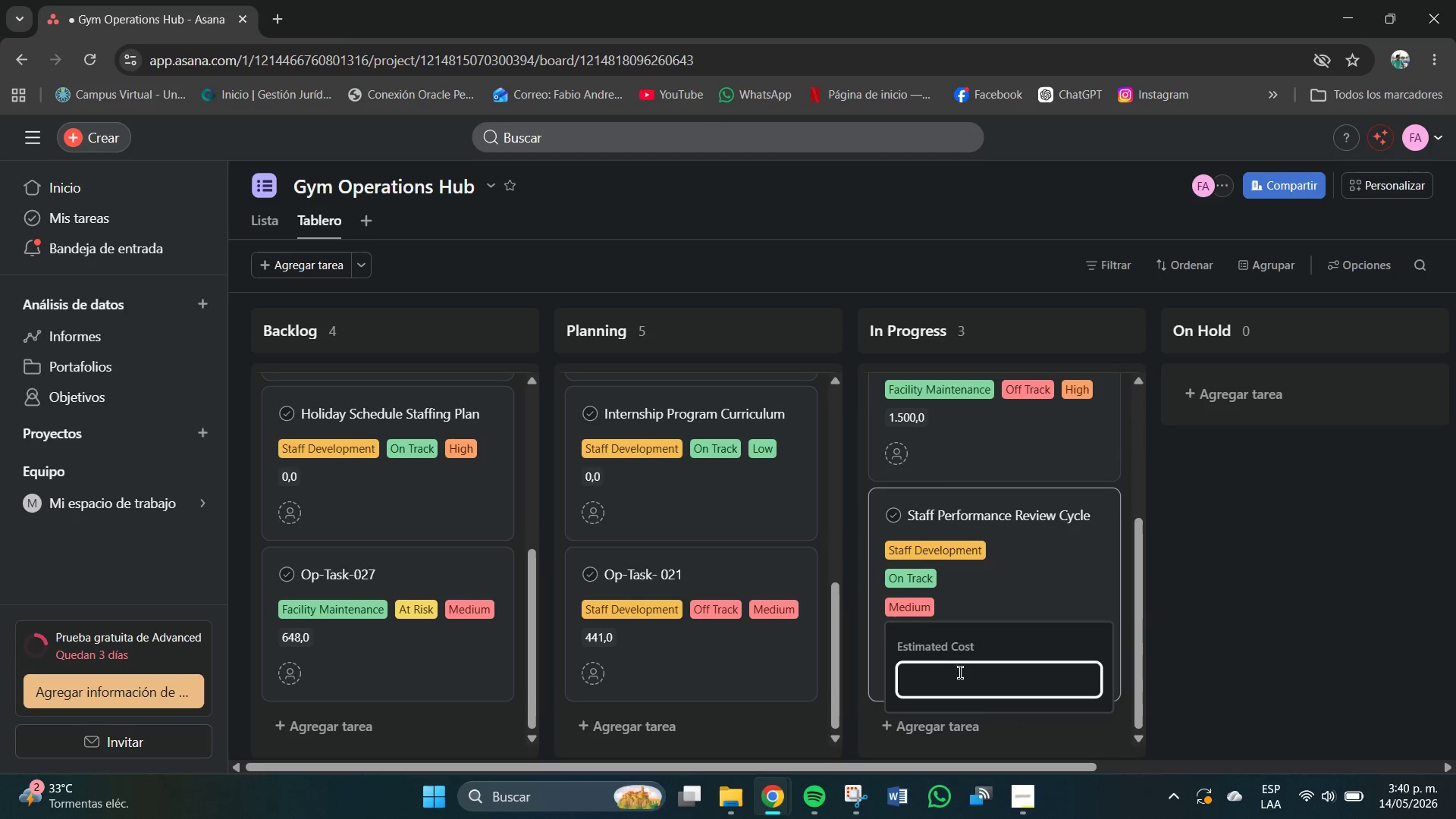 
left_click([962, 674])
 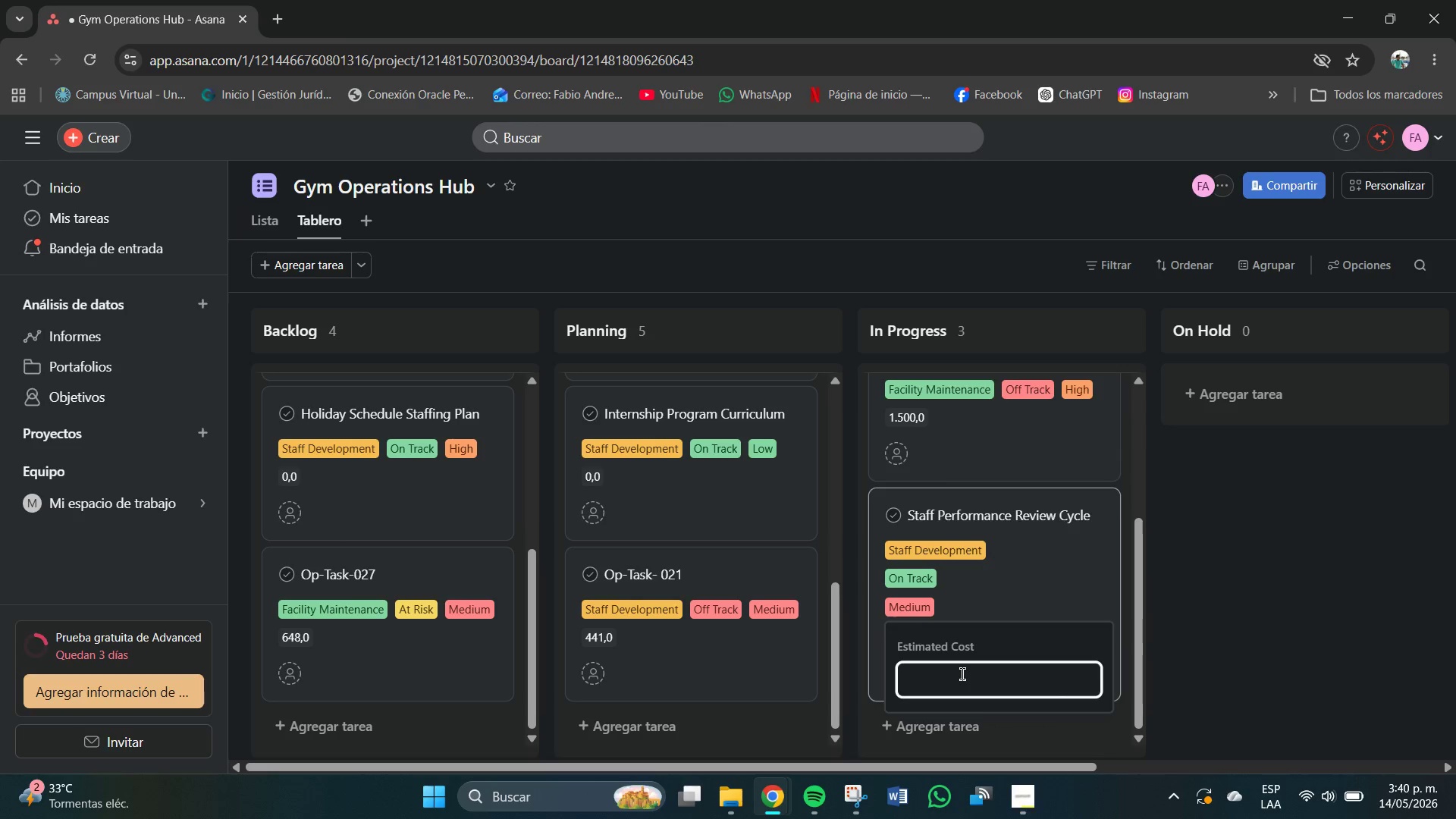 
key(Numpad0)
 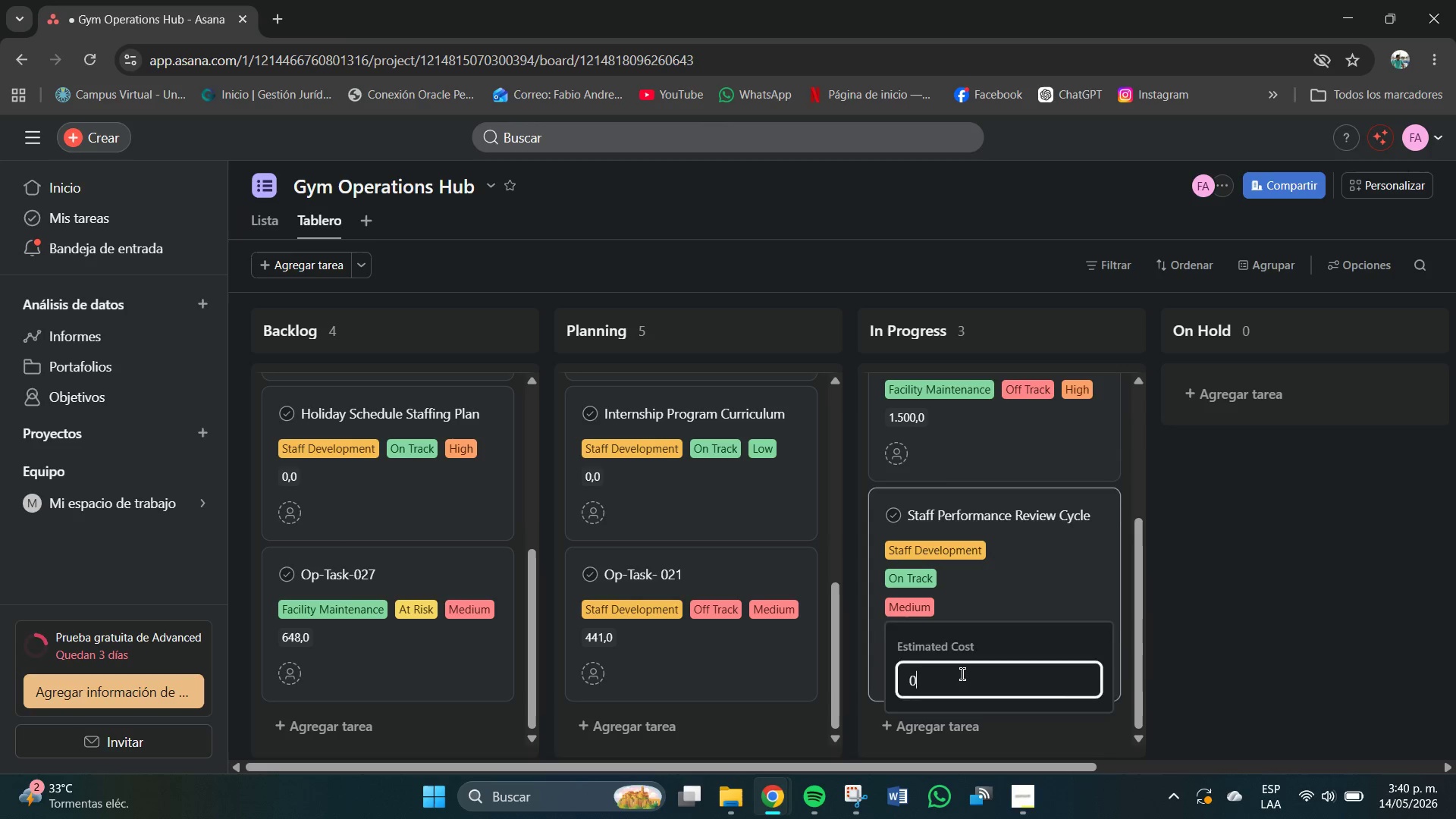 
key(NumpadEnter)
 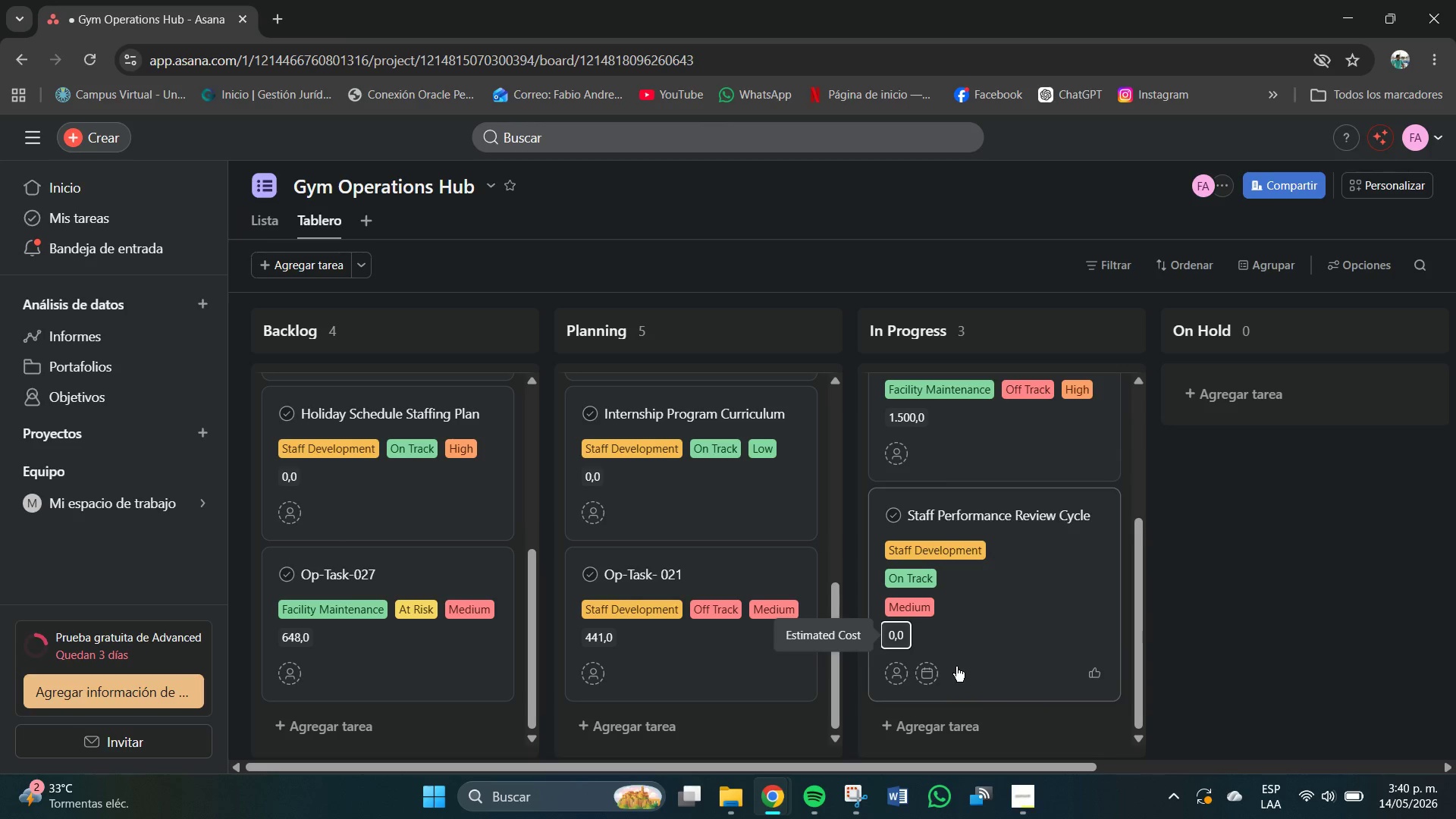 
scroll: coordinate [956, 657], scroll_direction: down, amount: 5.0
 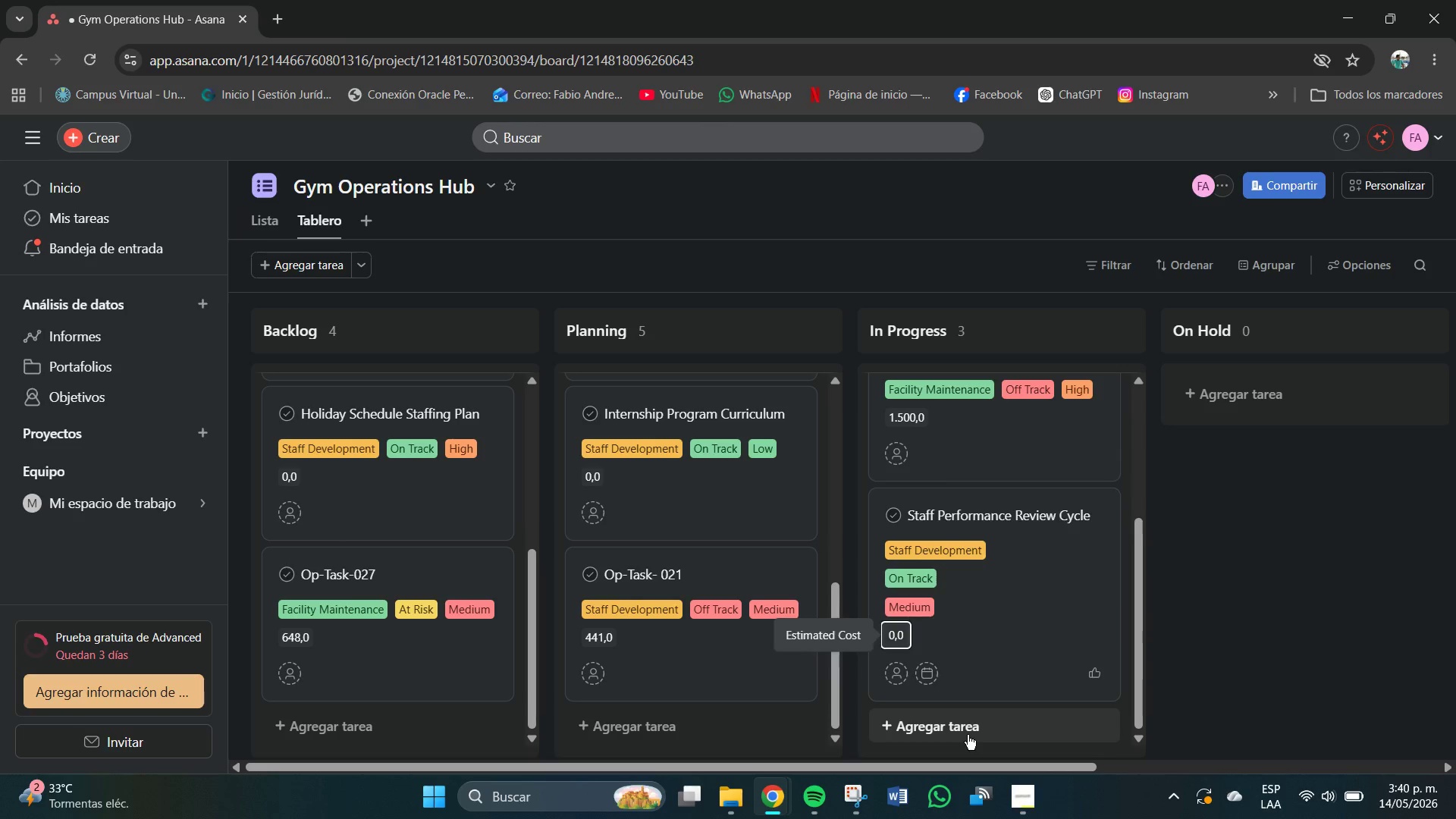 
left_click([968, 735])
 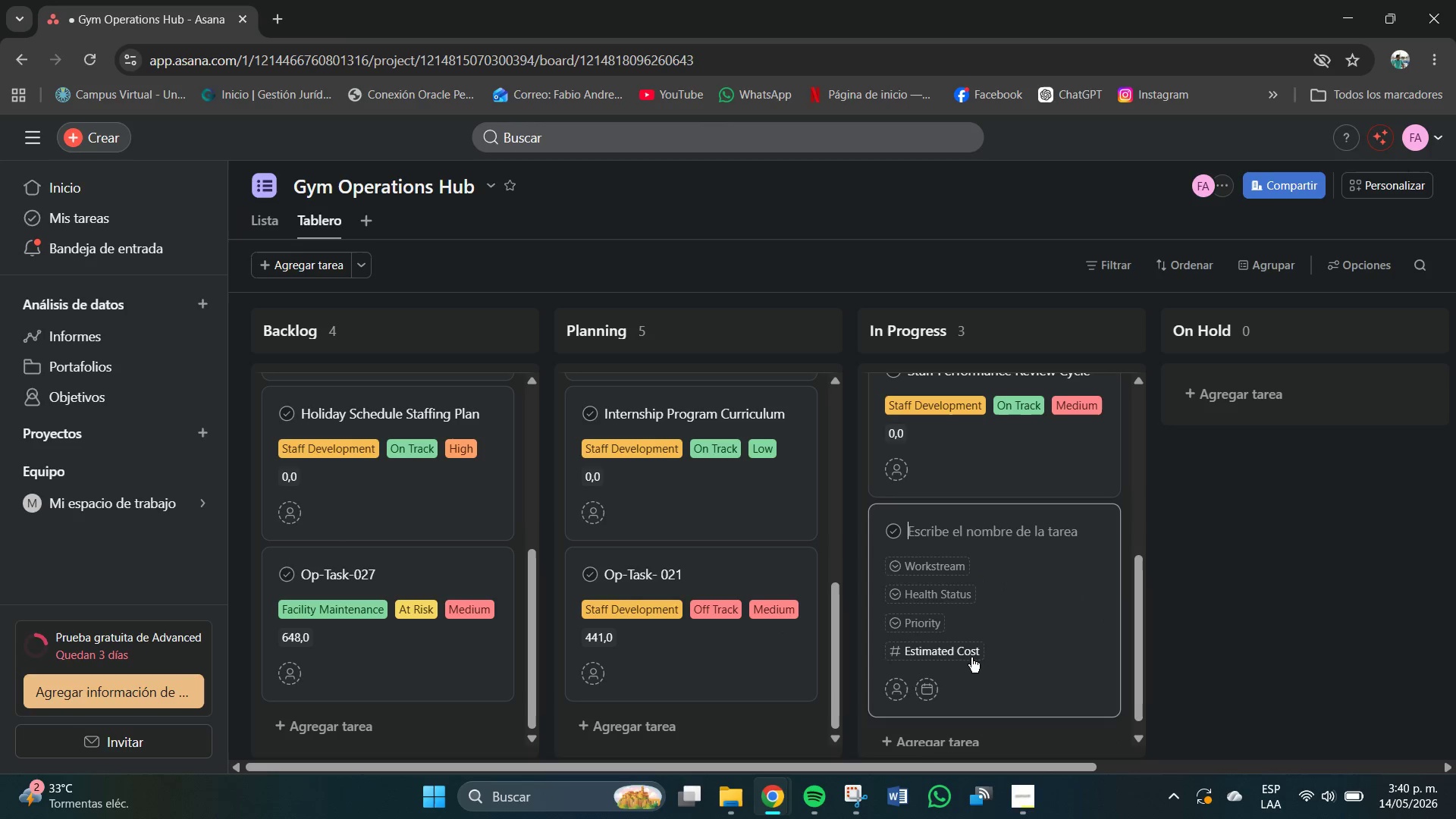 
scroll: coordinate [971, 657], scroll_direction: down, amount: 4.0
 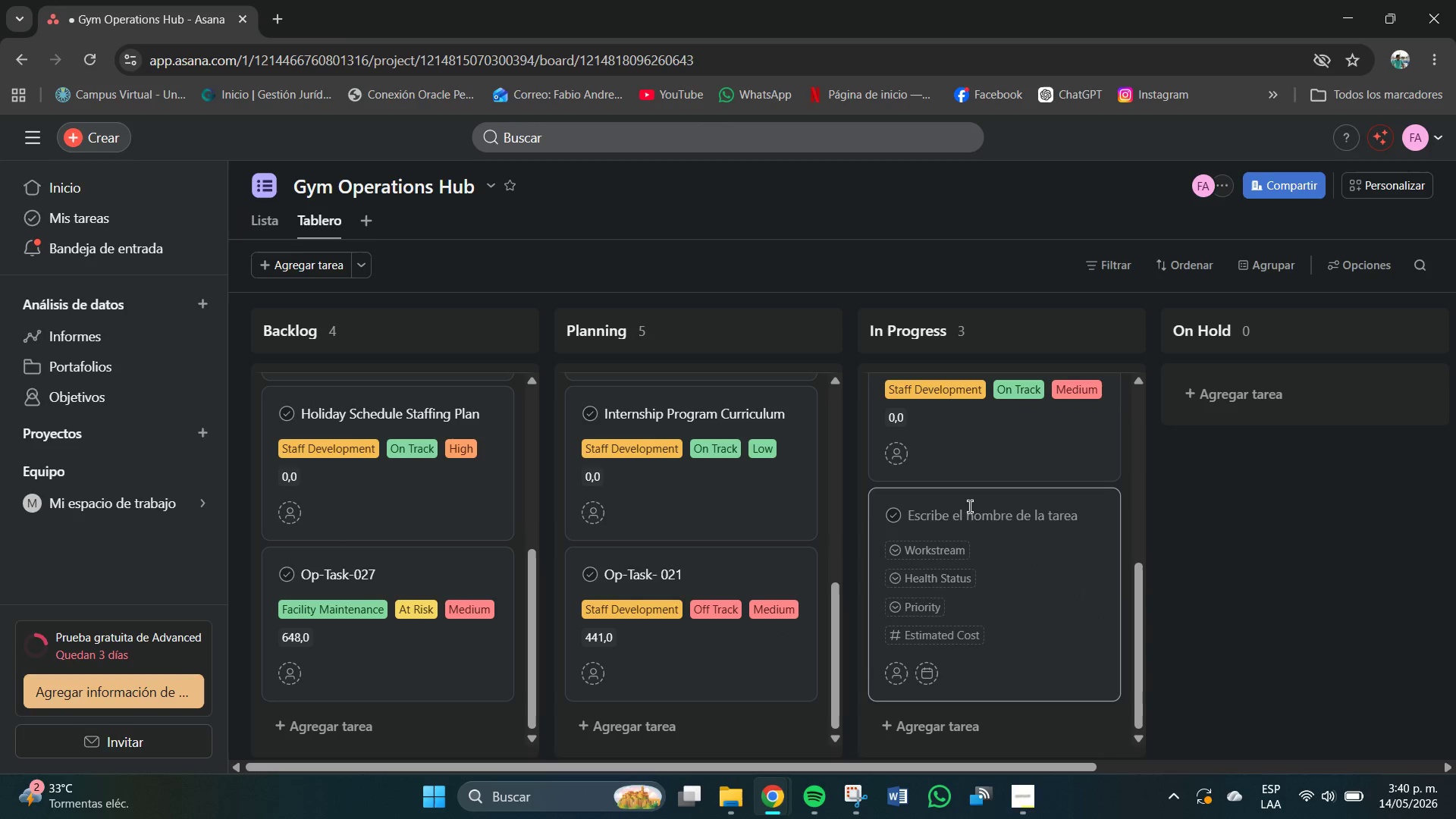 
left_click([970, 507])
 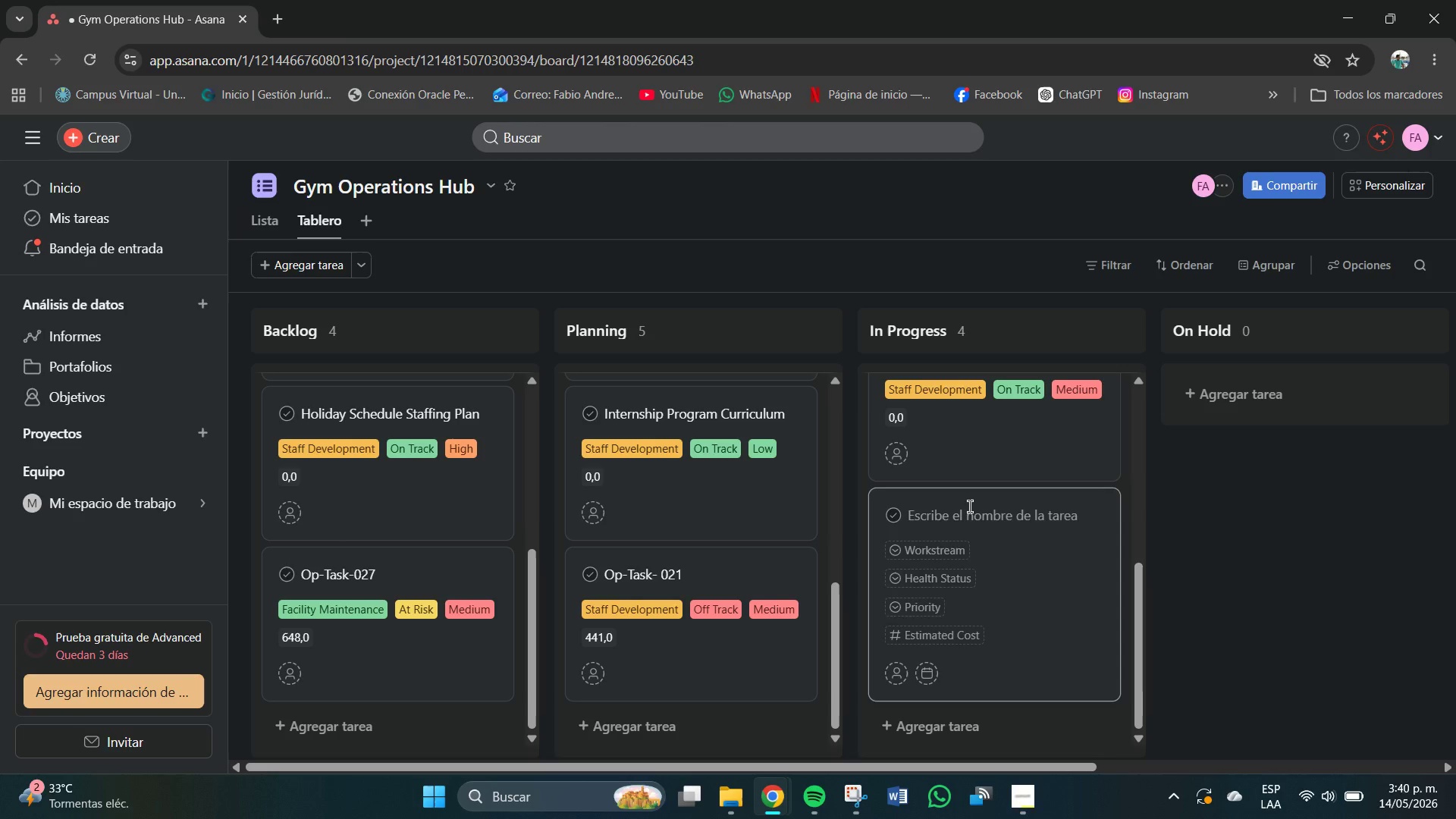 
type(Fiz)
key(Backspace)
type(x Leakimng)
key(Backspace)
key(Backspace)
key(Backspace)
type(ng )
 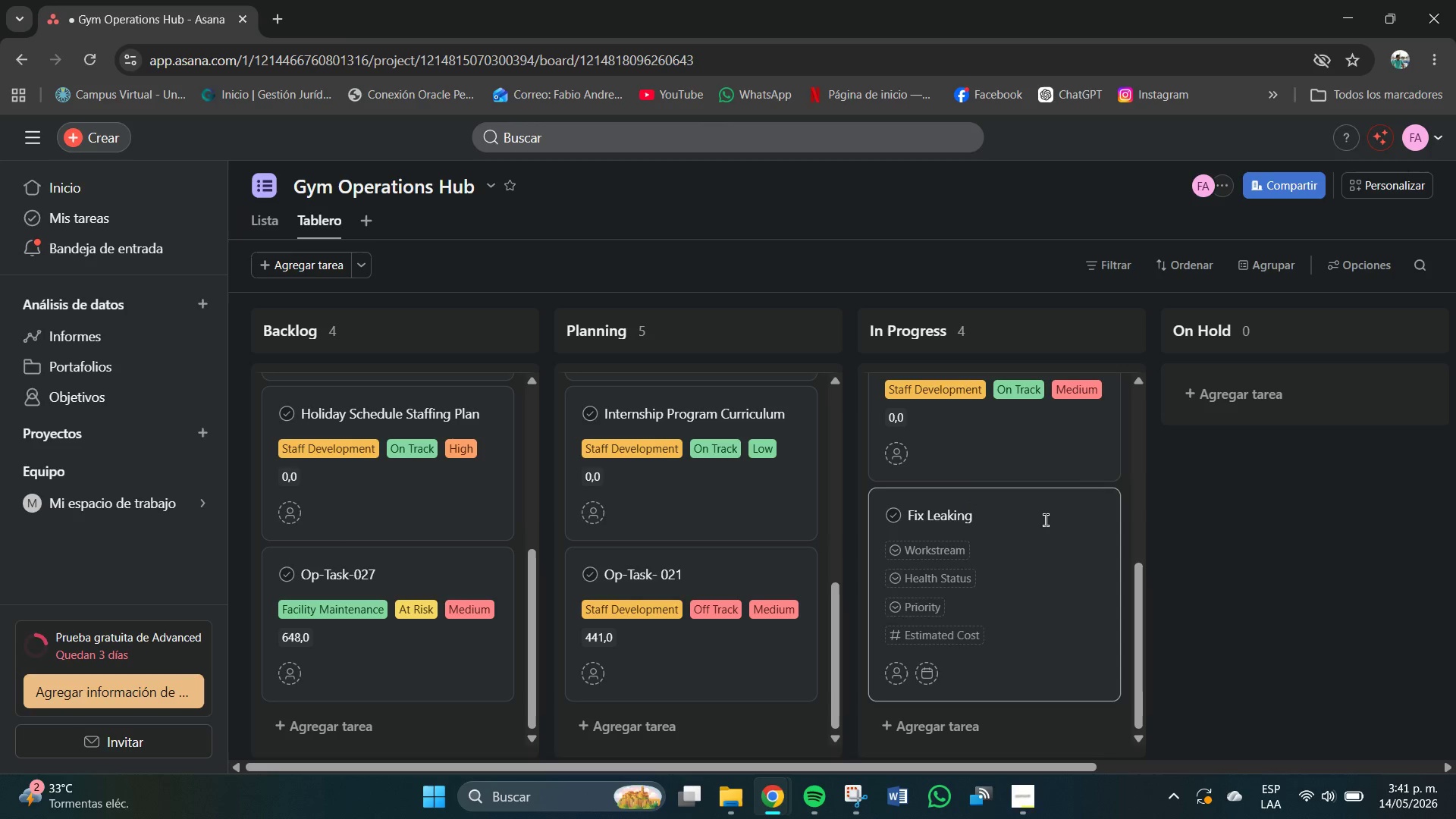 
type(Shower in Men;s Room)
 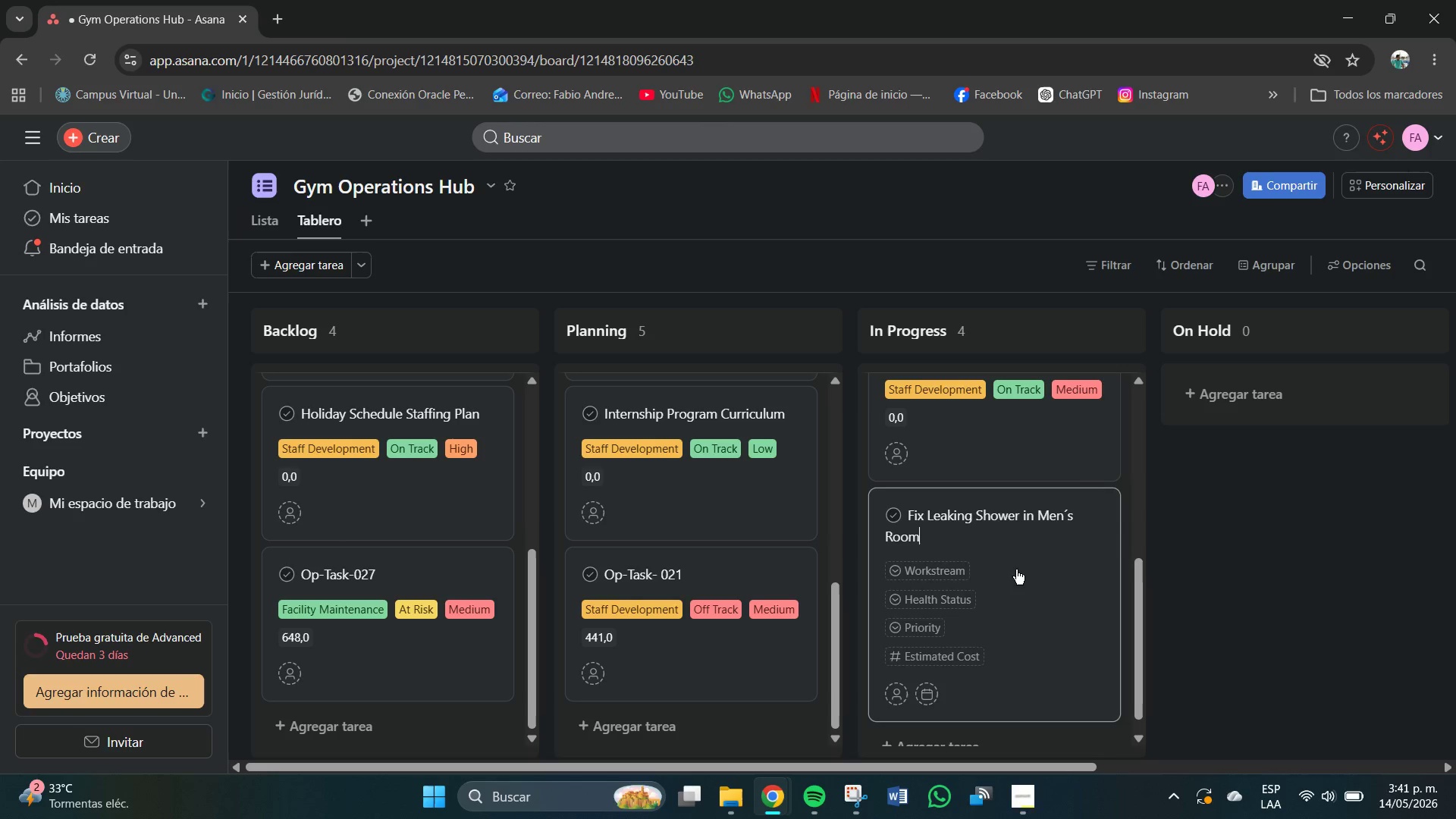 
left_click([951, 576])
 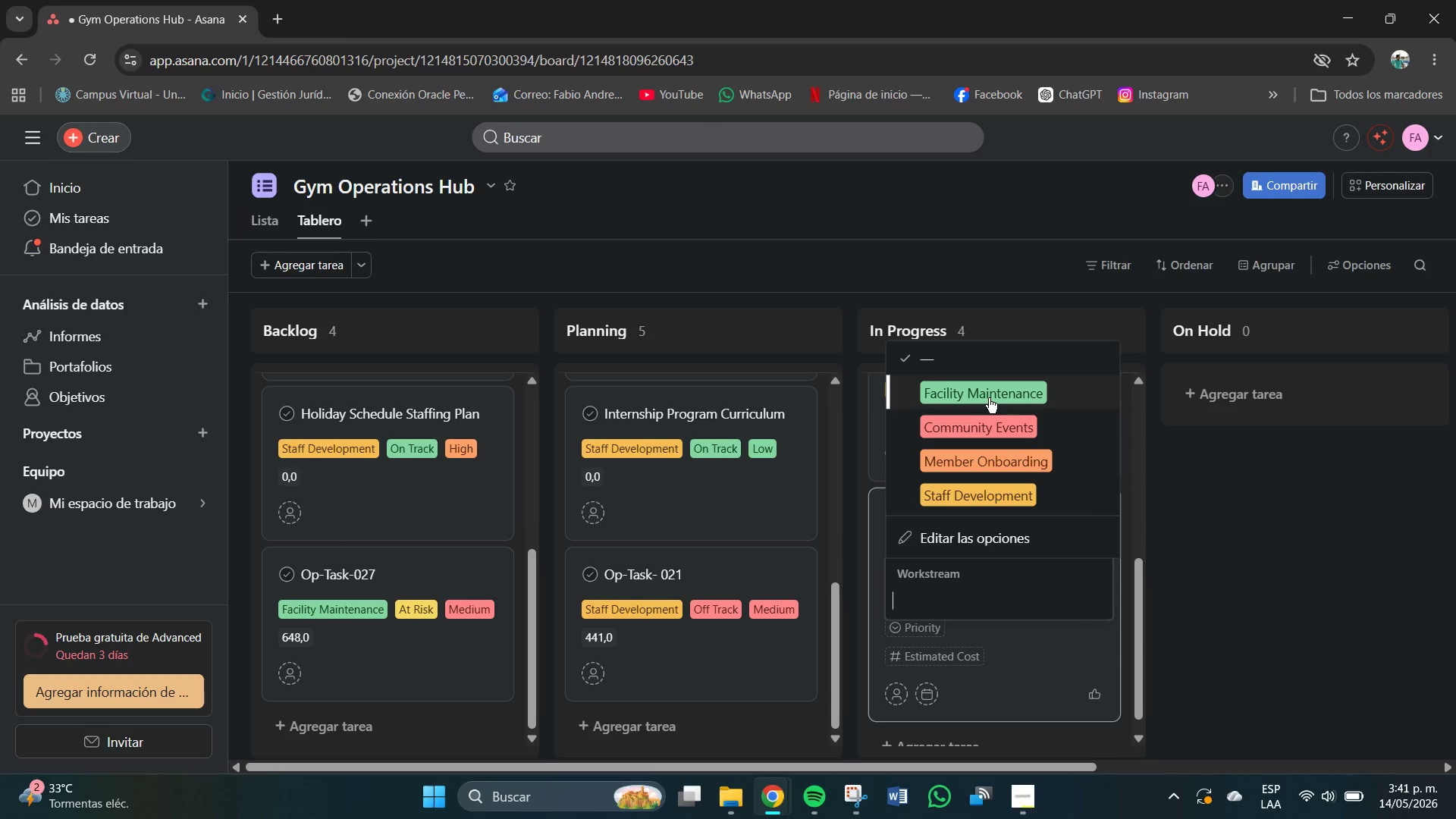 
left_click([989, 398])
 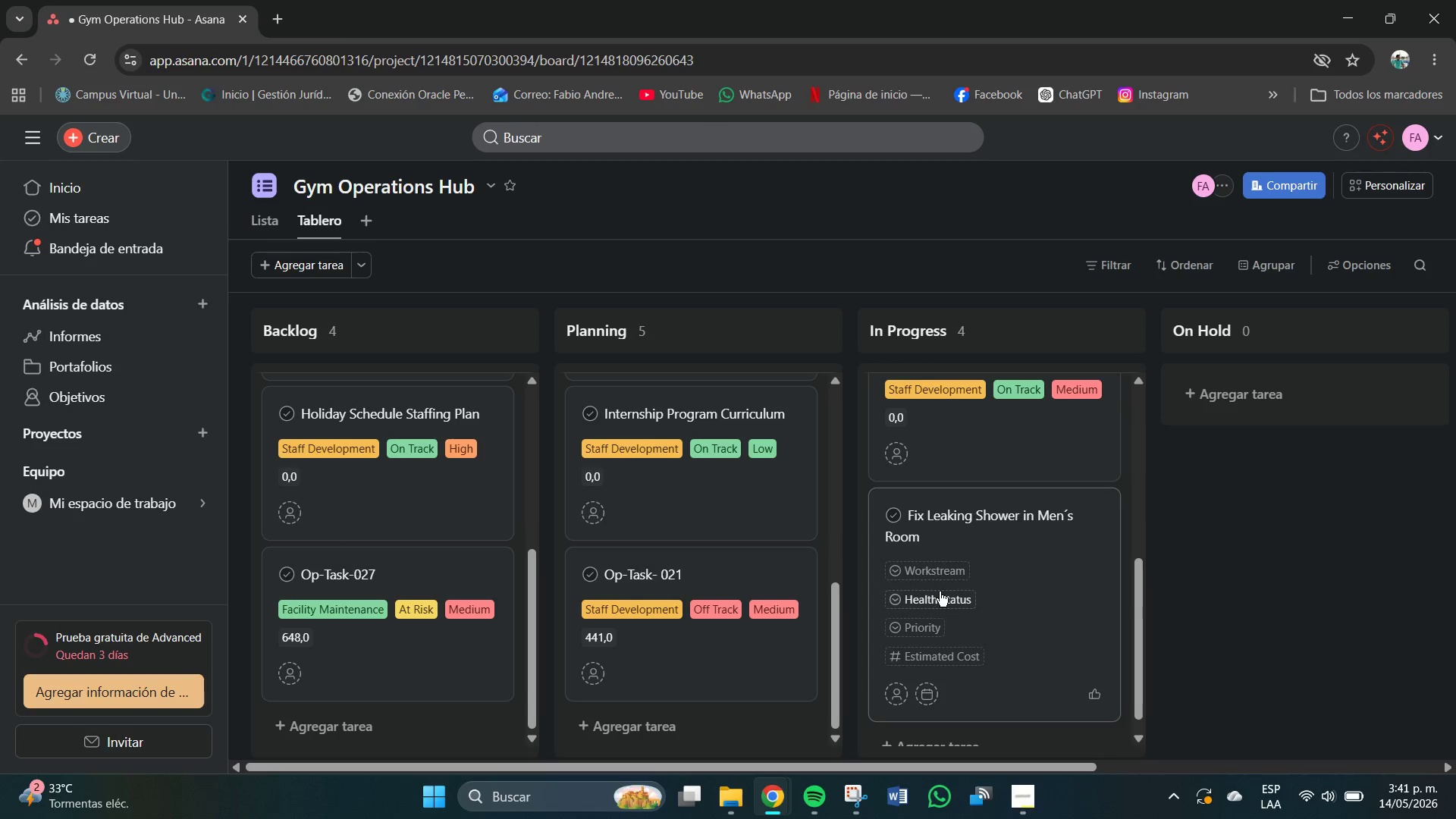 
left_click([940, 593])
 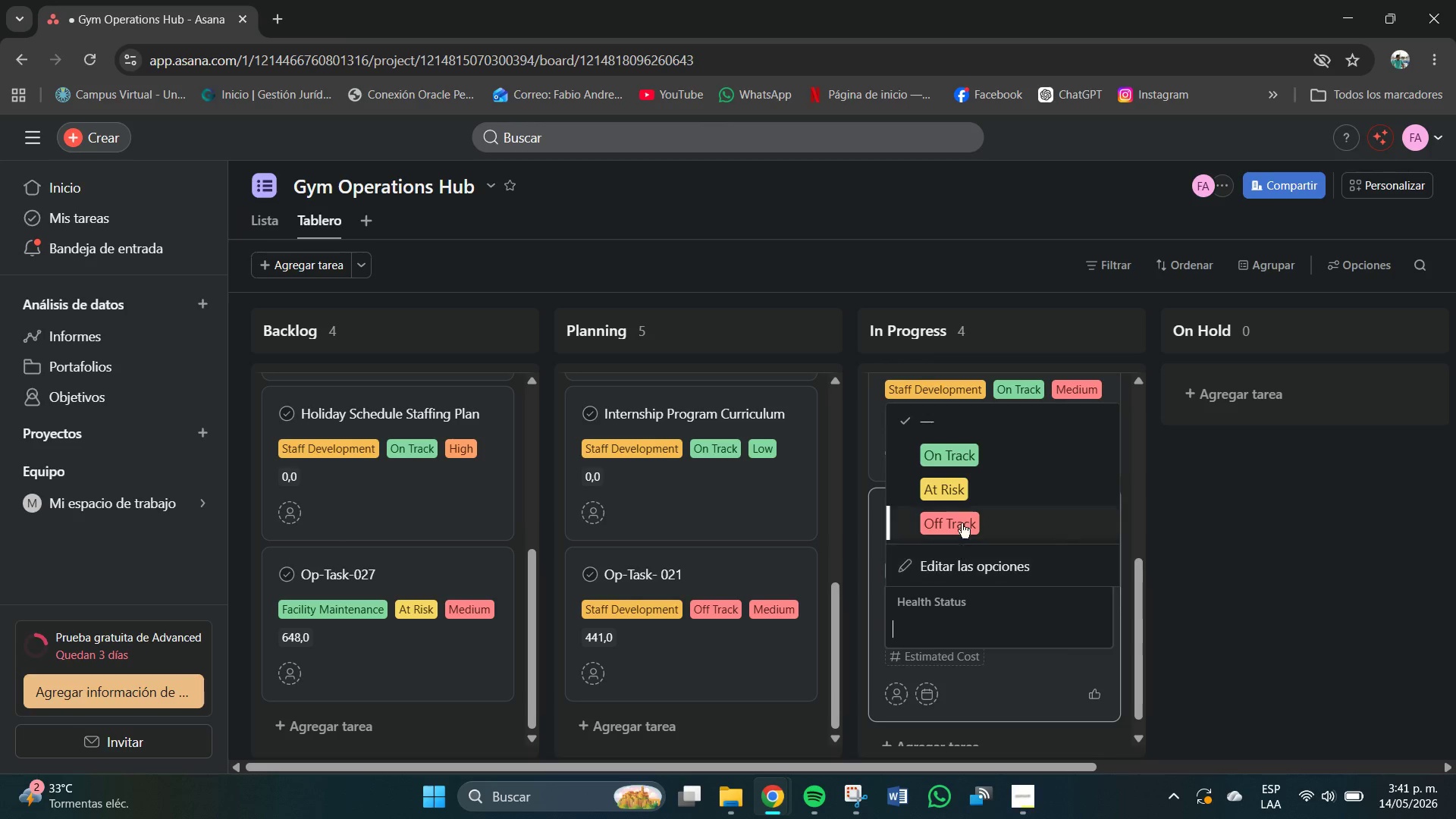 
left_click([958, 490])
 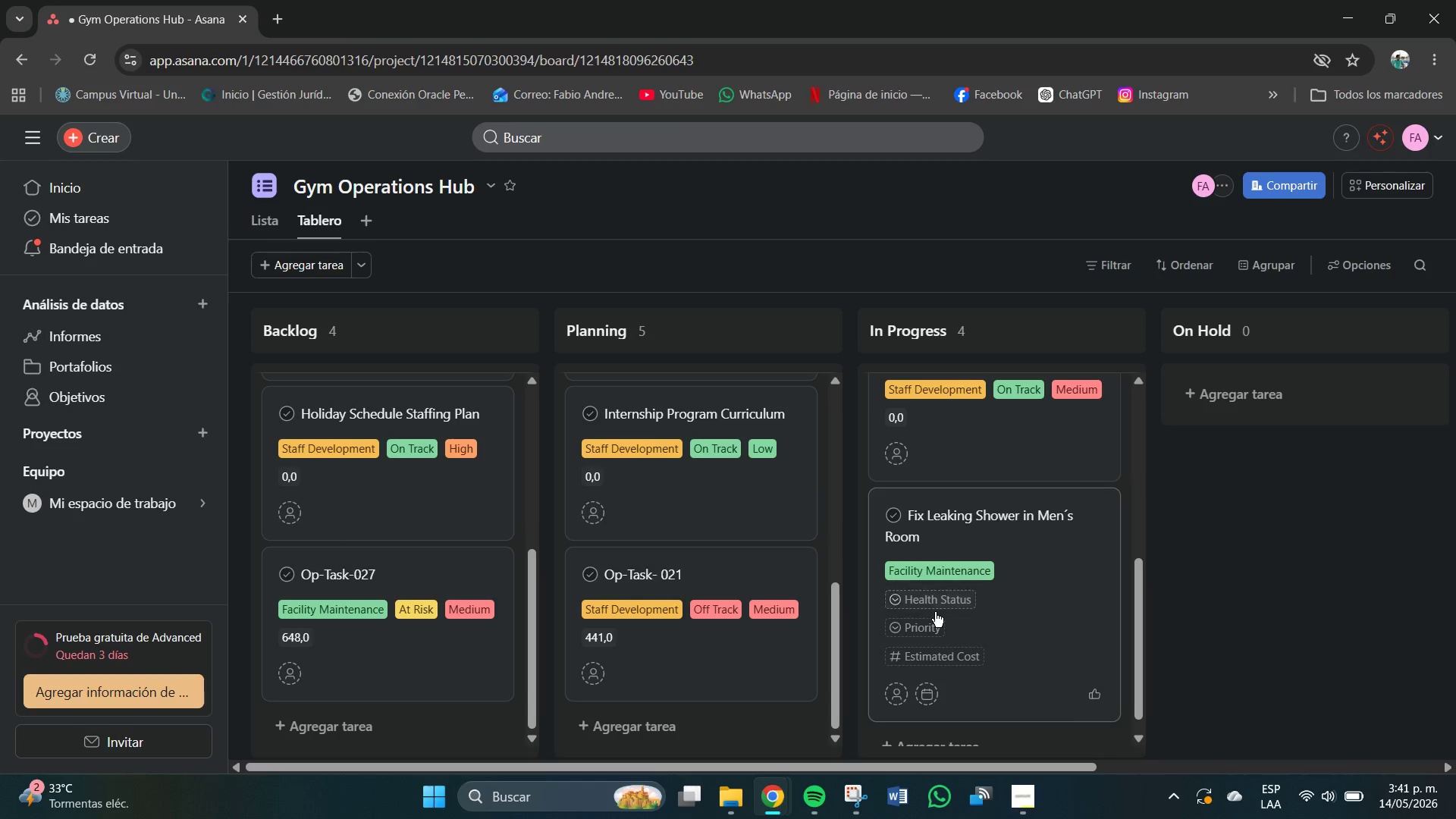 
left_click([909, 626])
 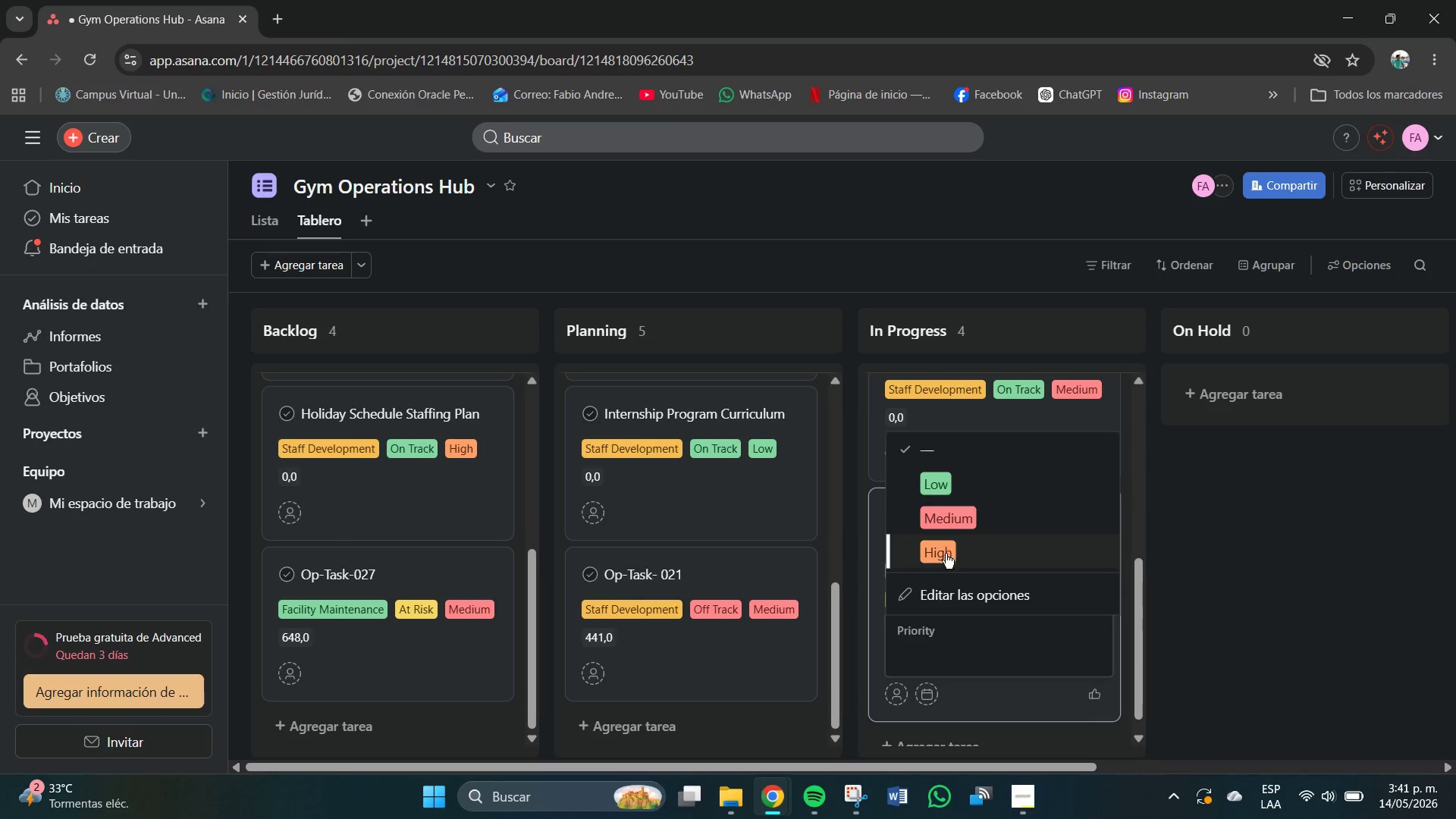 
left_click([946, 554])
 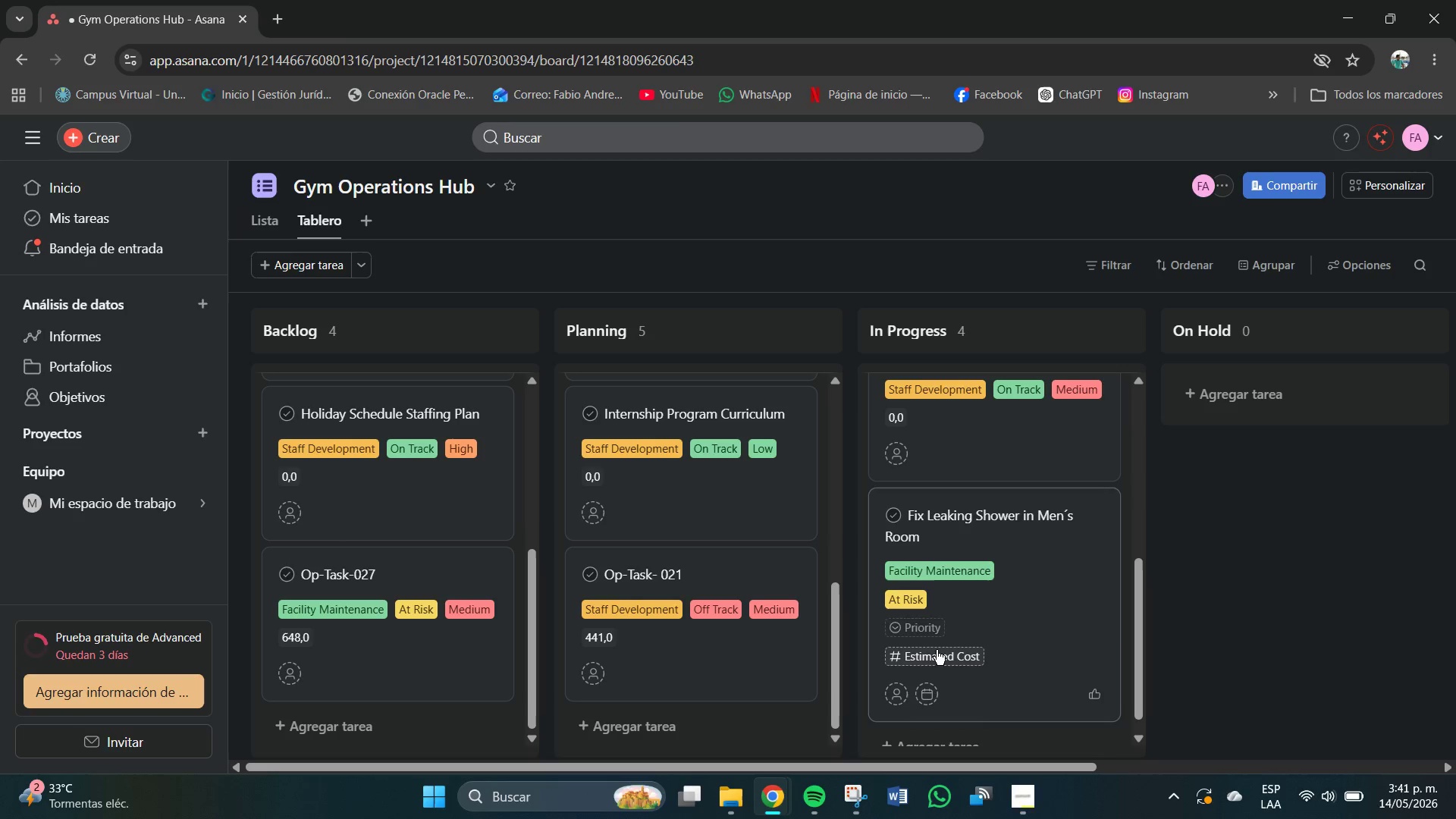 
left_click([937, 650])
 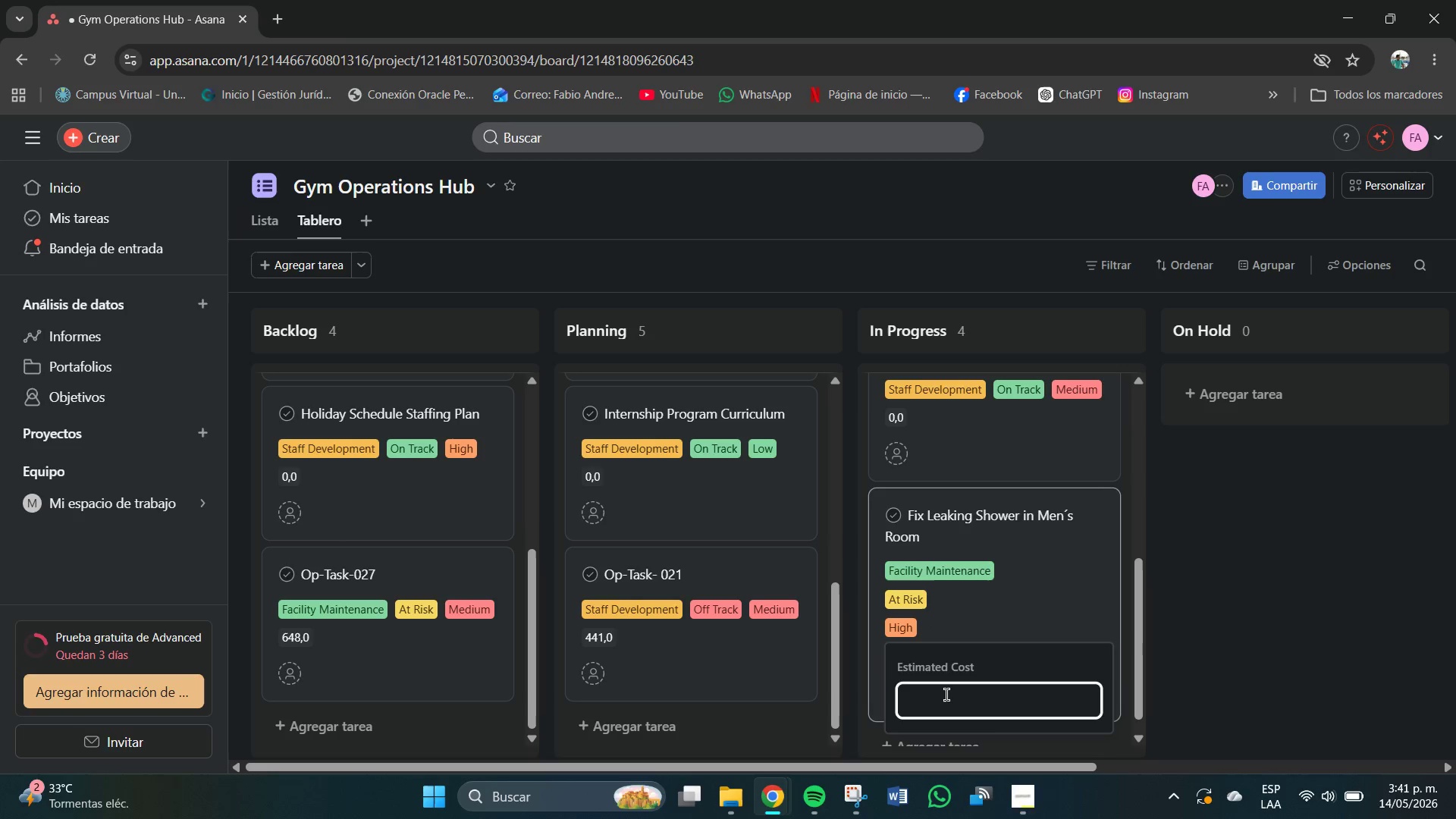 
left_click([946, 695])
 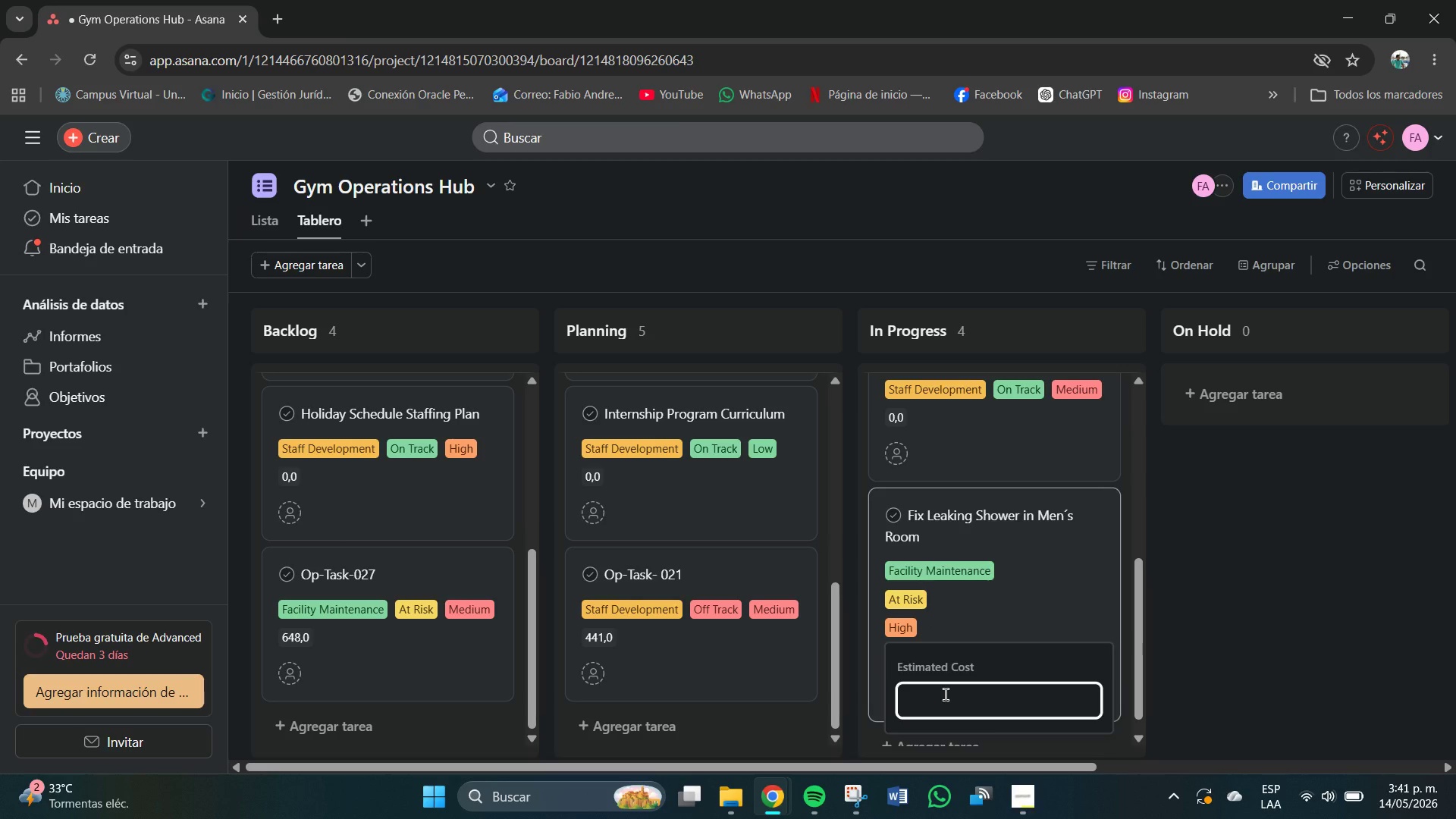 
key(Numpad3)
 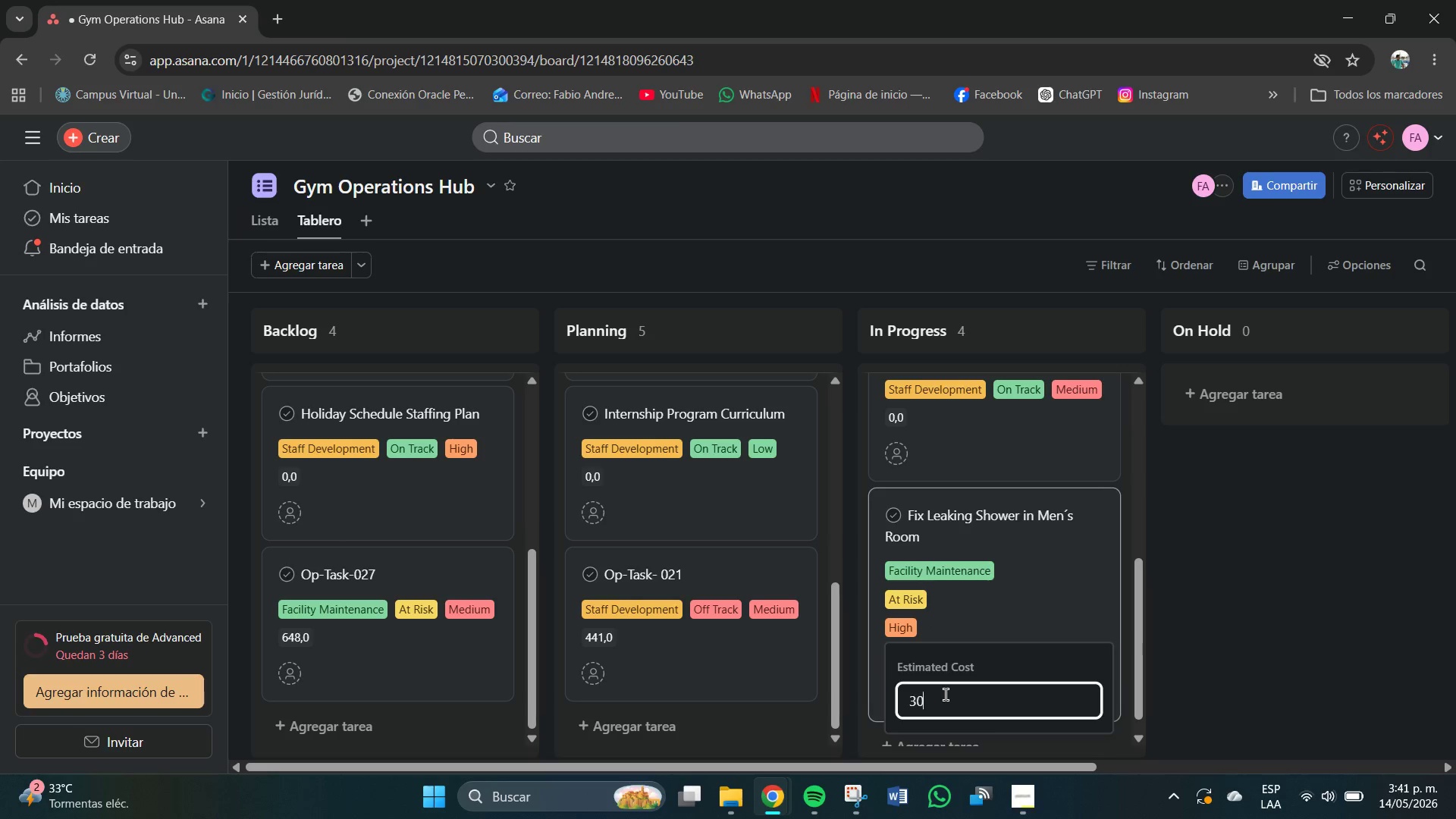 
key(Numpad0)
 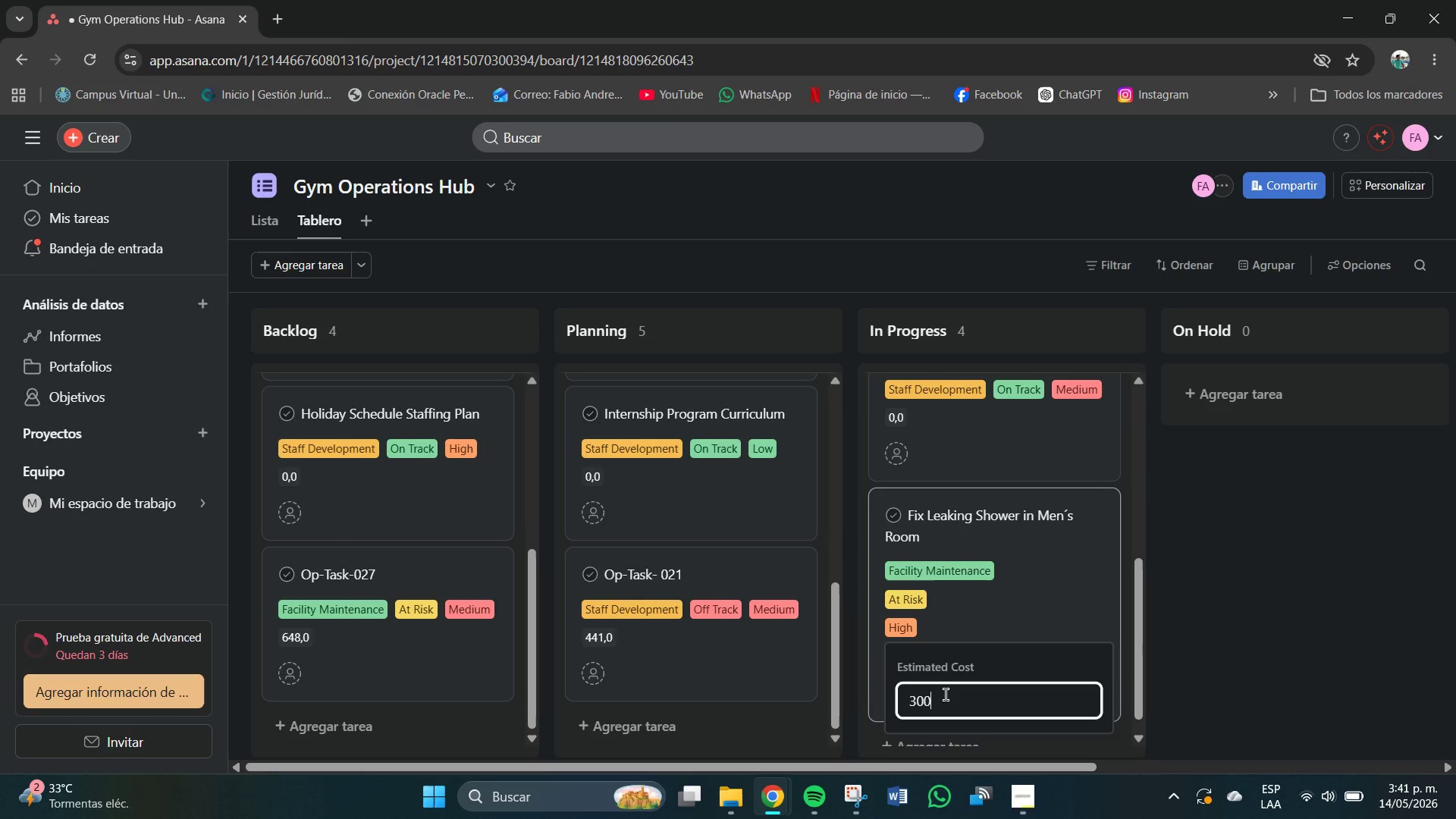 
key(Numpad0)
 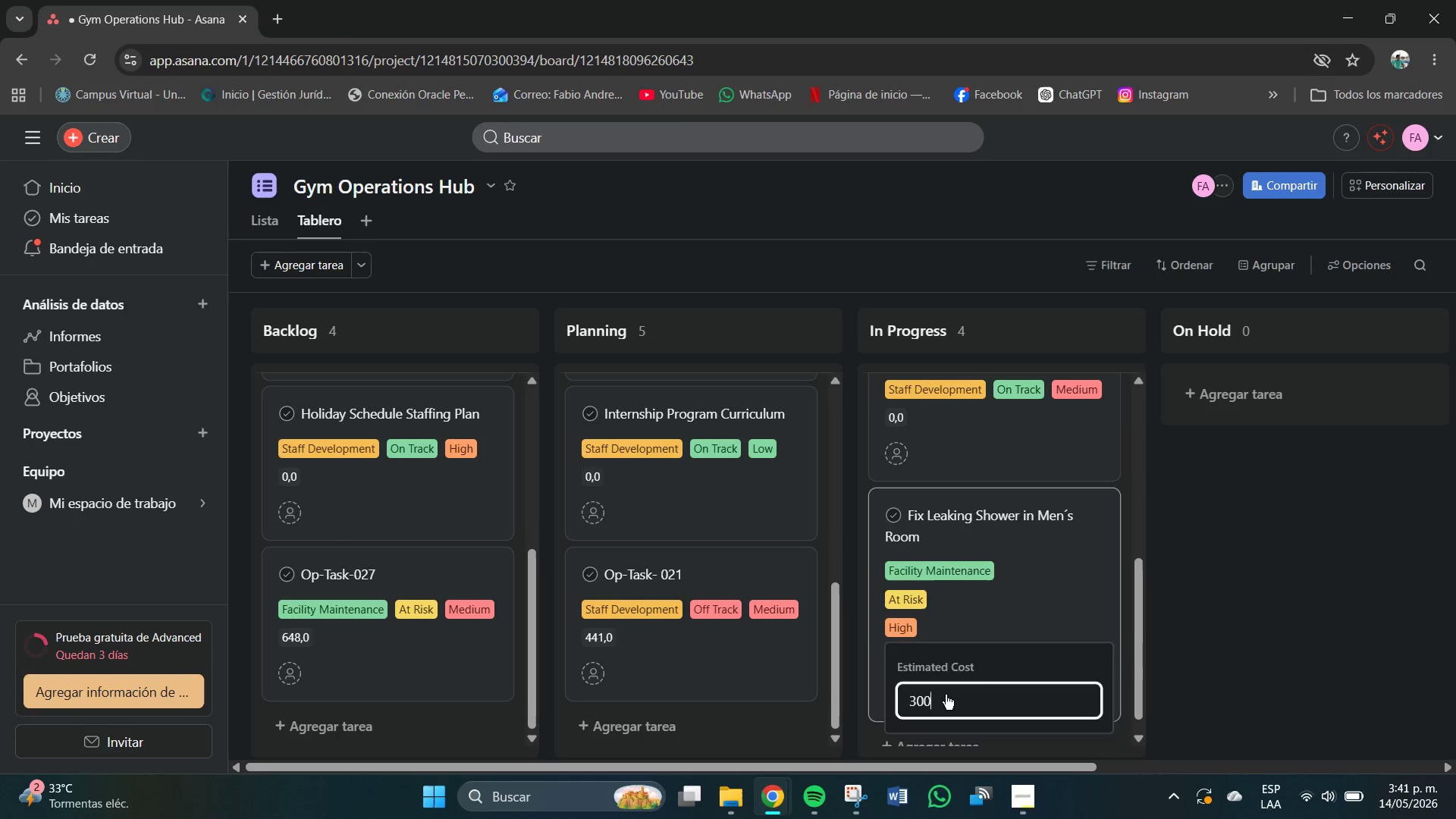 
key(NumpadEnter)
 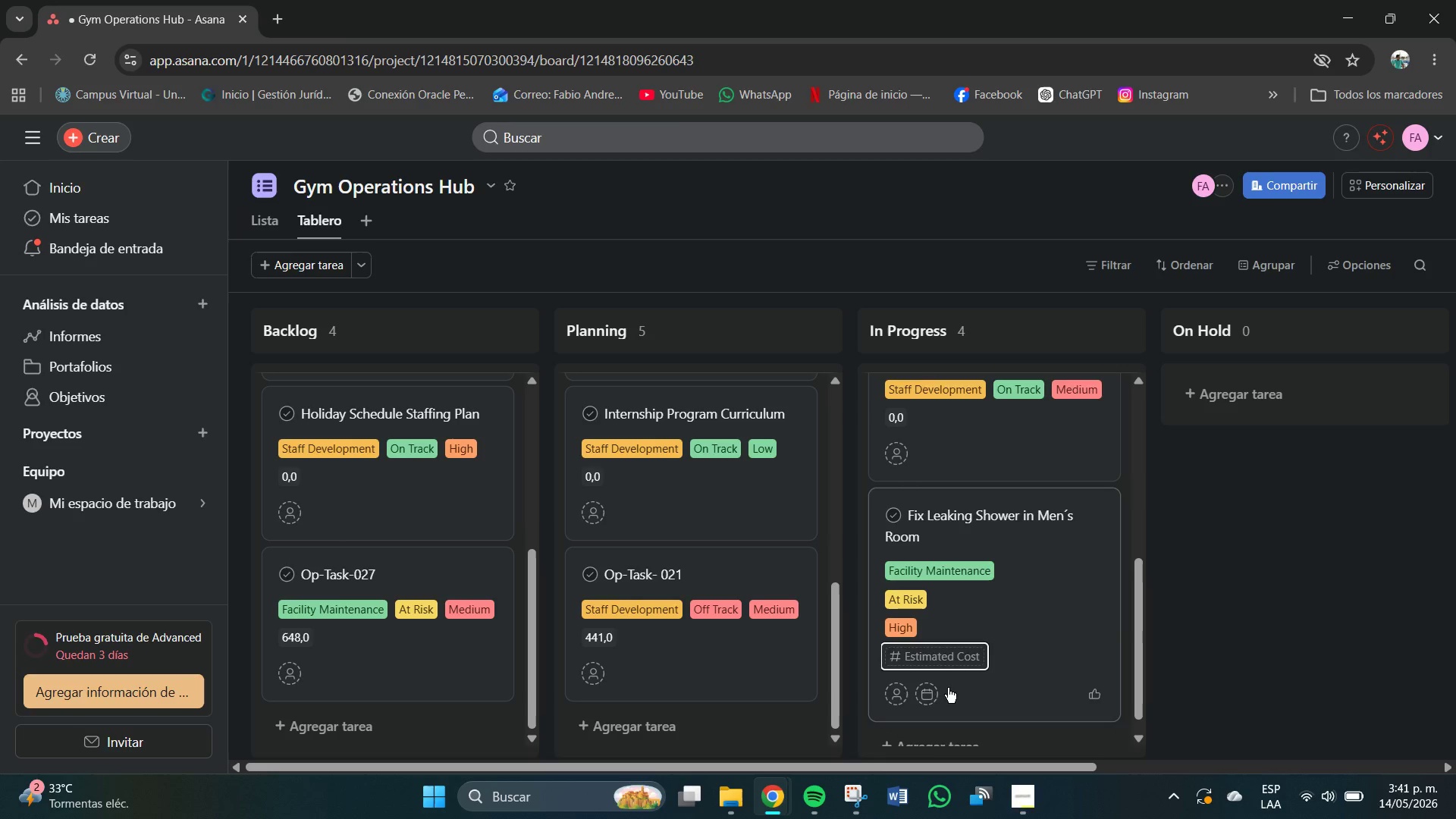 
scroll: coordinate [962, 654], scroll_direction: down, amount: 3.0
 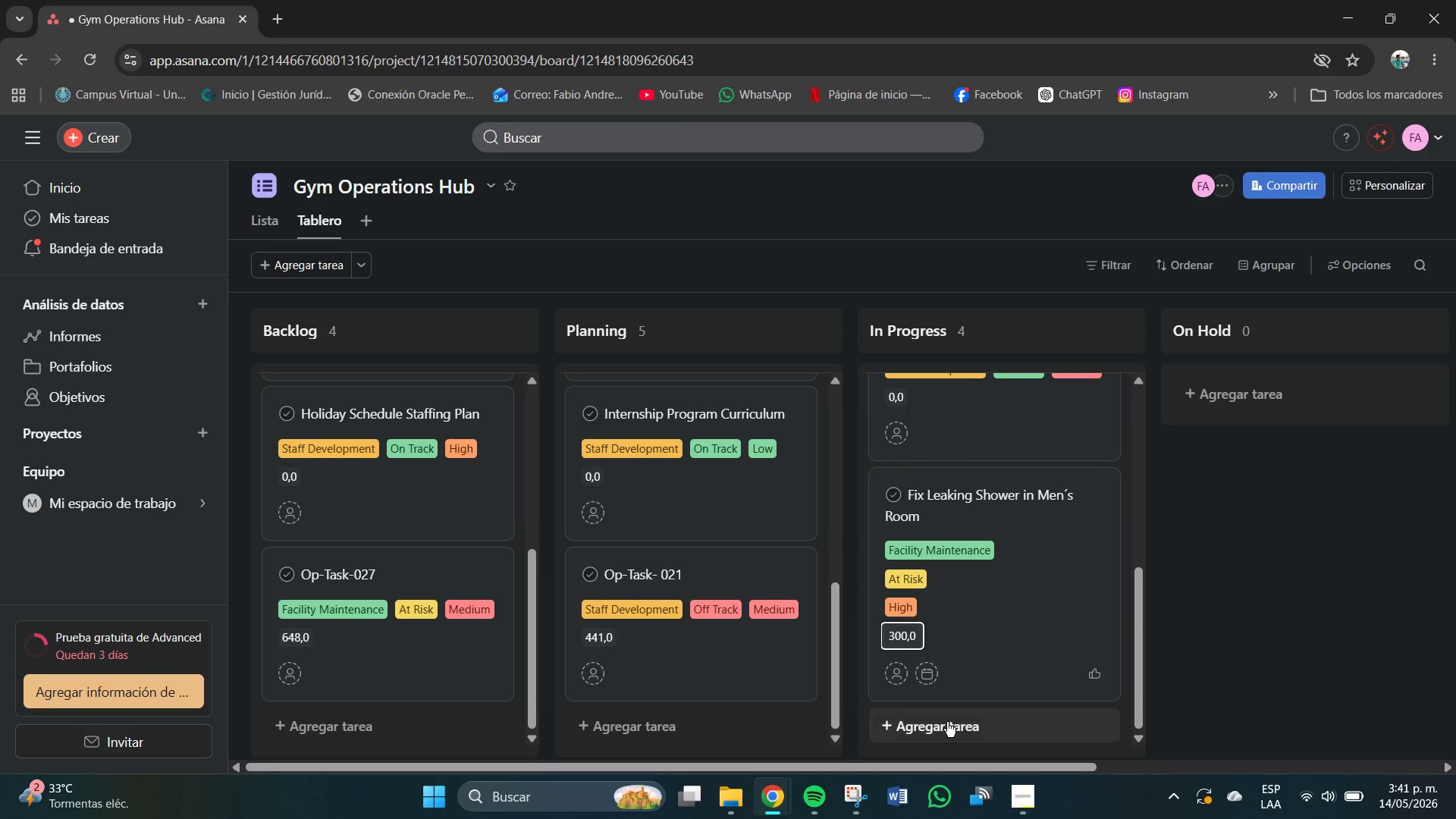 
left_click([947, 722])
 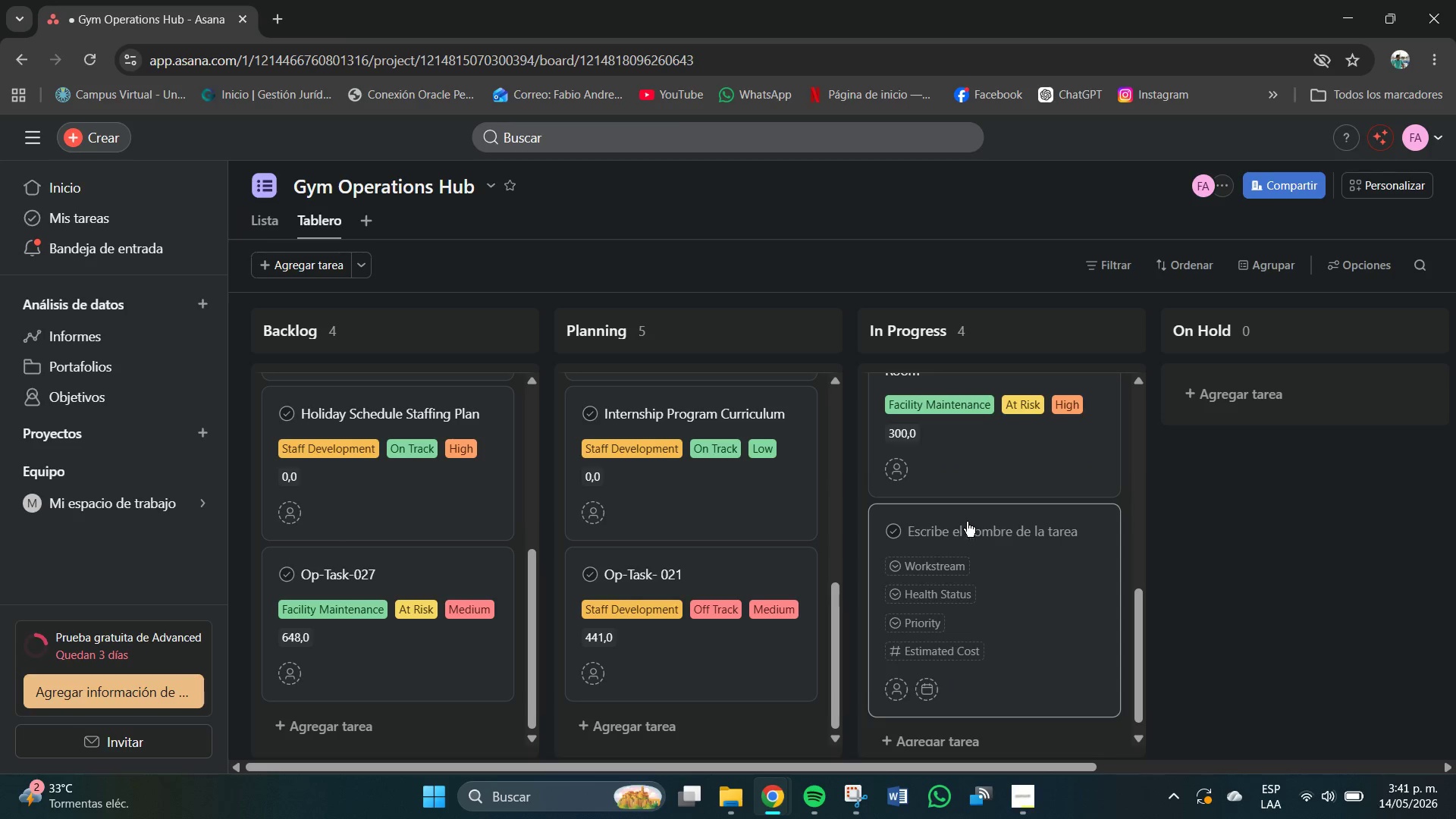 
left_click([965, 526])
 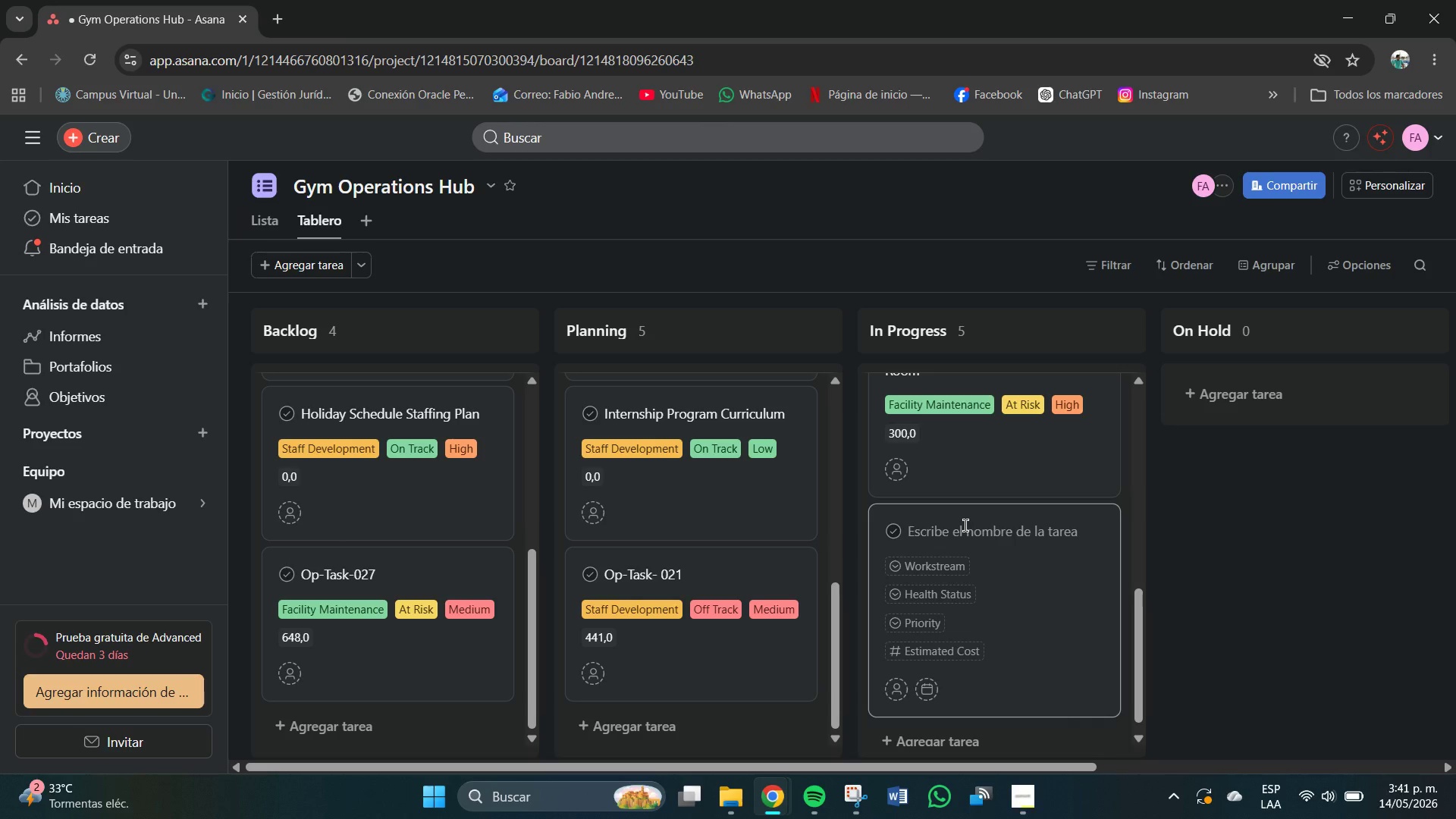 
type(Social Media Conte nt)
key(Backspace)
key(Backspace)
type(t Calends)
key(Backspace)
type(ar Oct)
 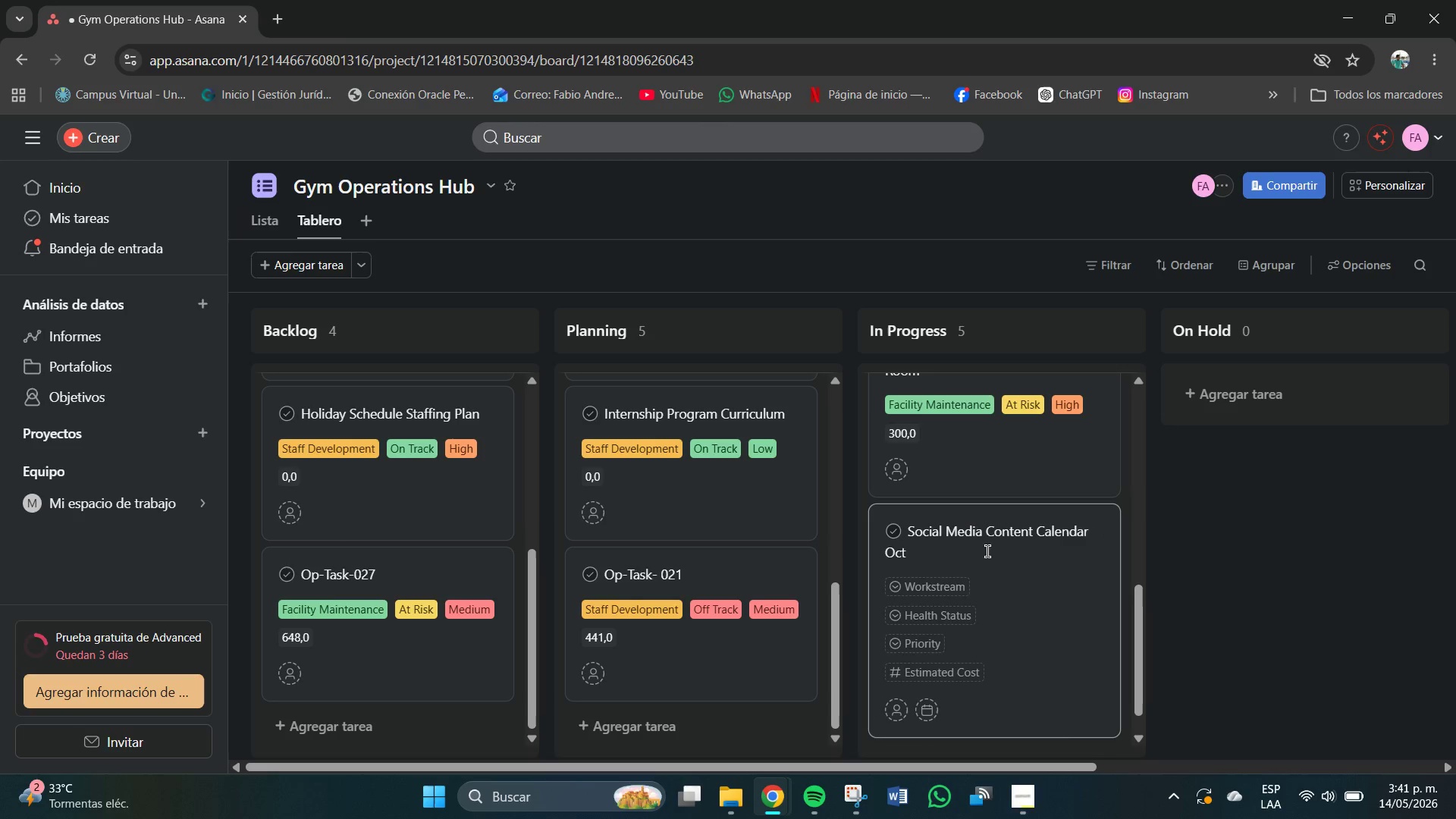 
left_click([934, 591])
 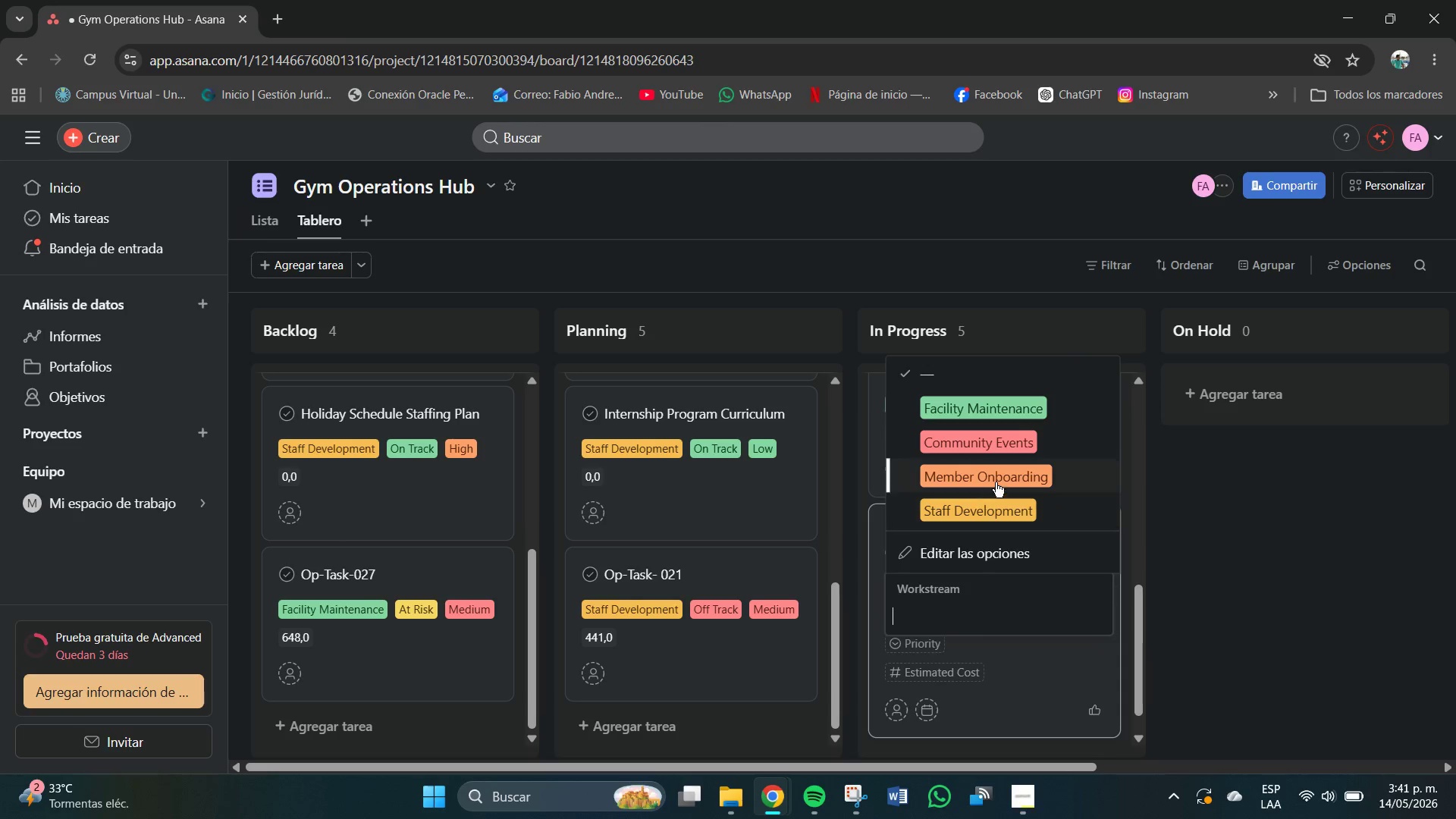 
left_click([997, 448])
 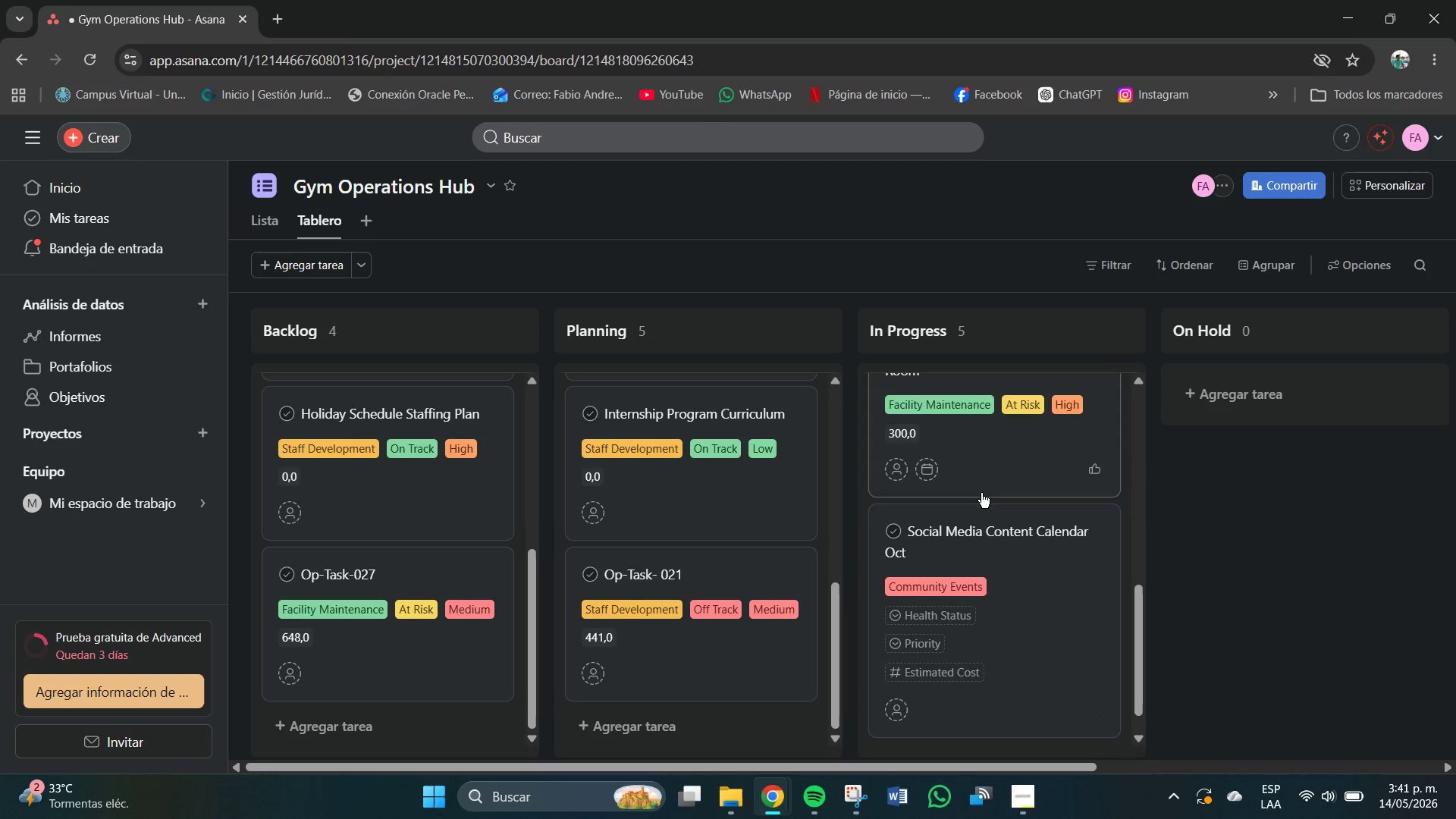 
left_click([950, 624])
 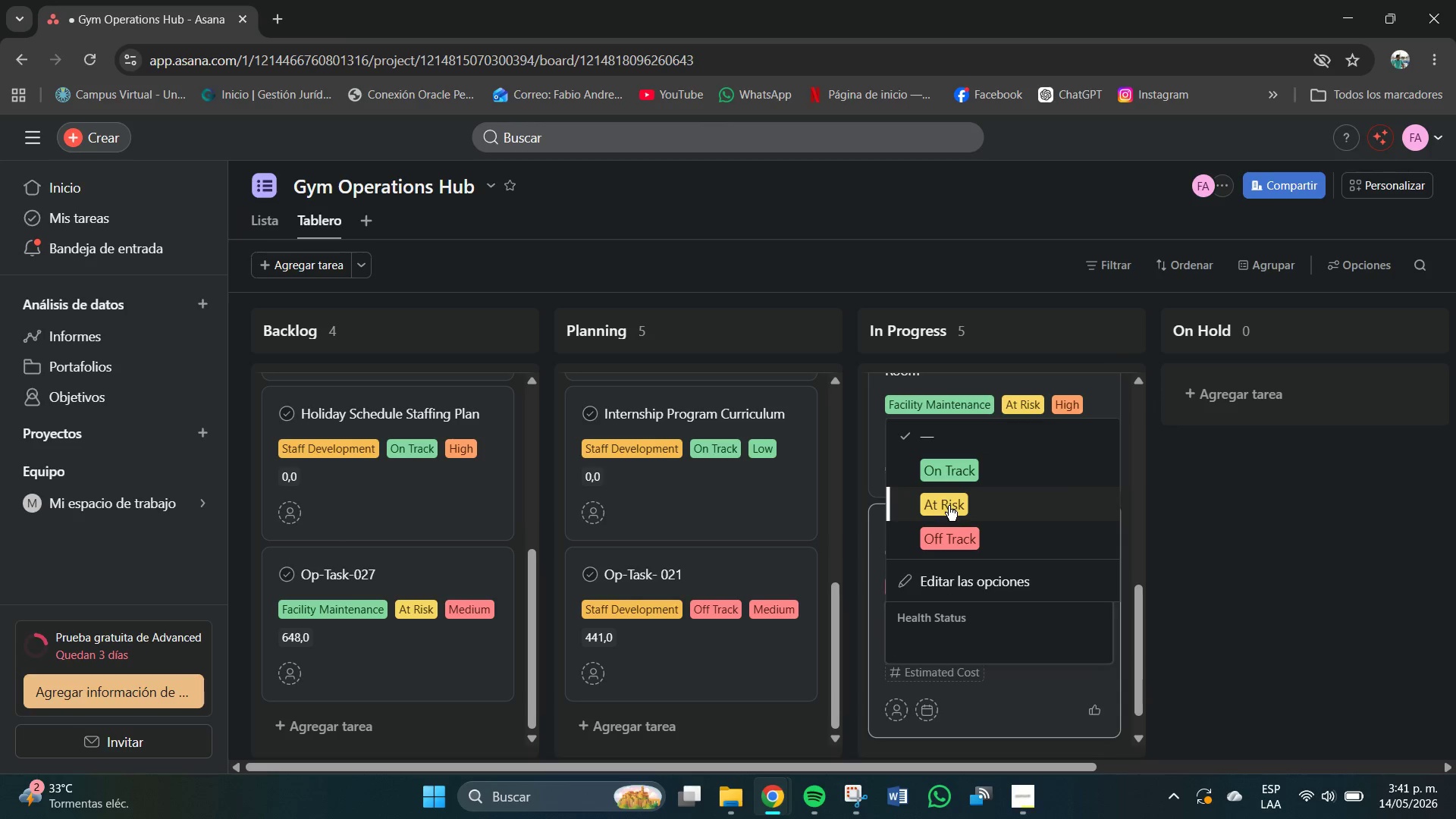 
left_click([949, 504])
 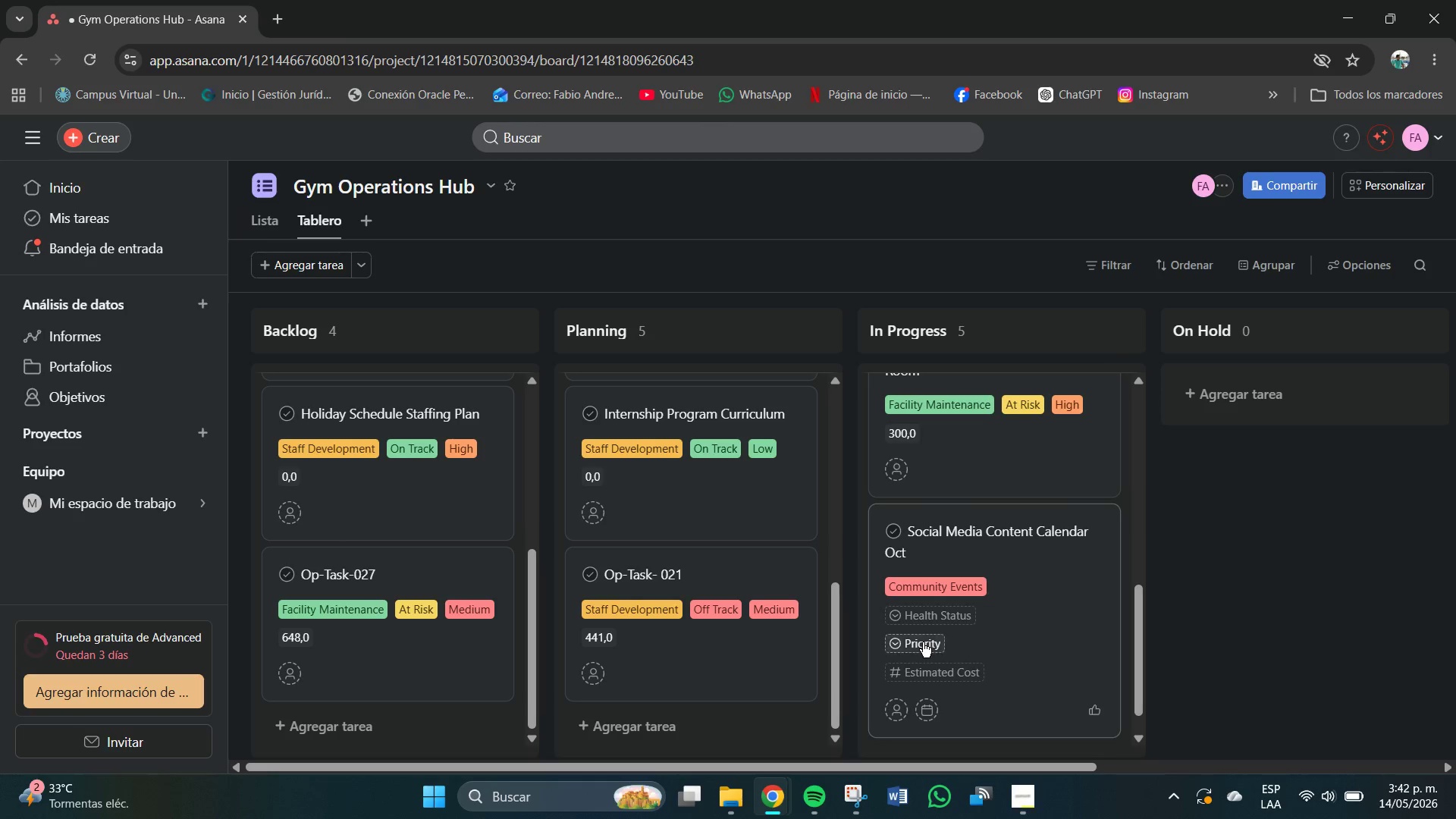 
left_click([923, 642])
 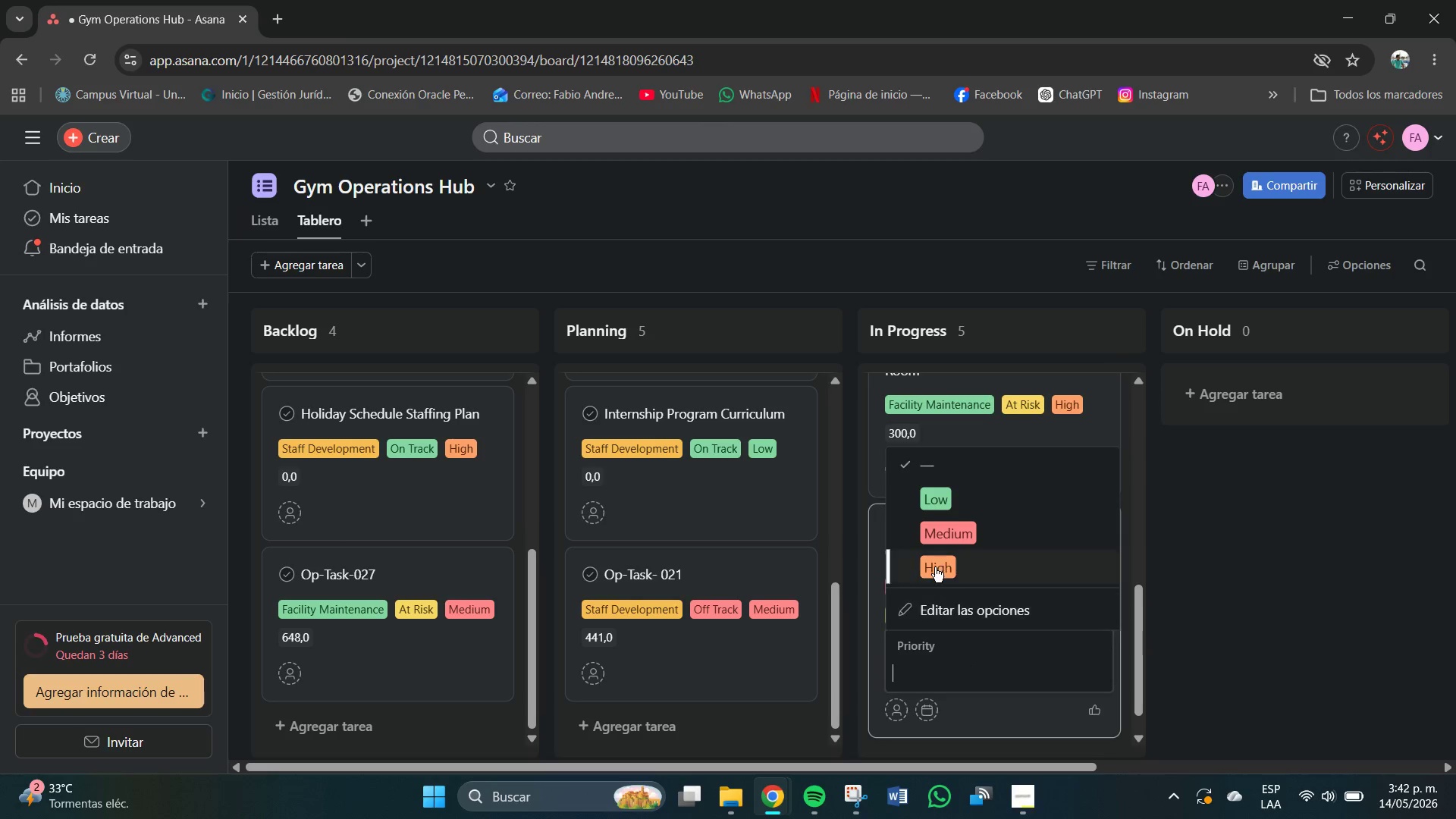 
left_click([944, 532])
 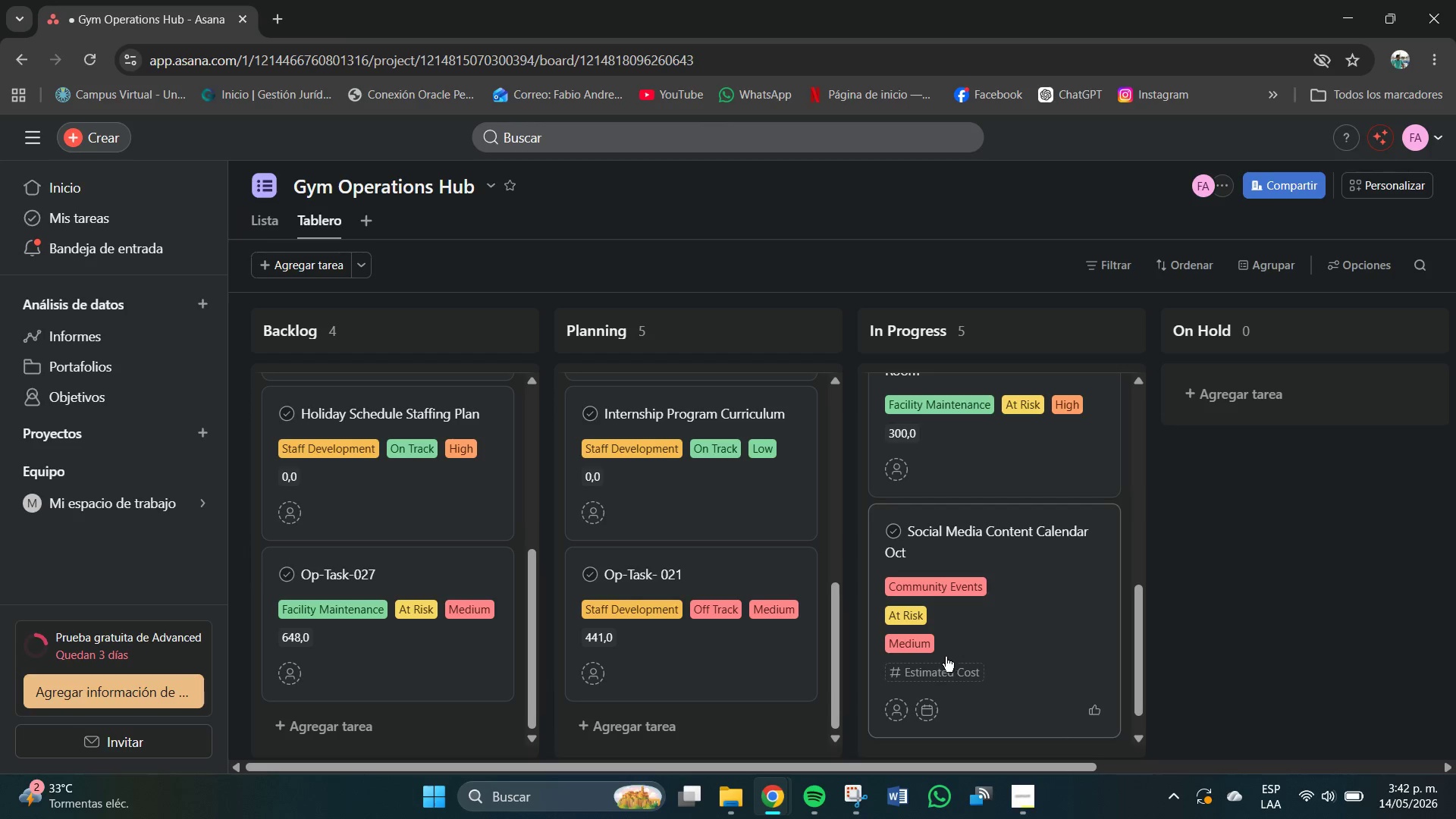 
left_click([931, 679])
 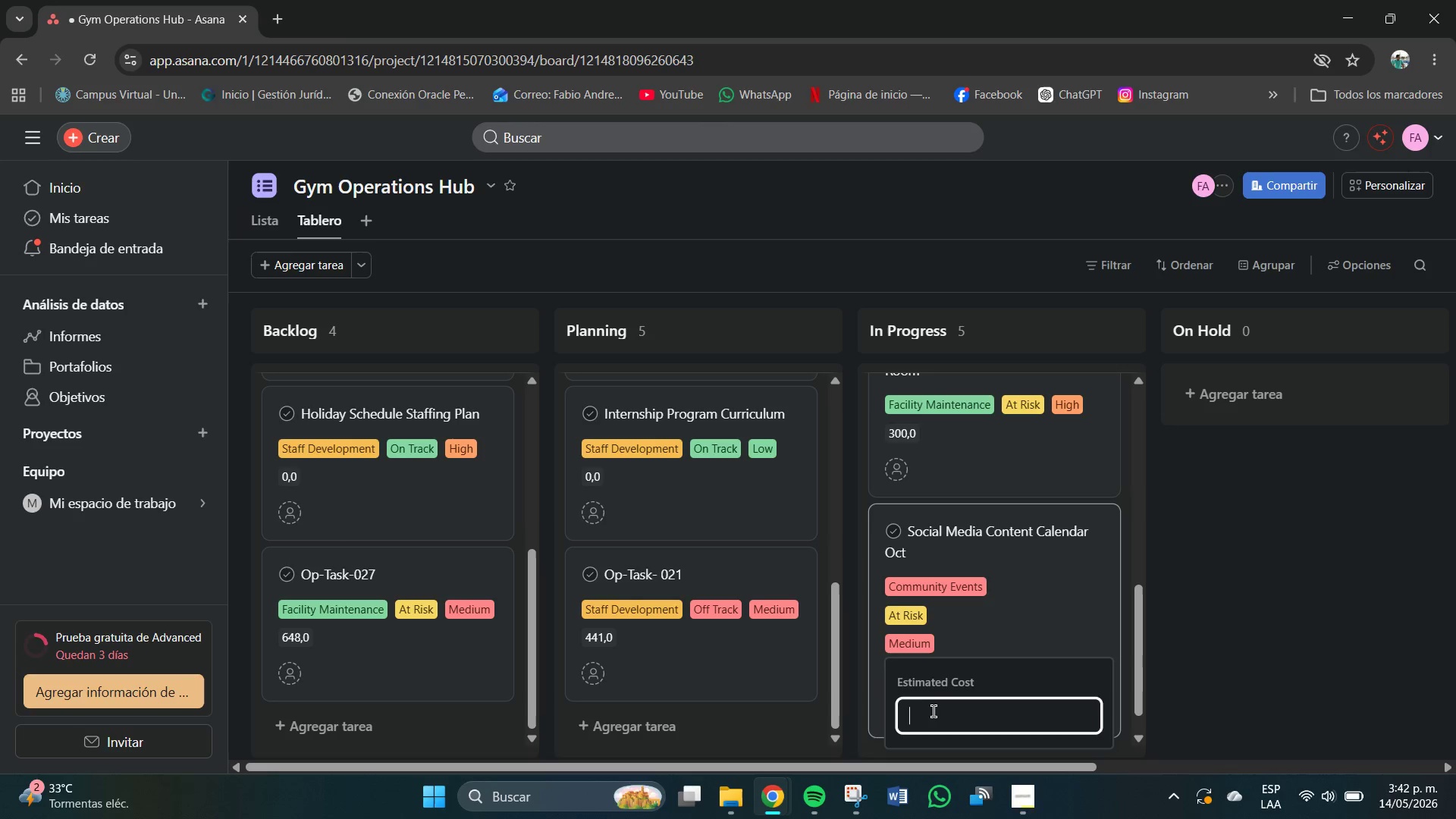 
left_click([940, 716])
 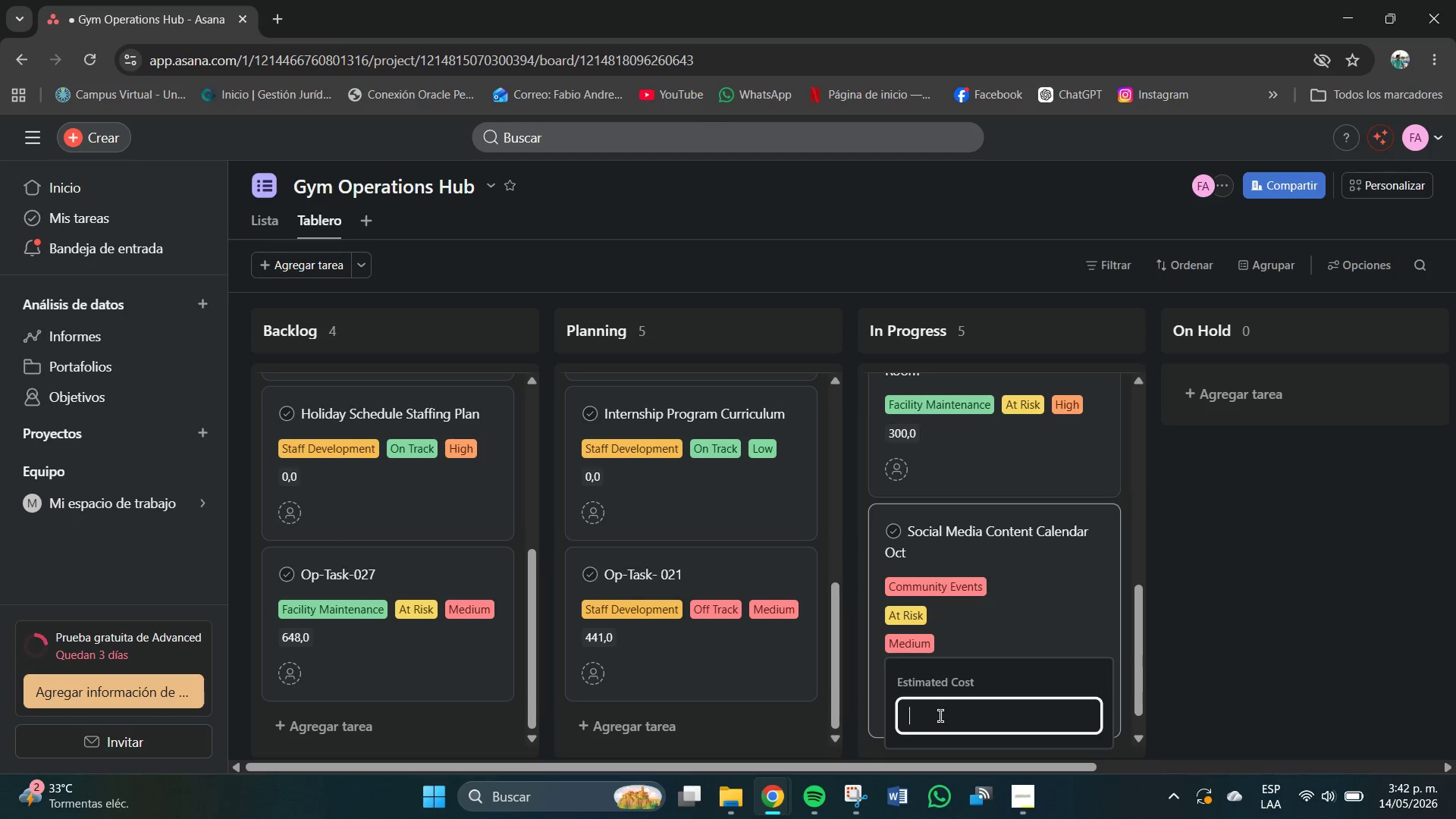 
key(Numpad2)
 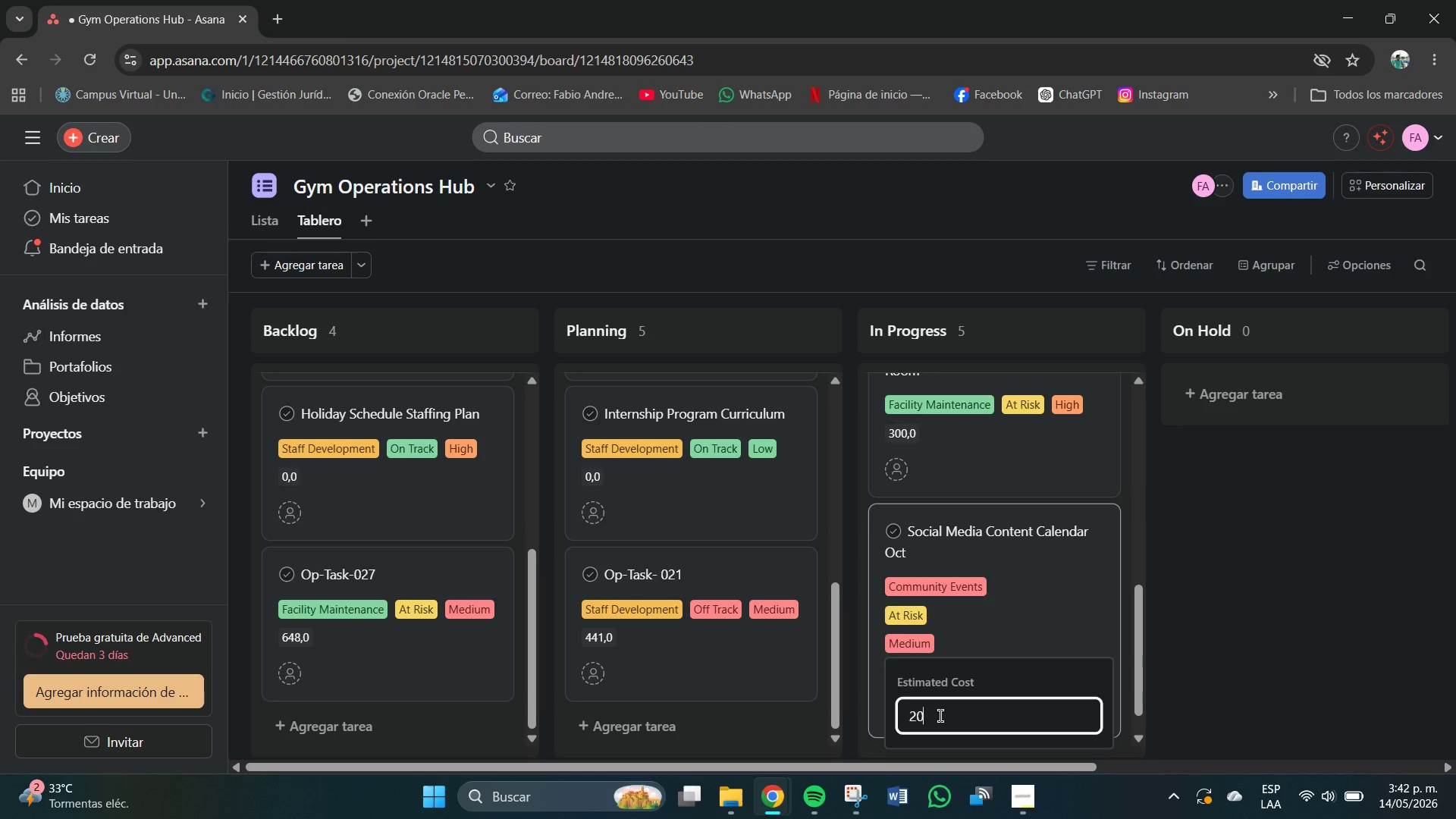 
key(Numpad0)
 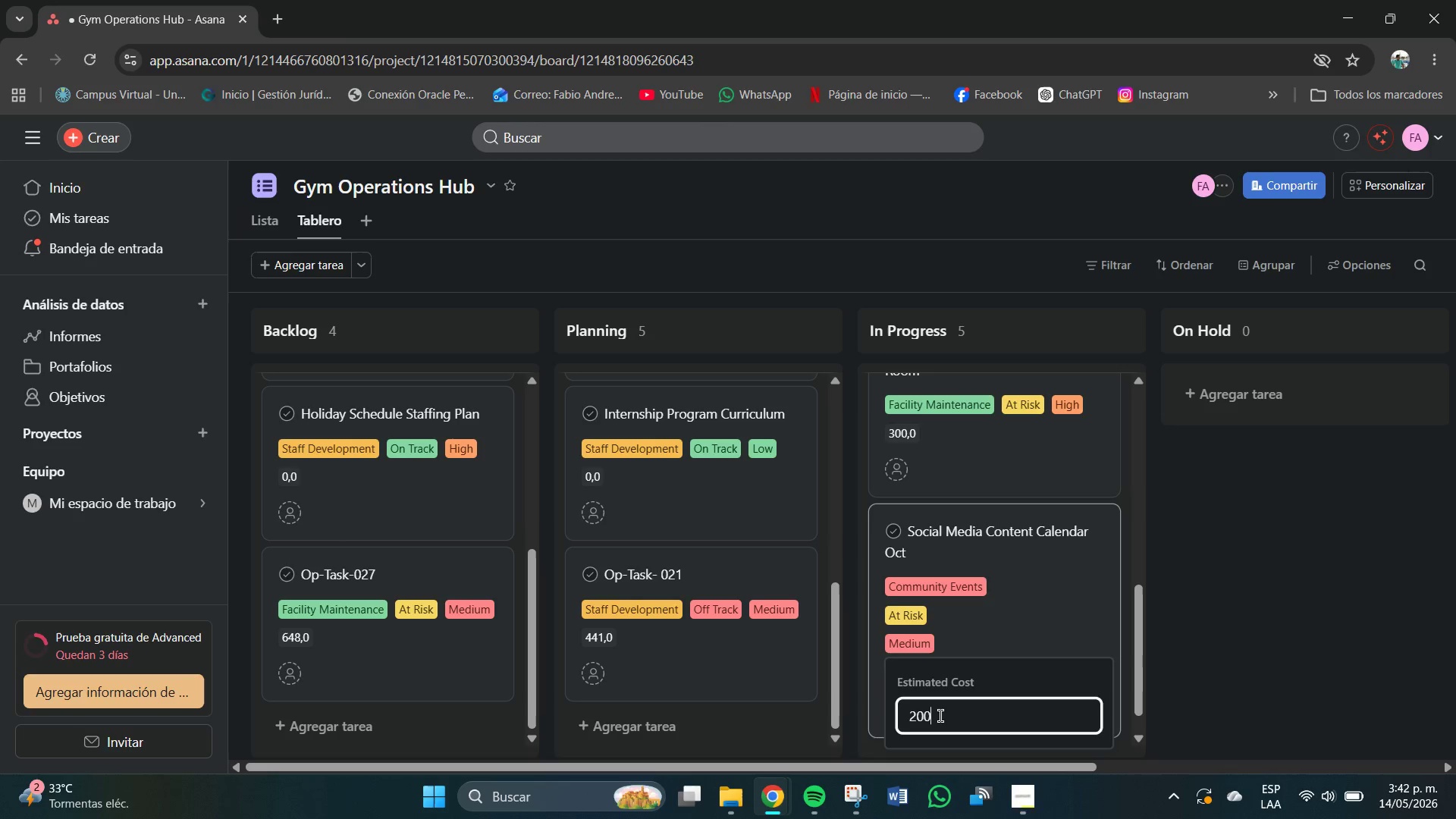 
key(Numpad0)
 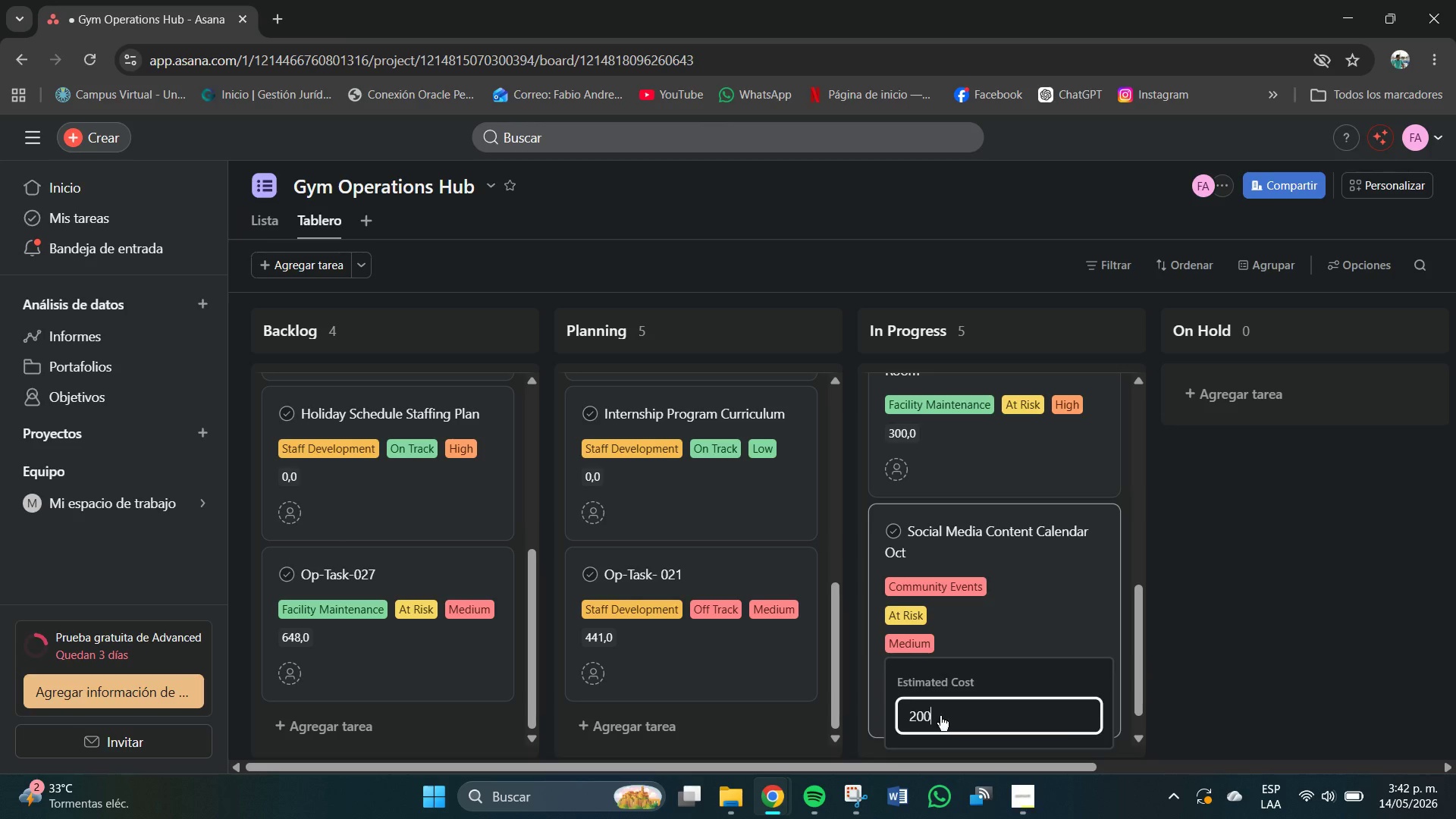 
key(NumpadEnter)
 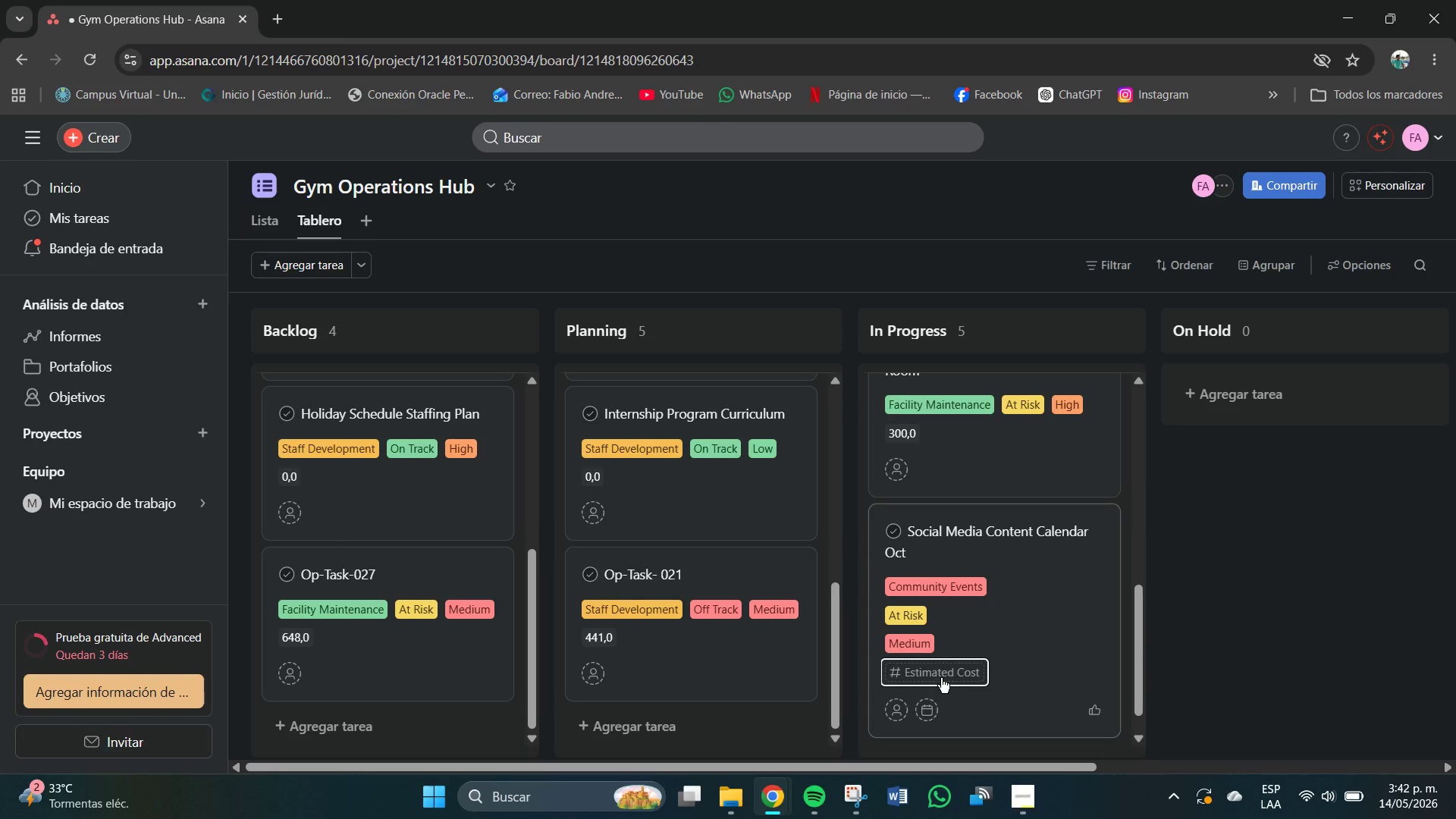 
scroll: coordinate [941, 676], scroll_direction: down, amount: 3.0
 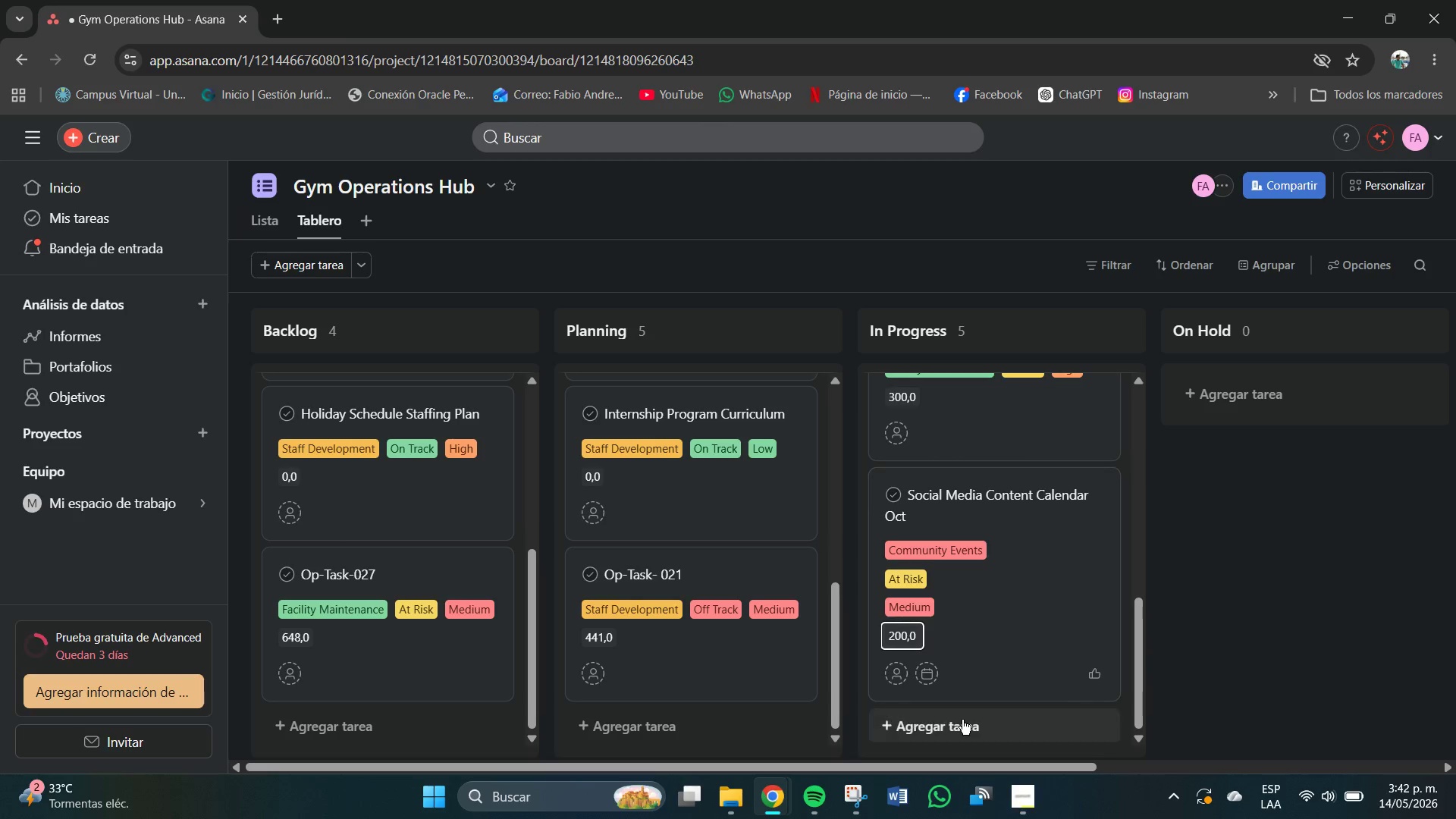 
left_click([962, 720])
 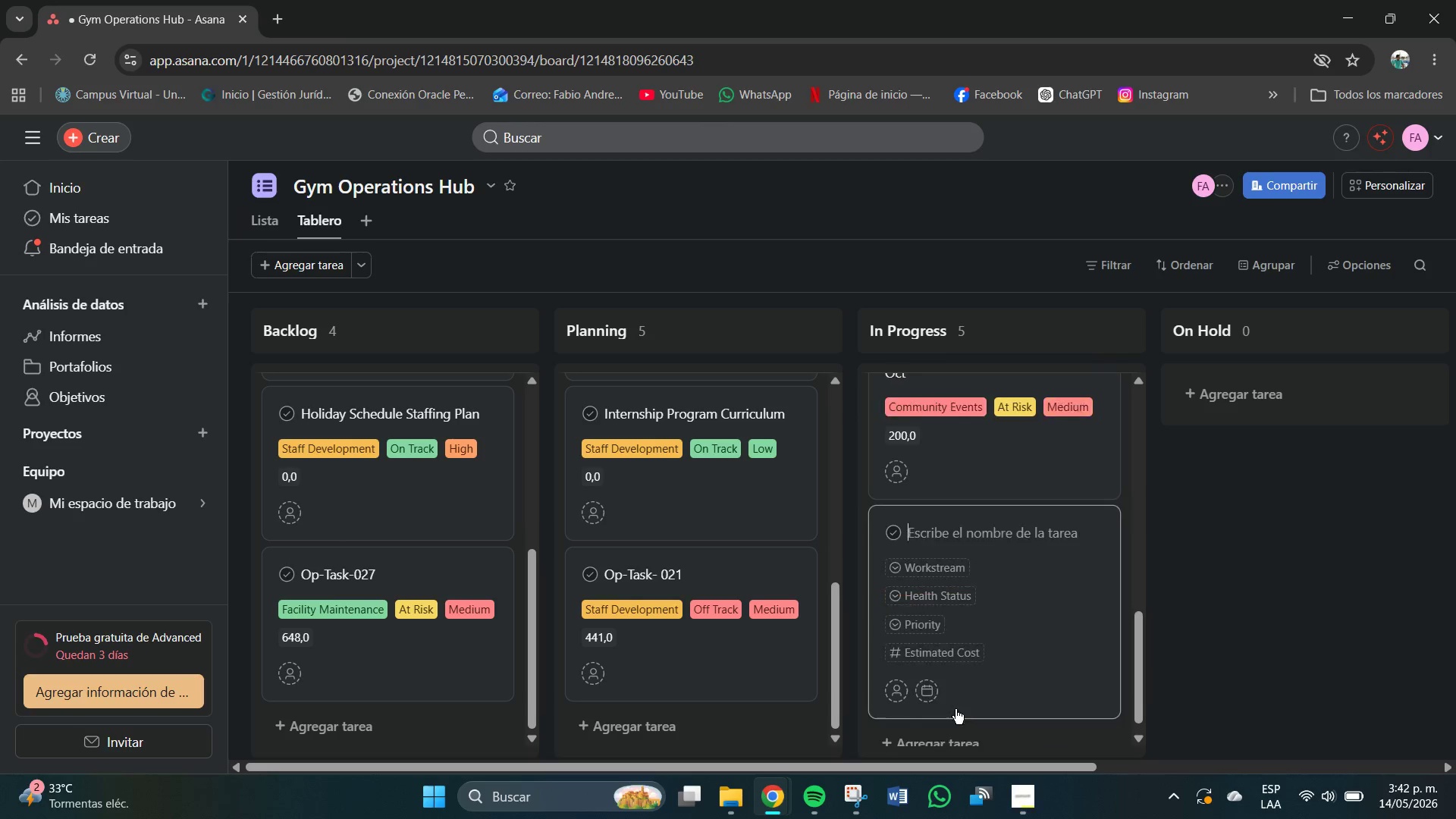 
scroll: coordinate [951, 704], scroll_direction: down, amount: 5.0
 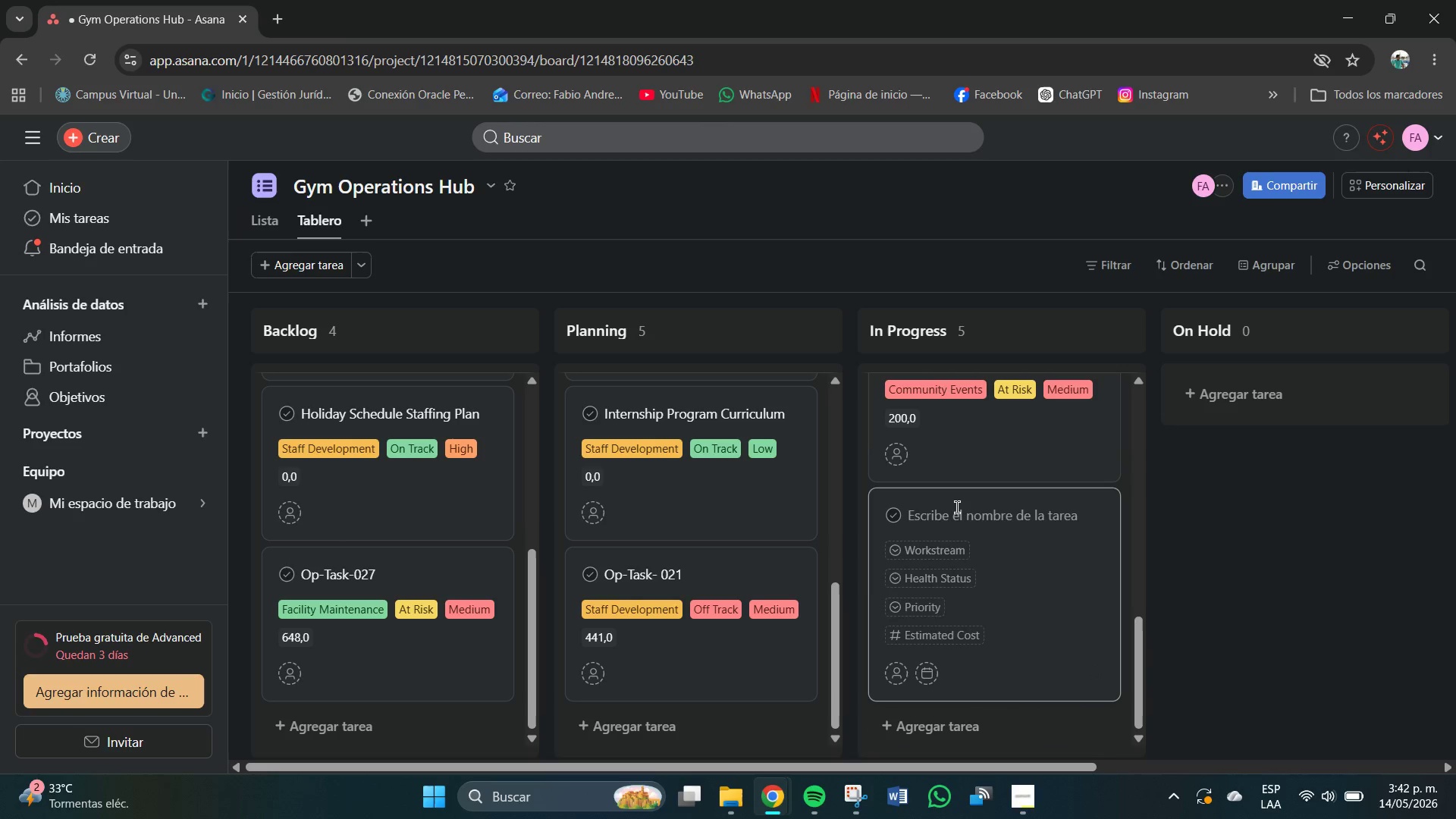 
left_click([957, 507])
 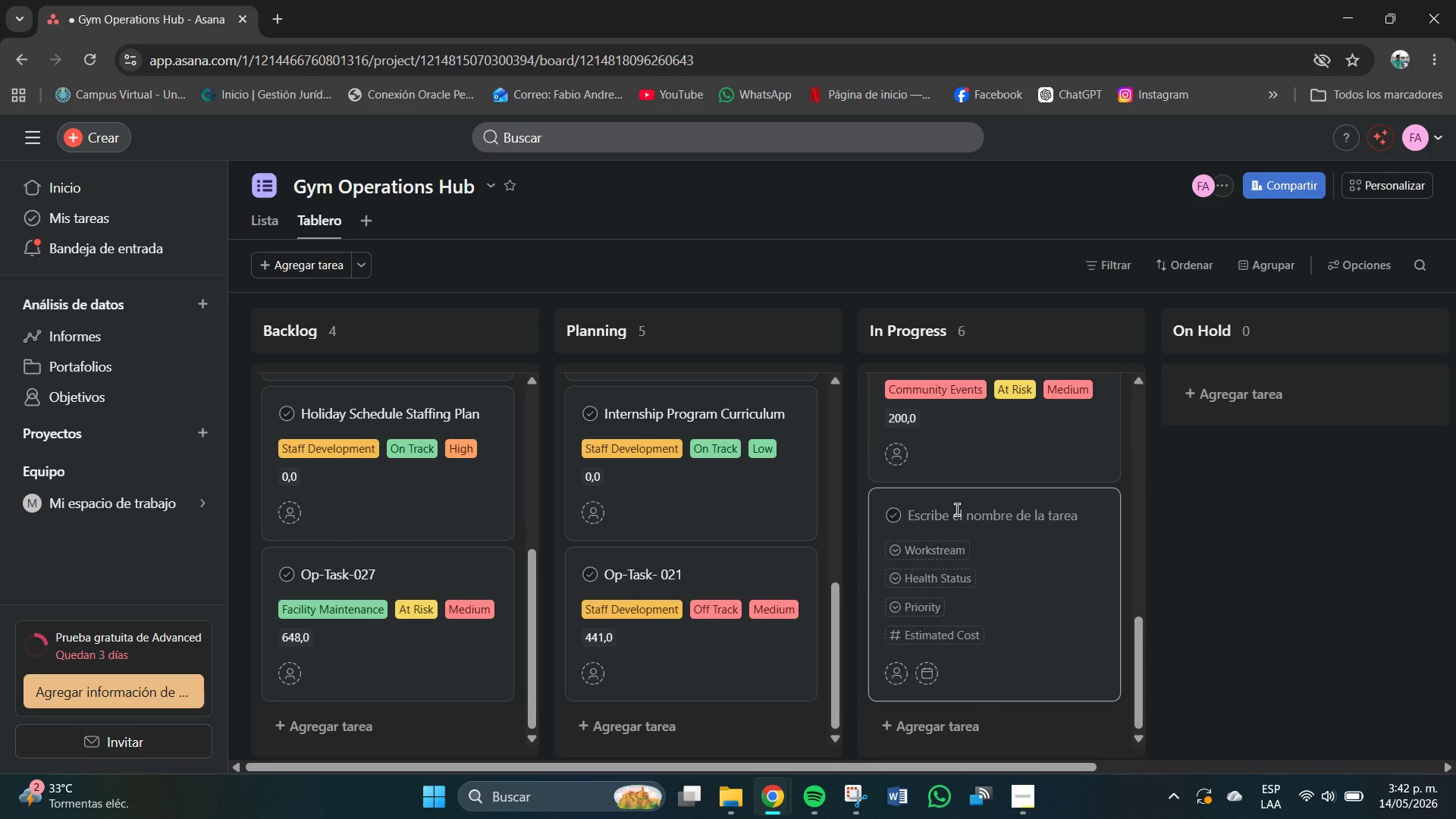 
type(First-Aid&CPR Recertification)
 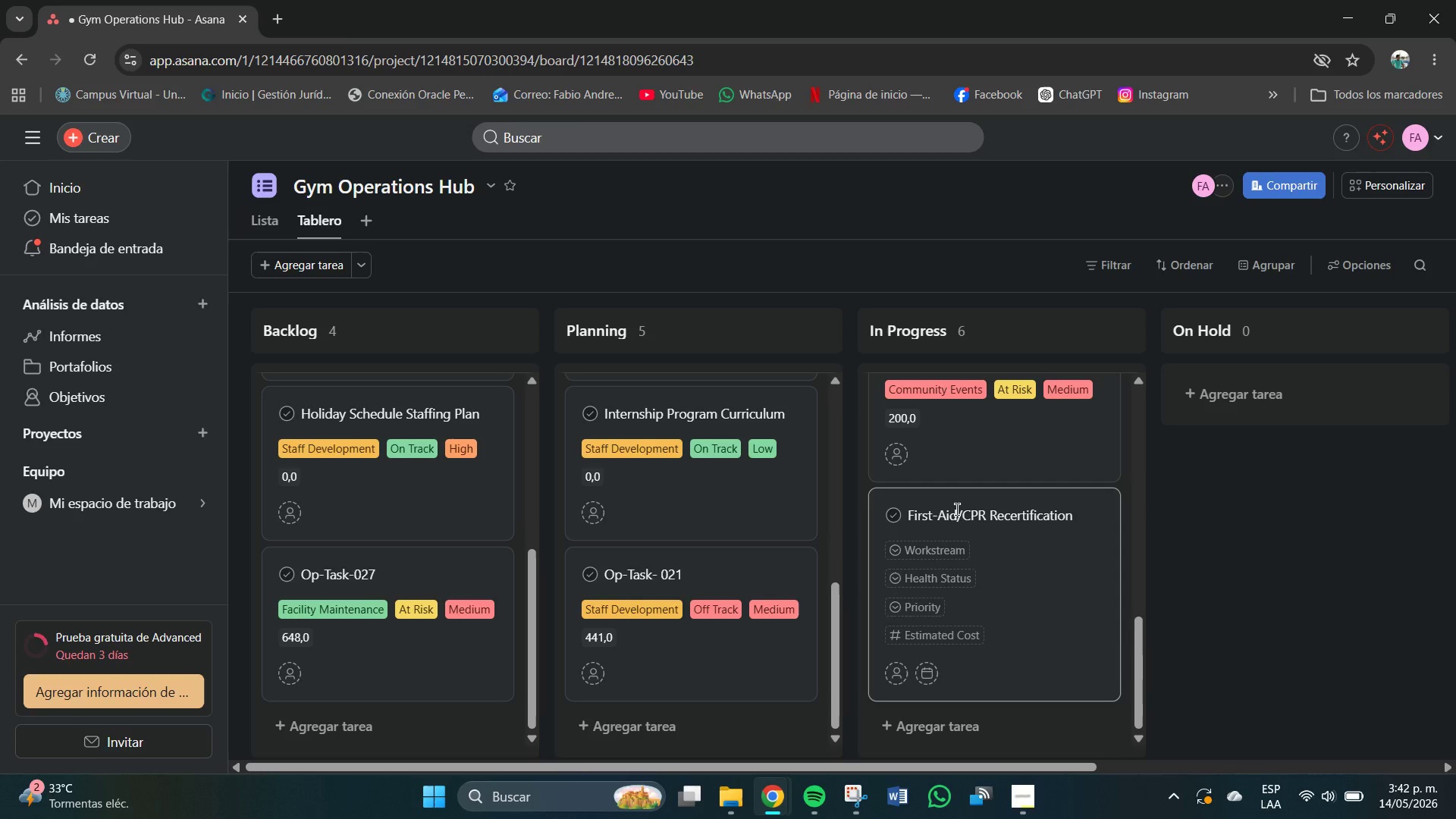 
left_click([962, 557])
 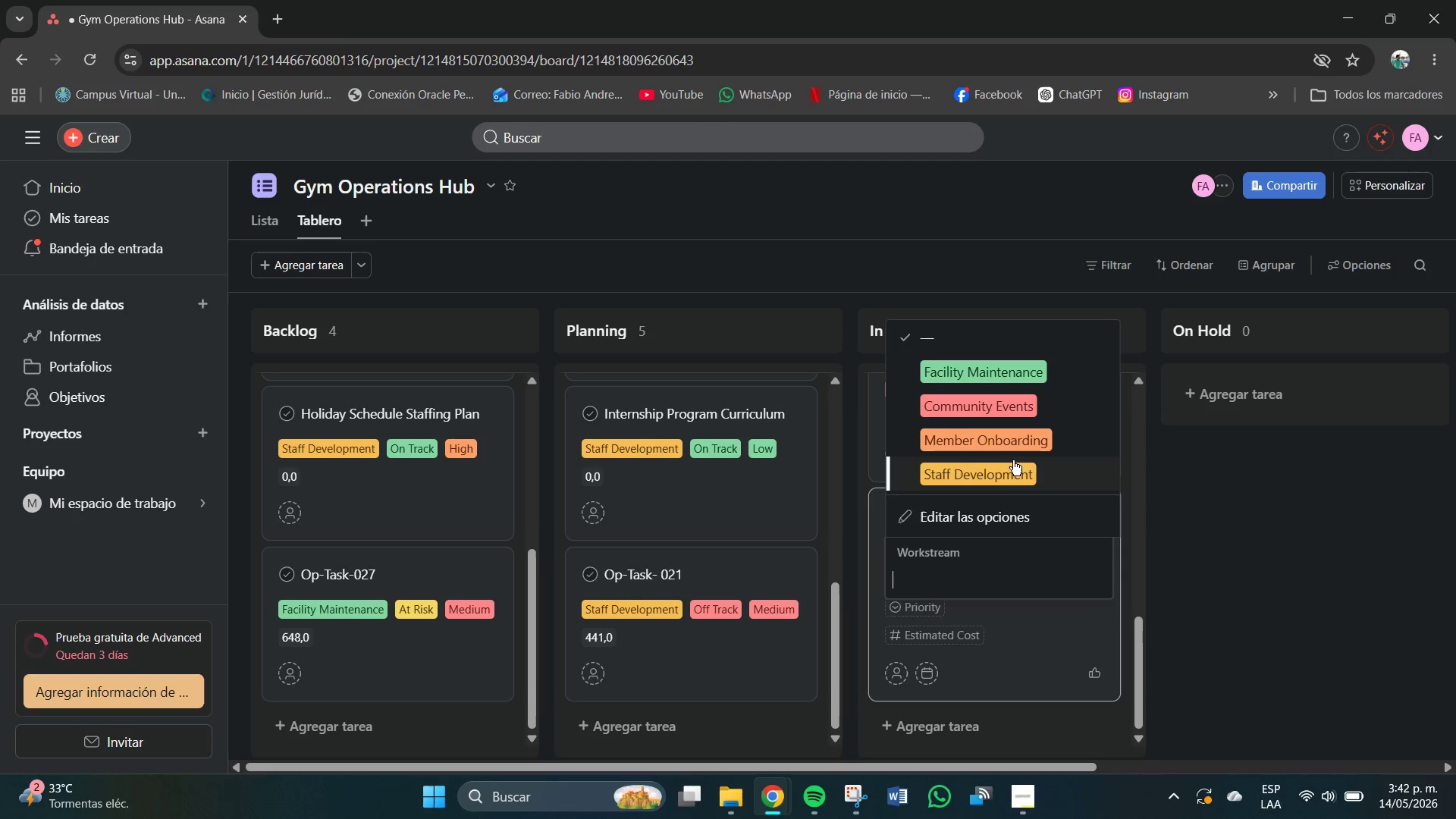 
left_click([999, 480])
 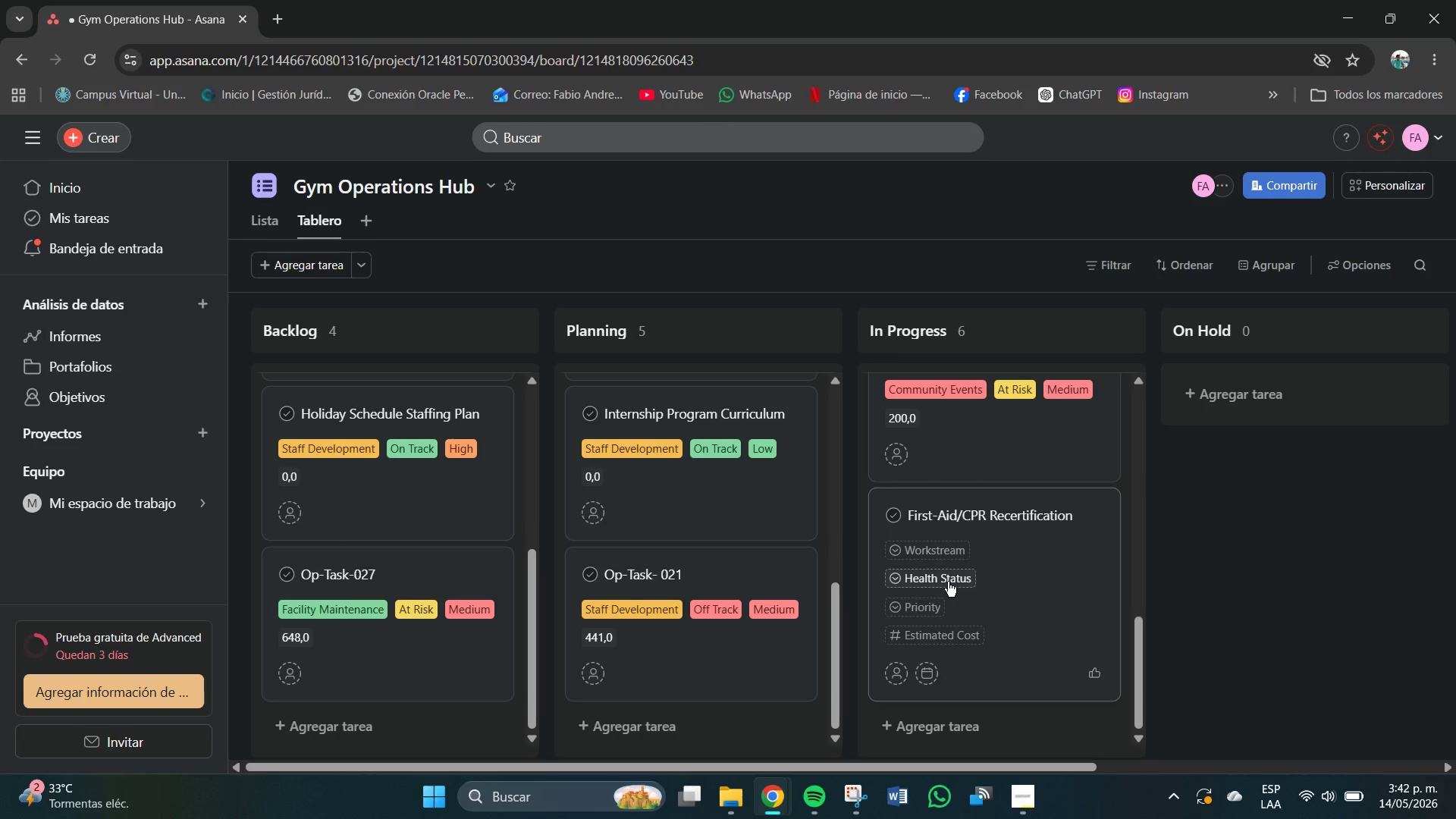 
left_click([948, 582])
 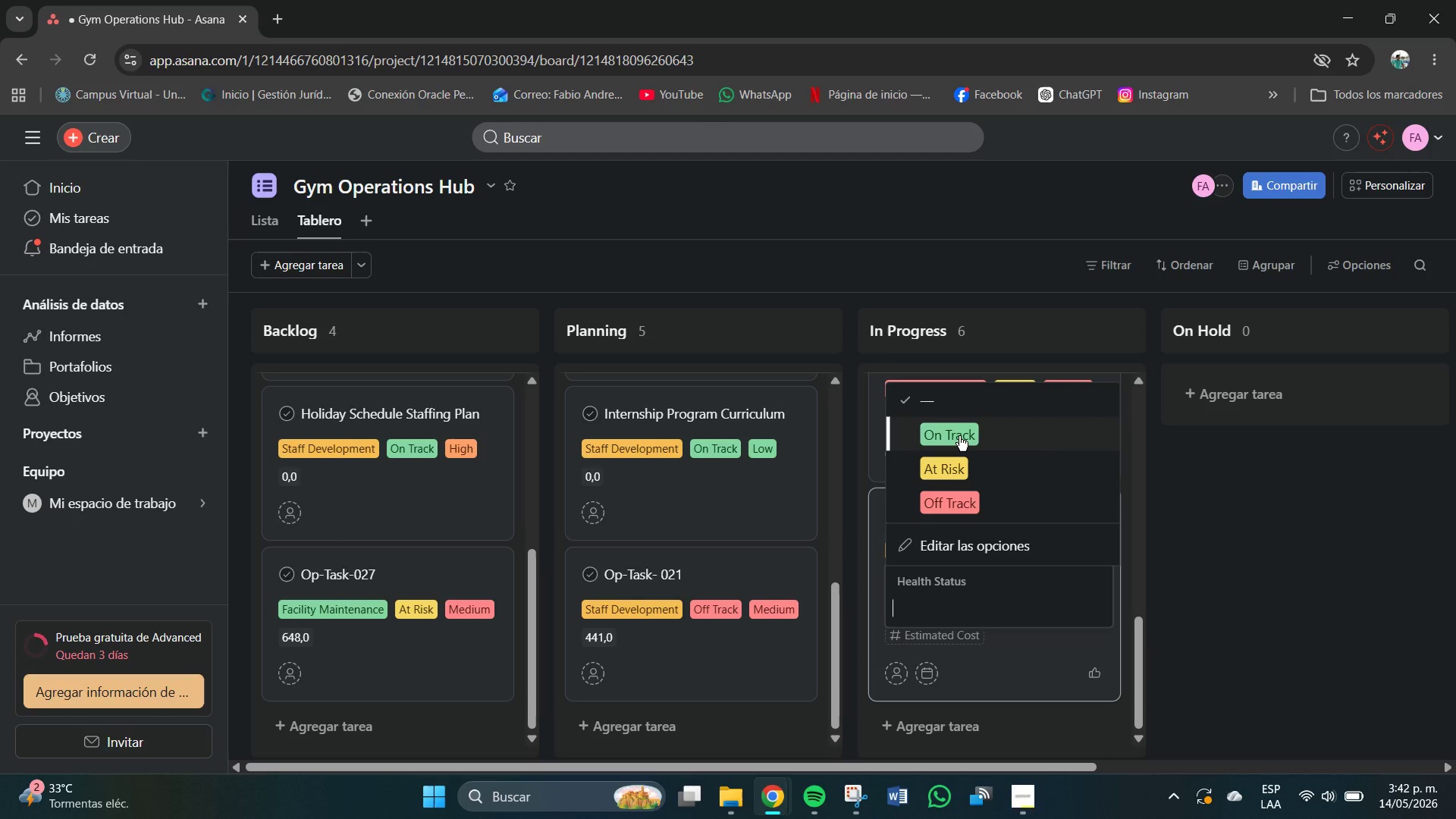 
left_click([959, 436])
 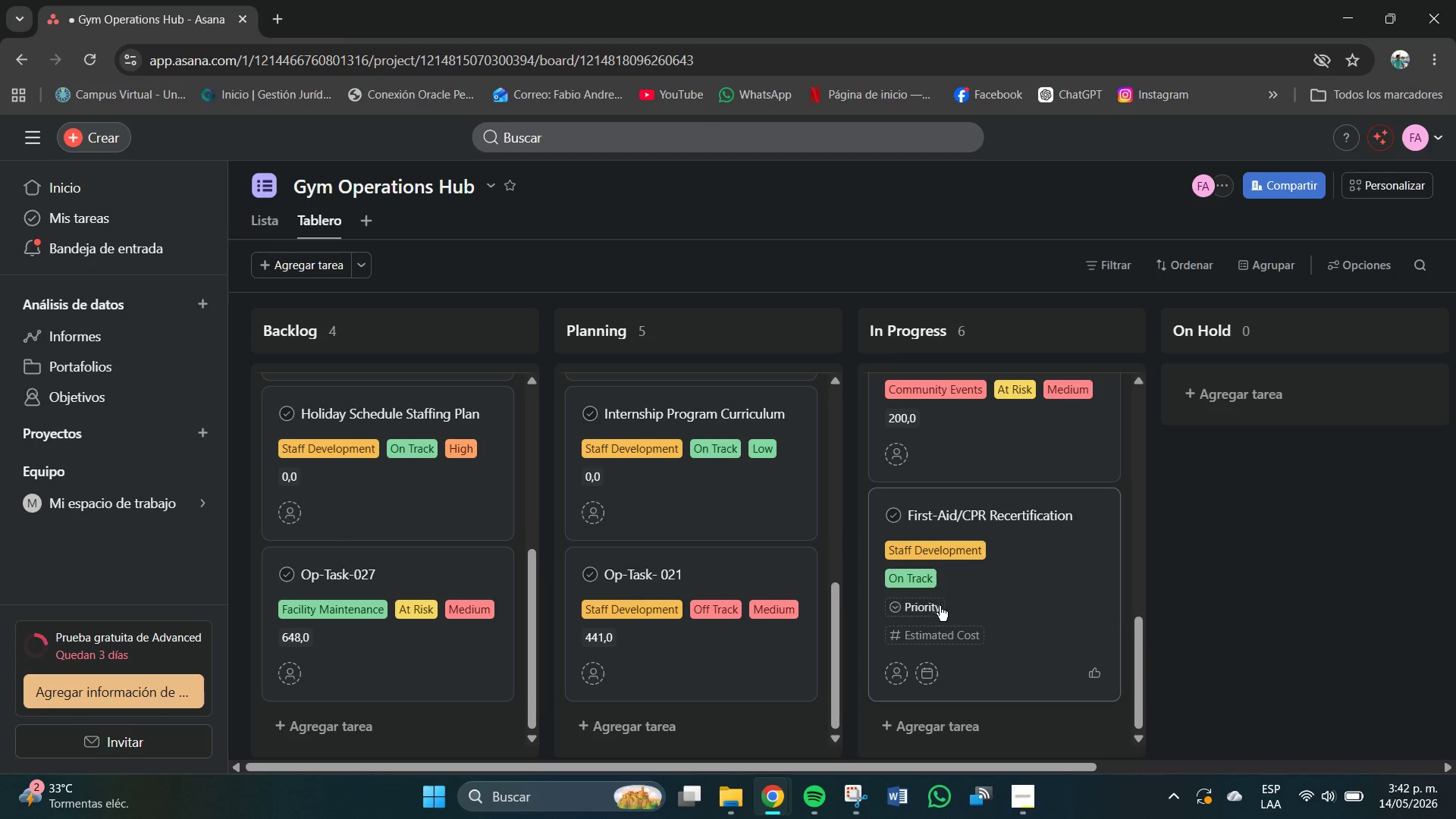 
left_click([927, 603])
 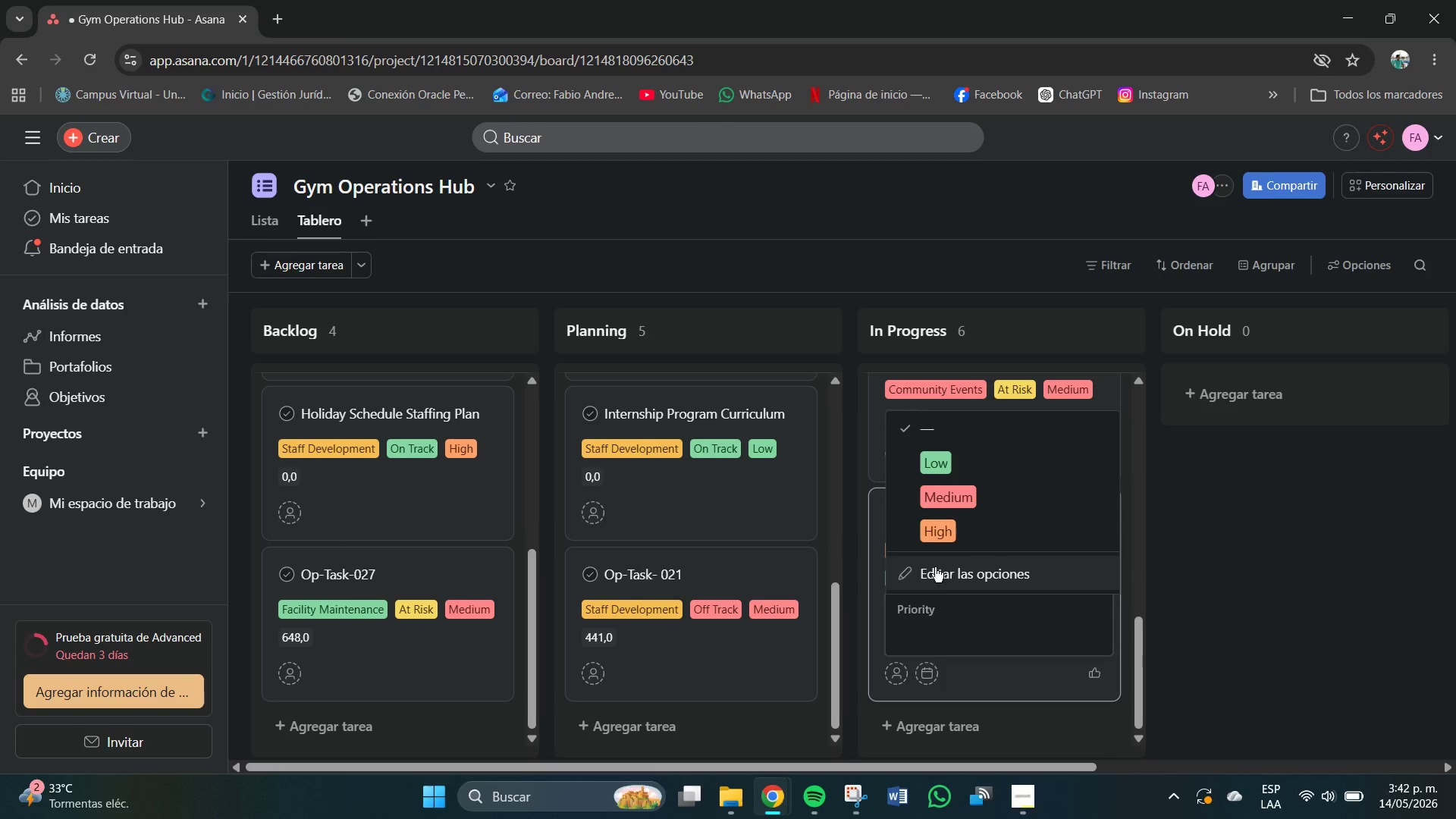 
left_click([938, 526])
 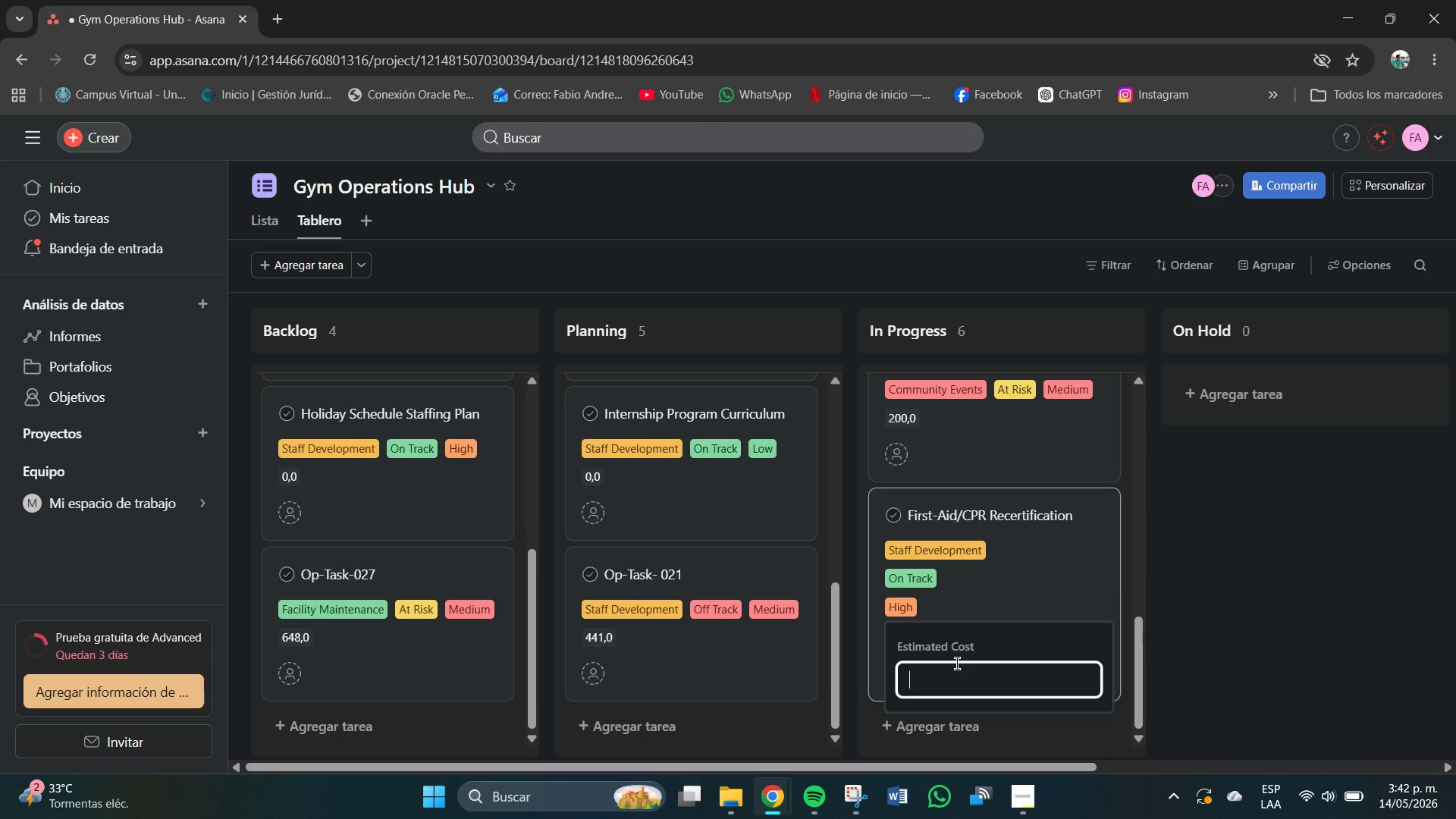 
key(Numpad4)
 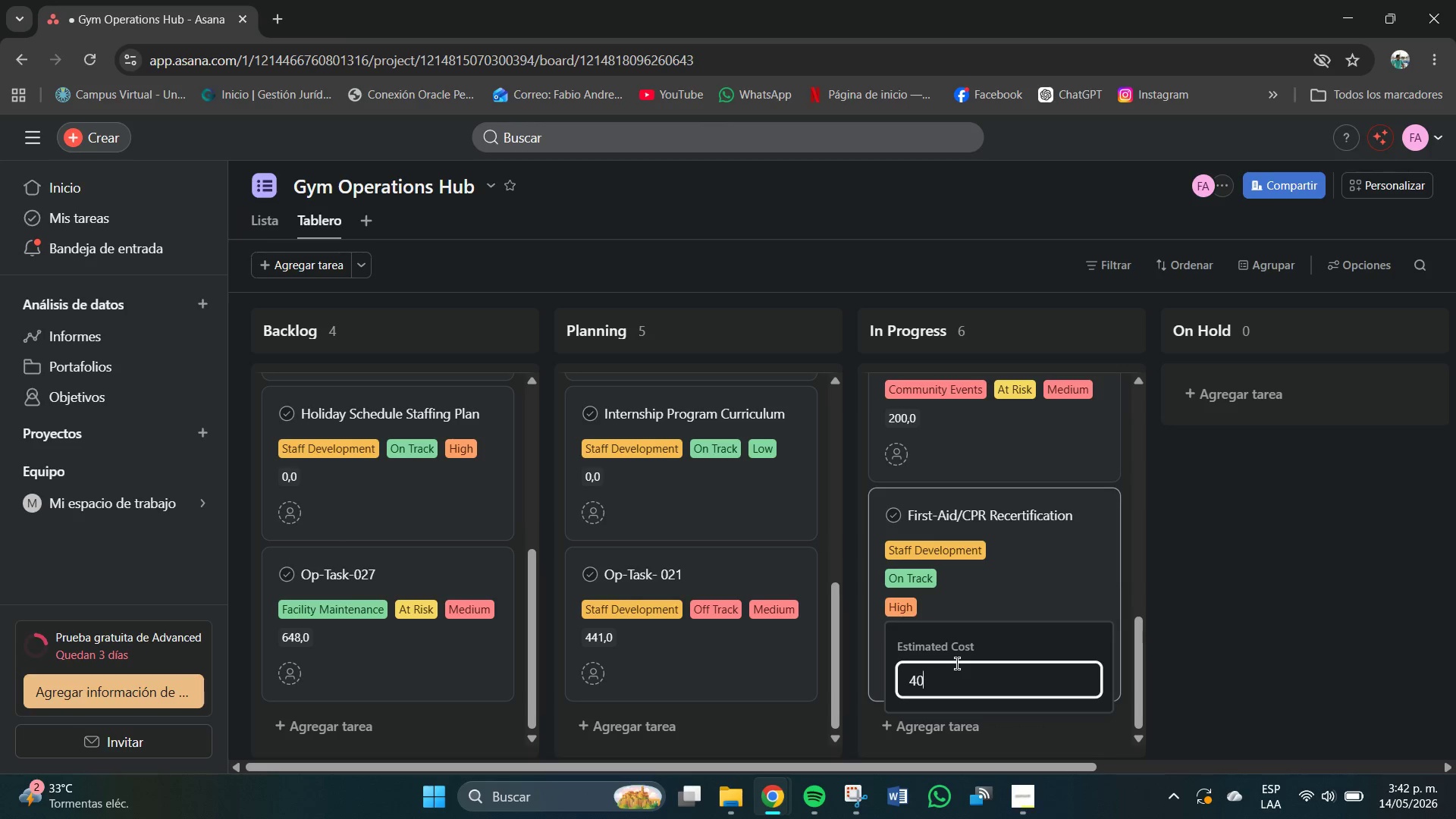 
key(Numpad0)
 